 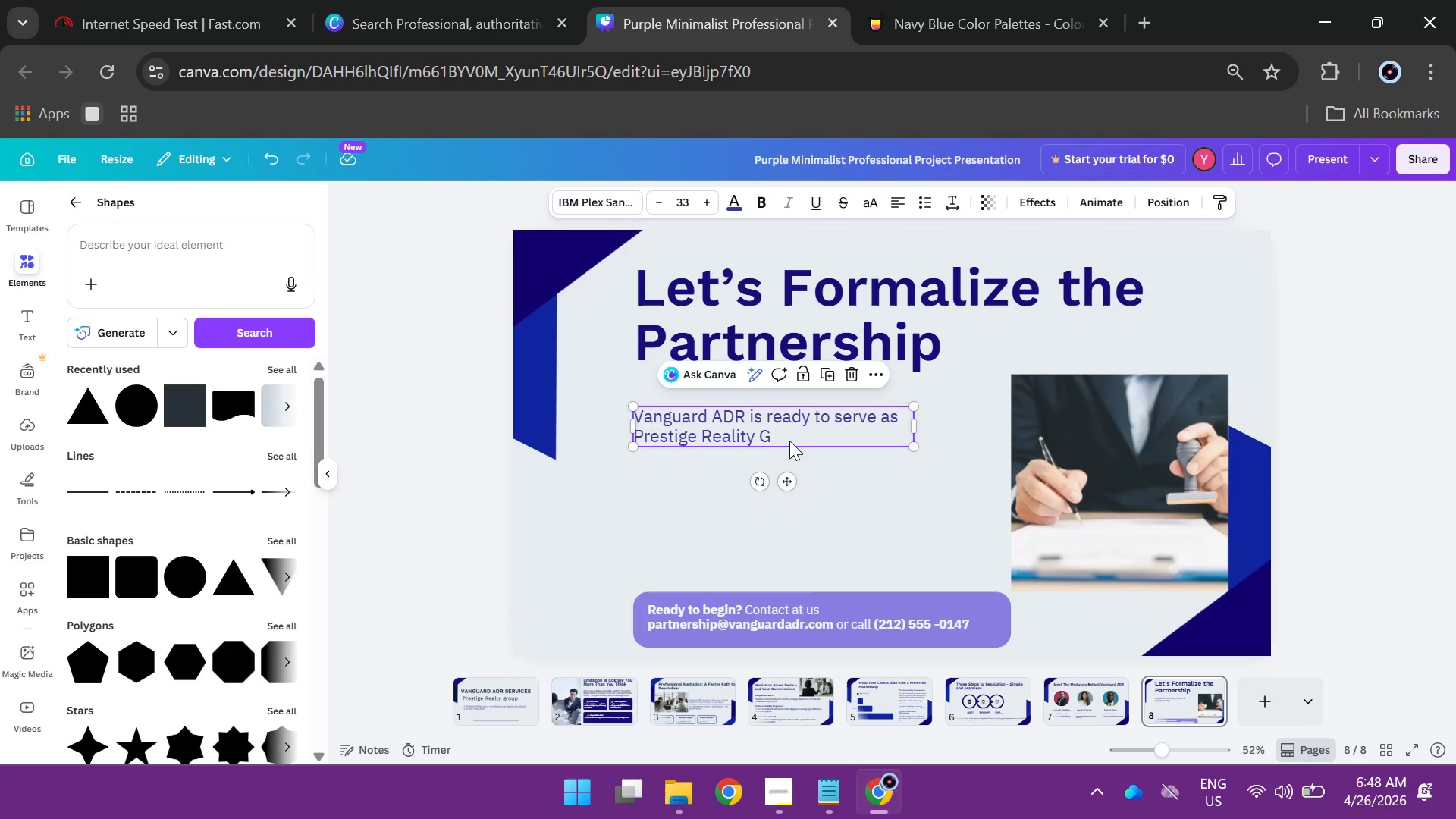 
double_click([785, 437])
 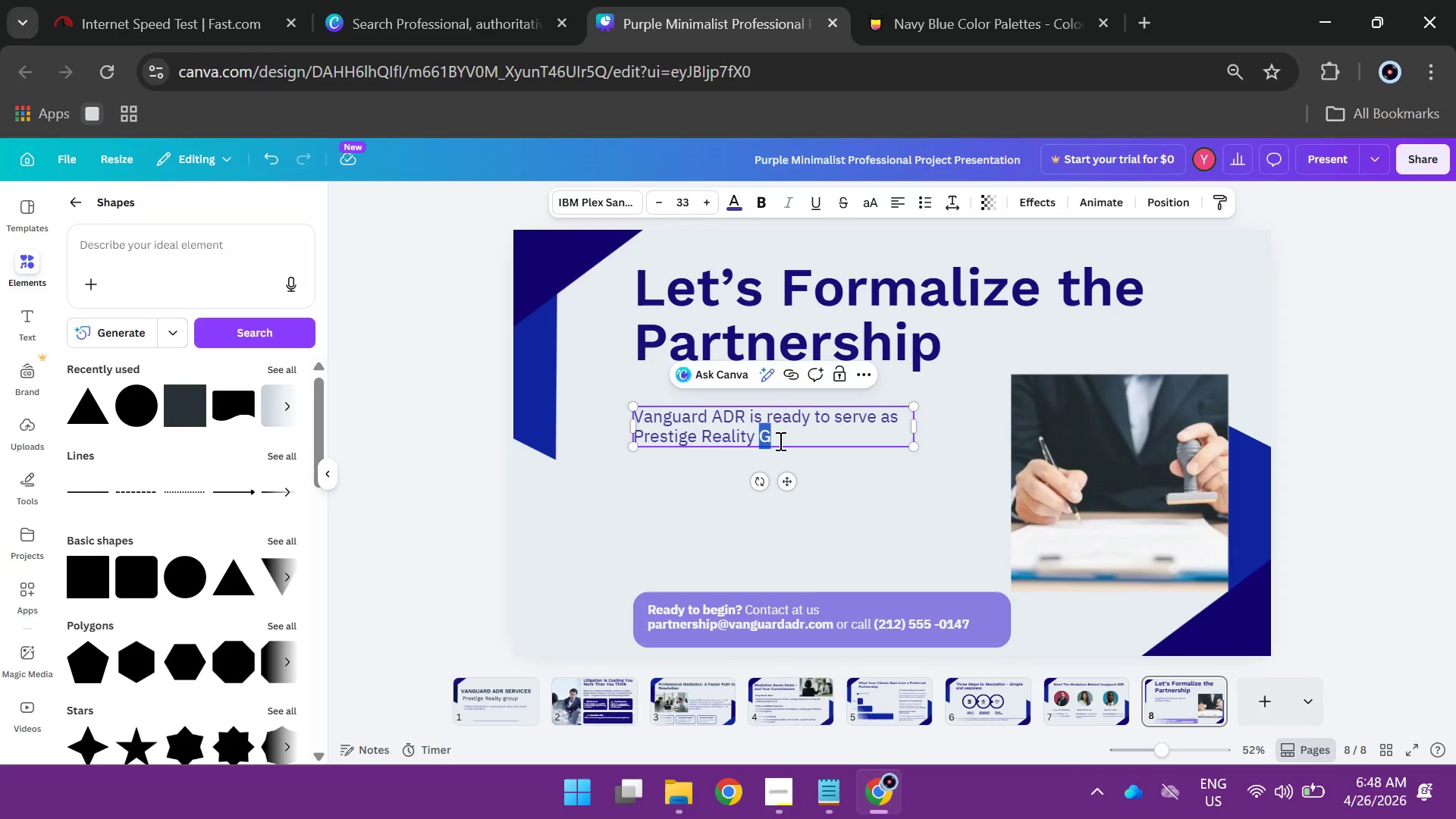 
left_click([779, 441])
 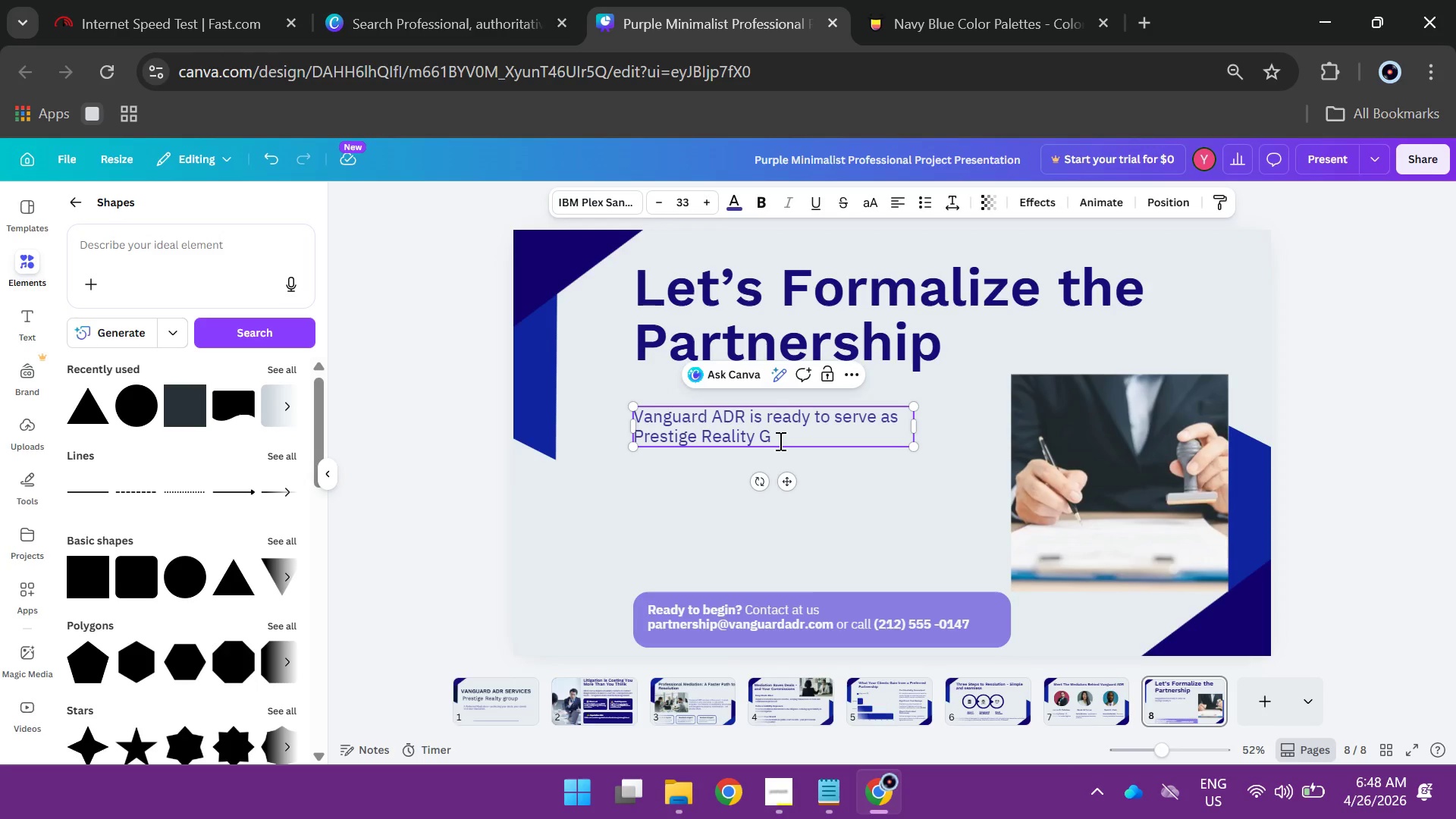 
type(roups exc)
 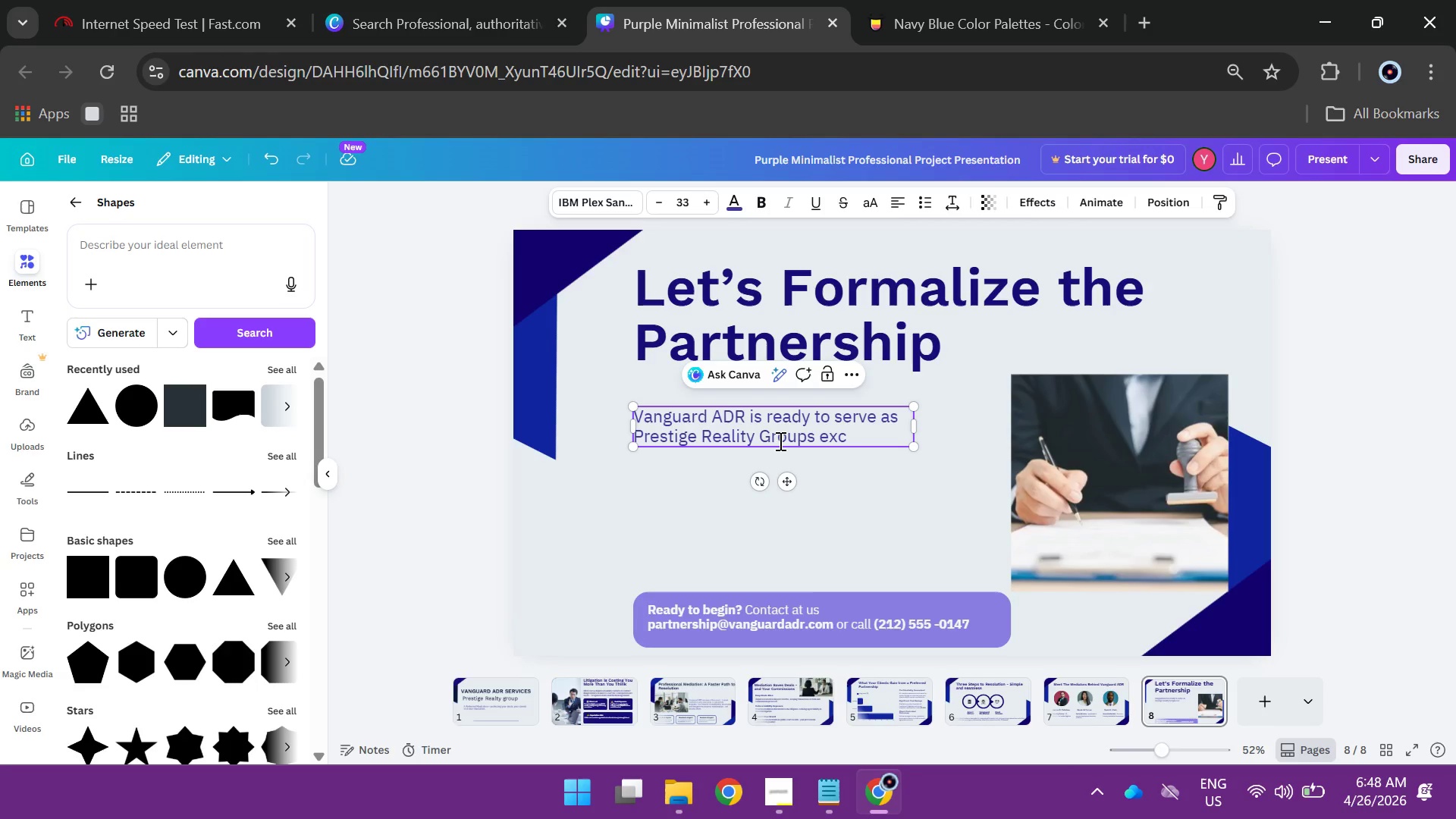 
type(lusive preferred mes)
key(Backspace)
type(diation provider )
 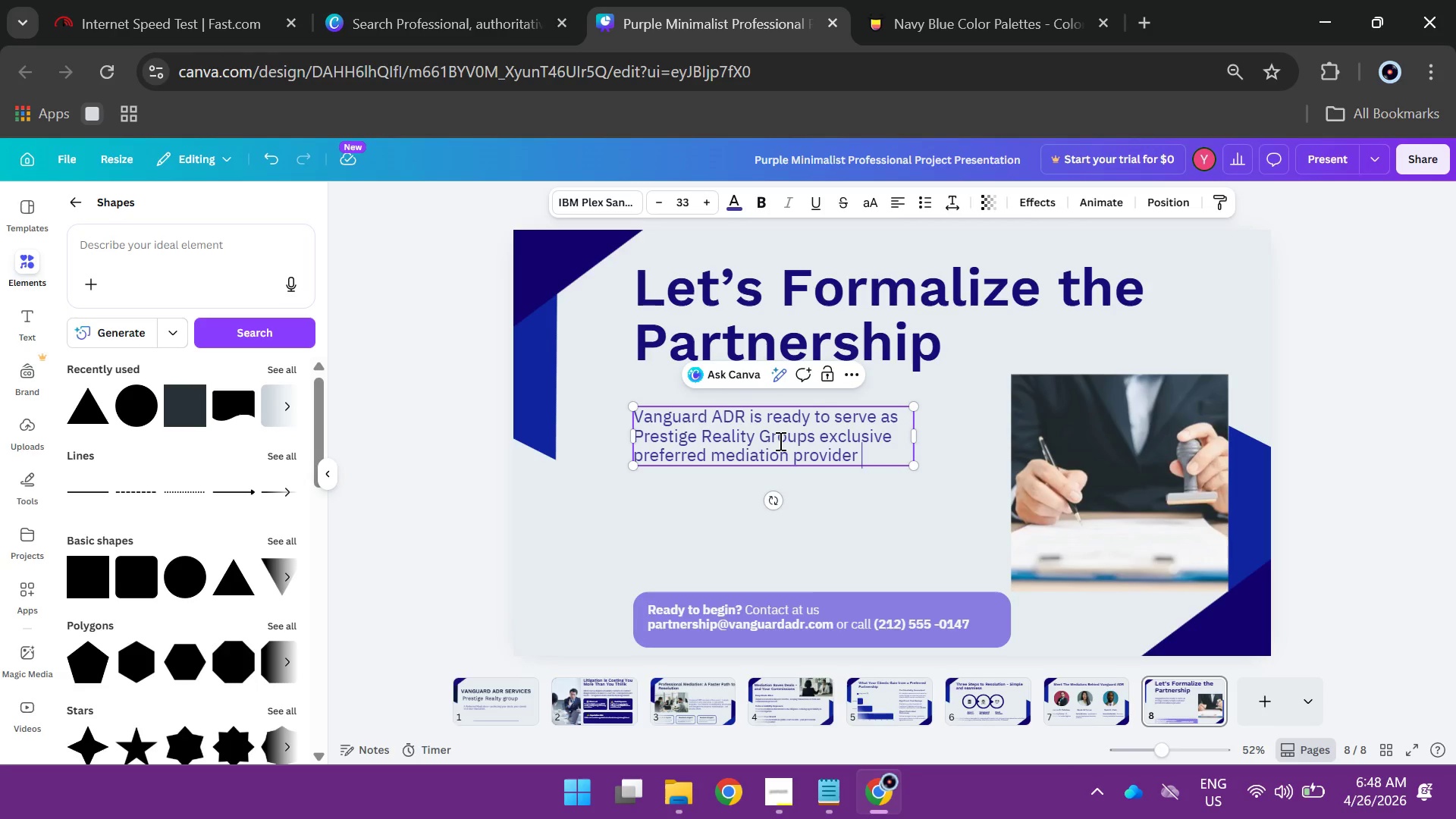 
wait(7.11)
 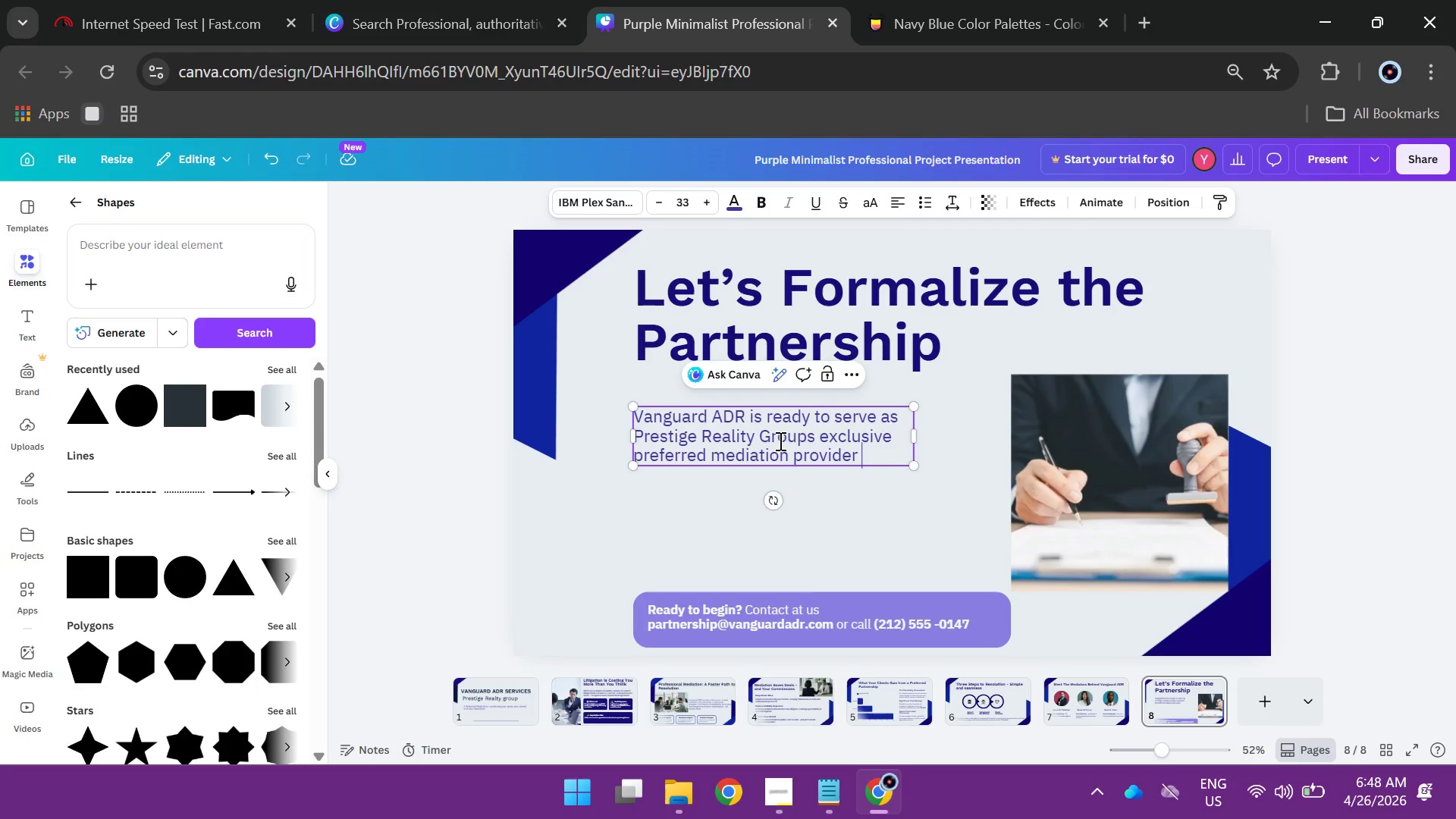 
left_click_drag(start_coordinate=[918, 441], to_coordinate=[1035, 425])
 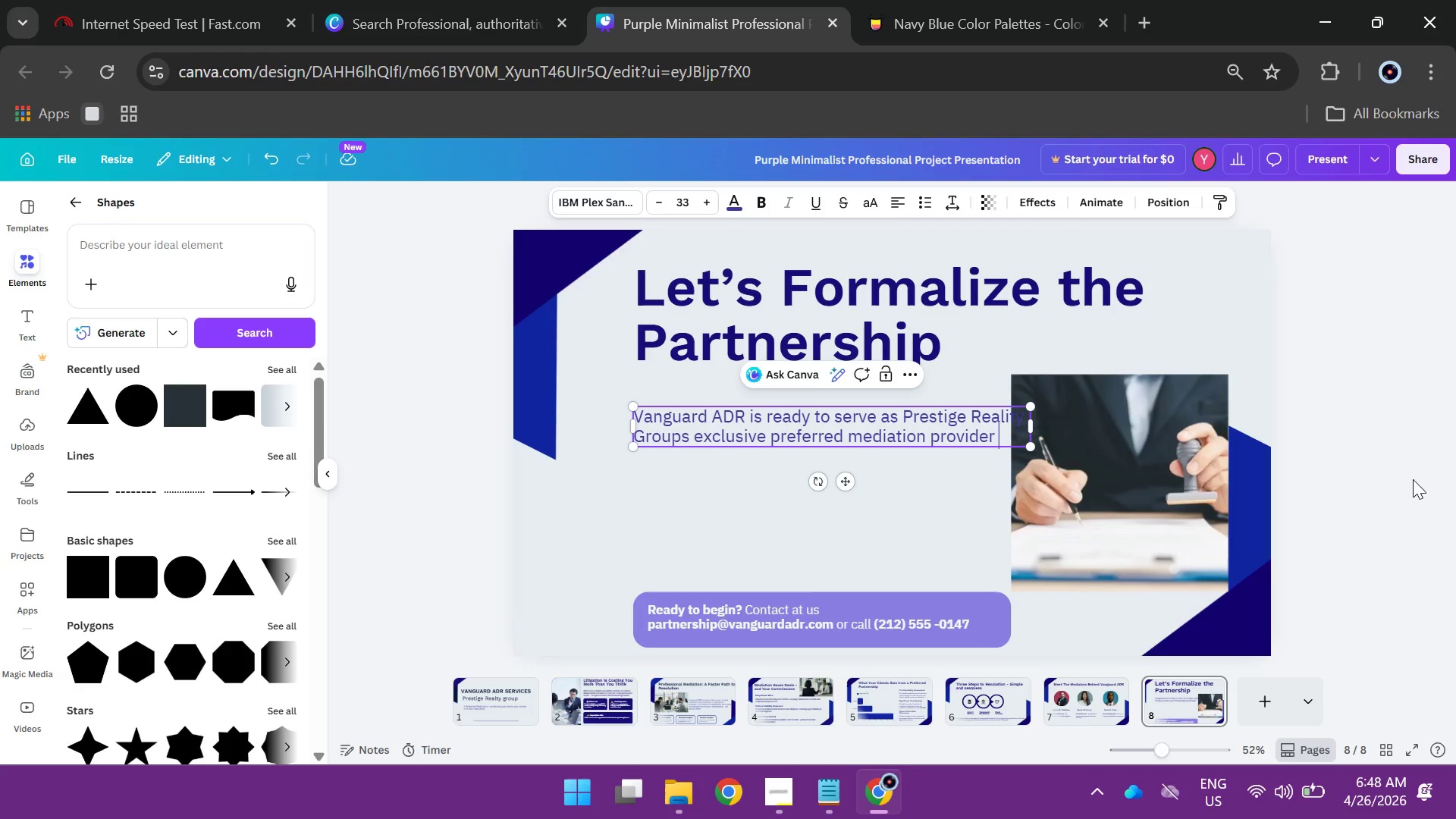 
left_click([1392, 499])
 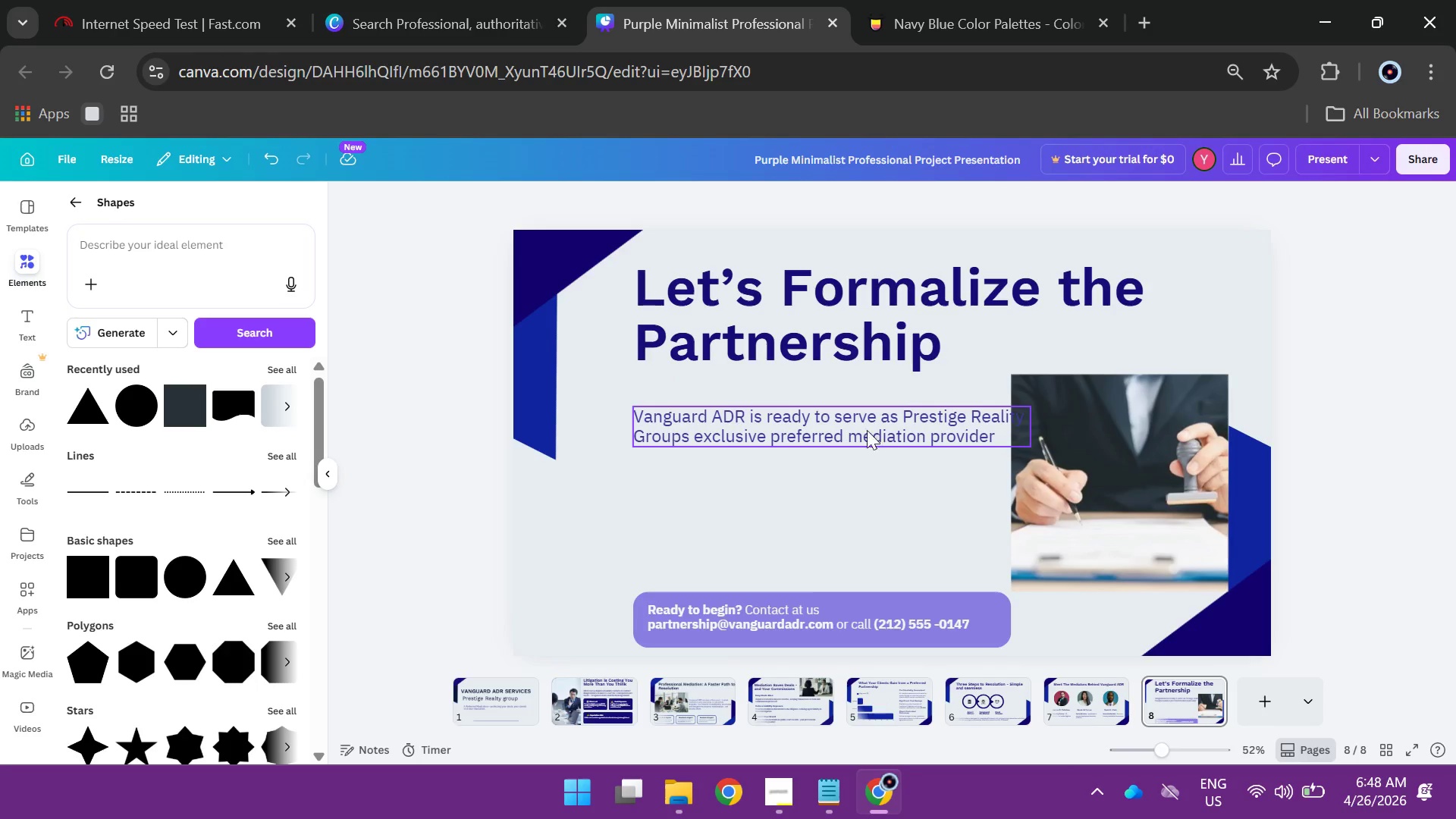 
left_click_drag(start_coordinate=[861, 426], to_coordinate=[825, 463])
 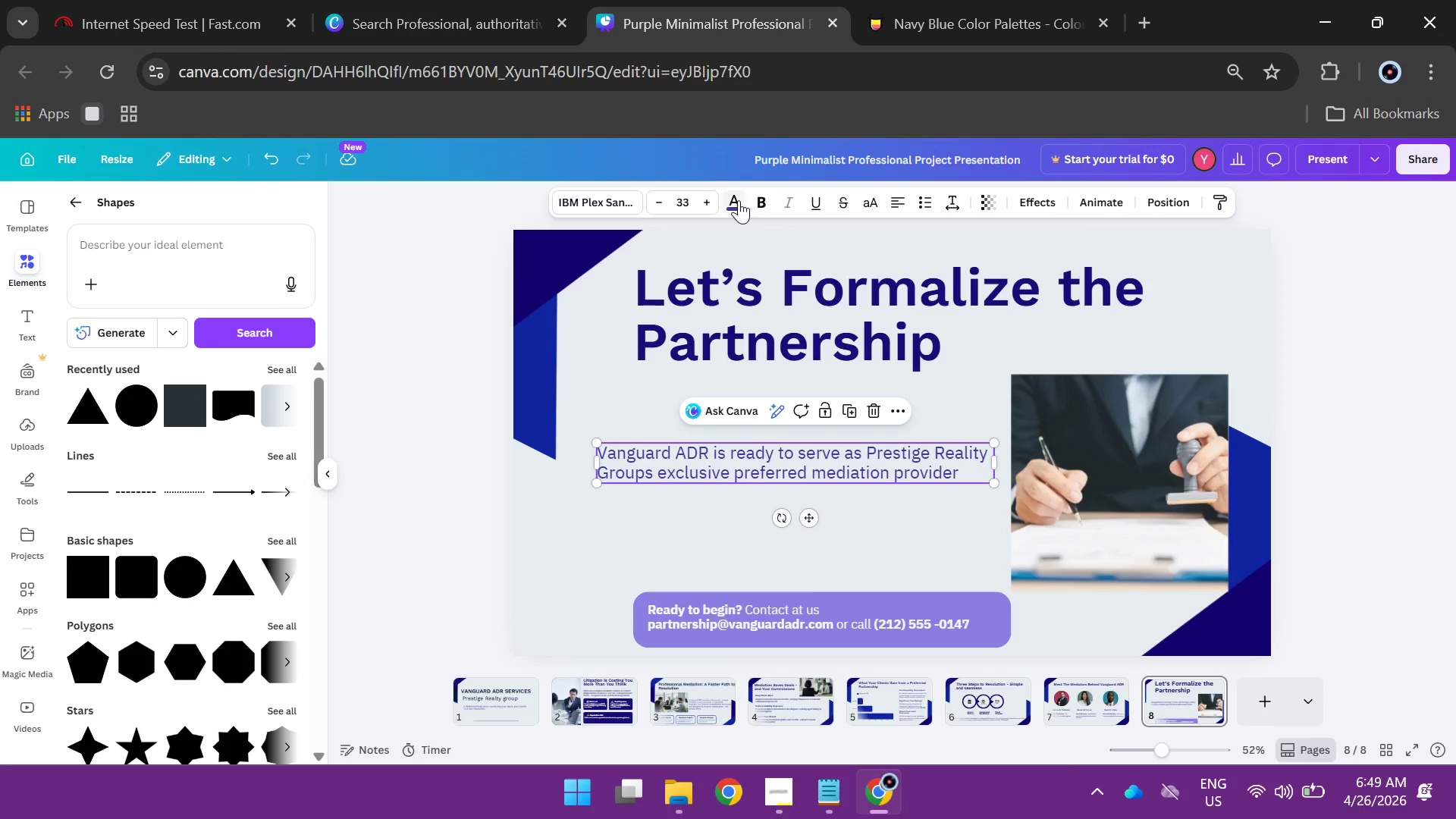 
left_click([739, 200])
 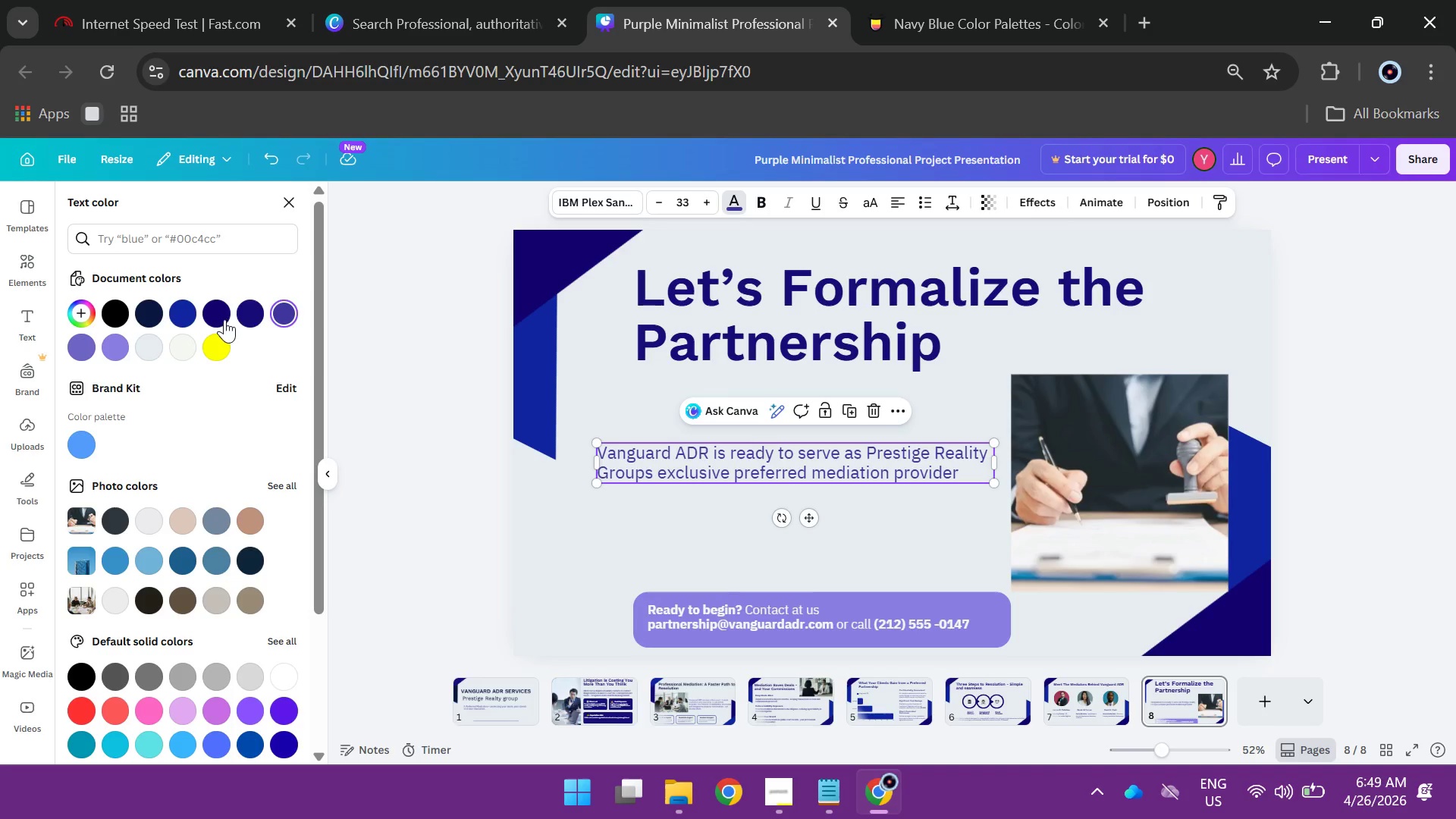 
left_click([224, 318])
 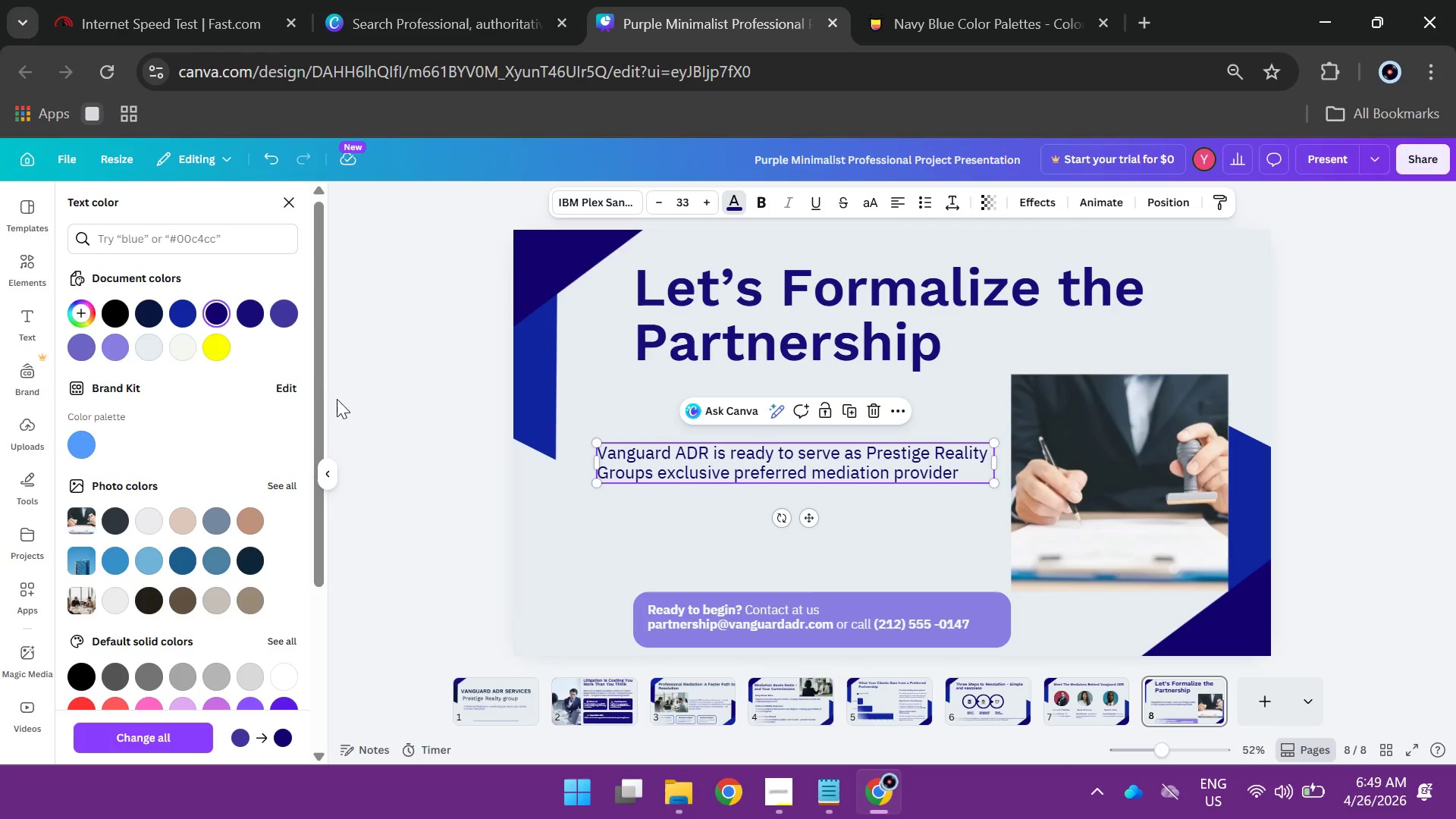 
left_click([337, 399])
 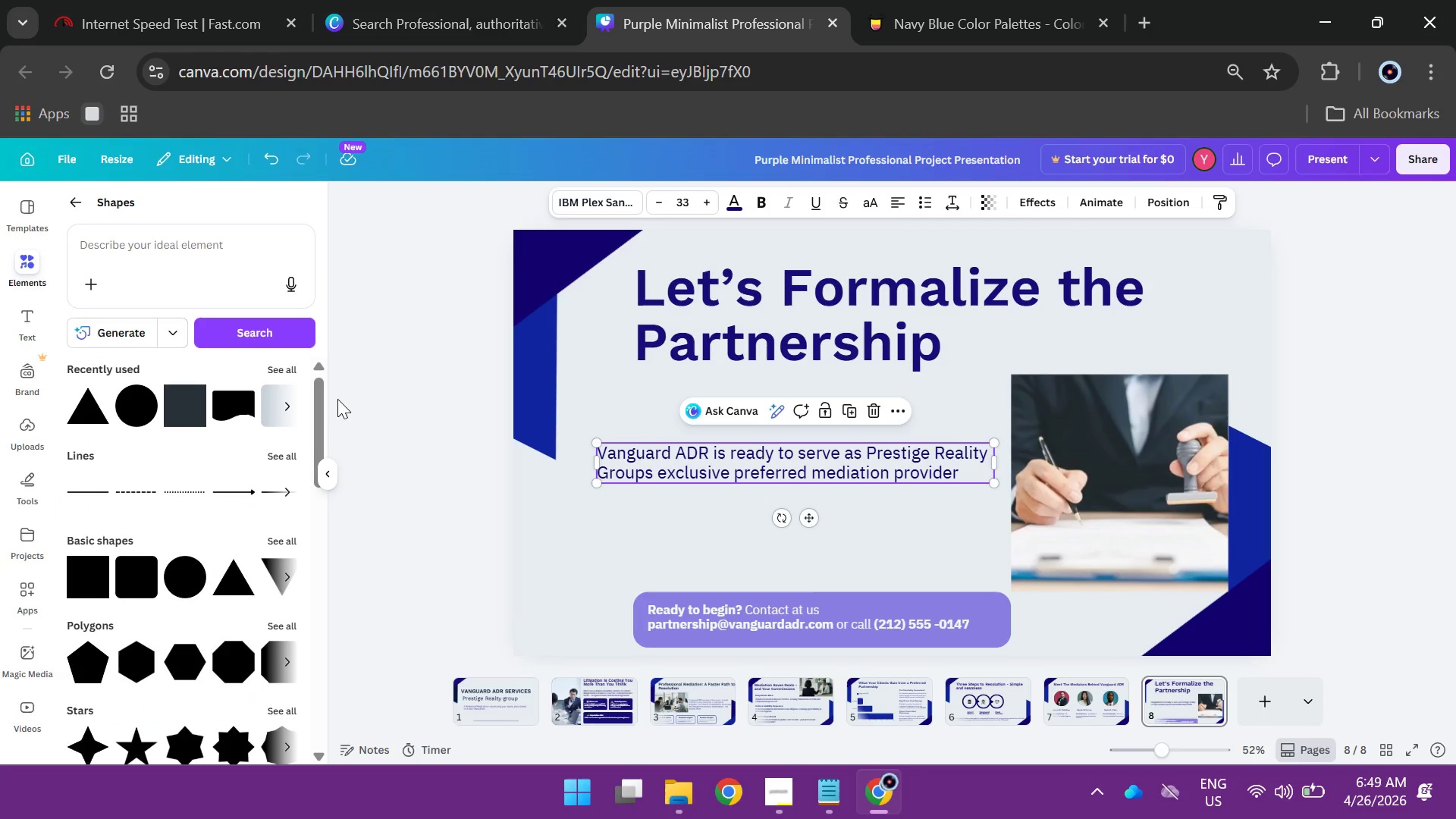 
left_click([337, 399])
 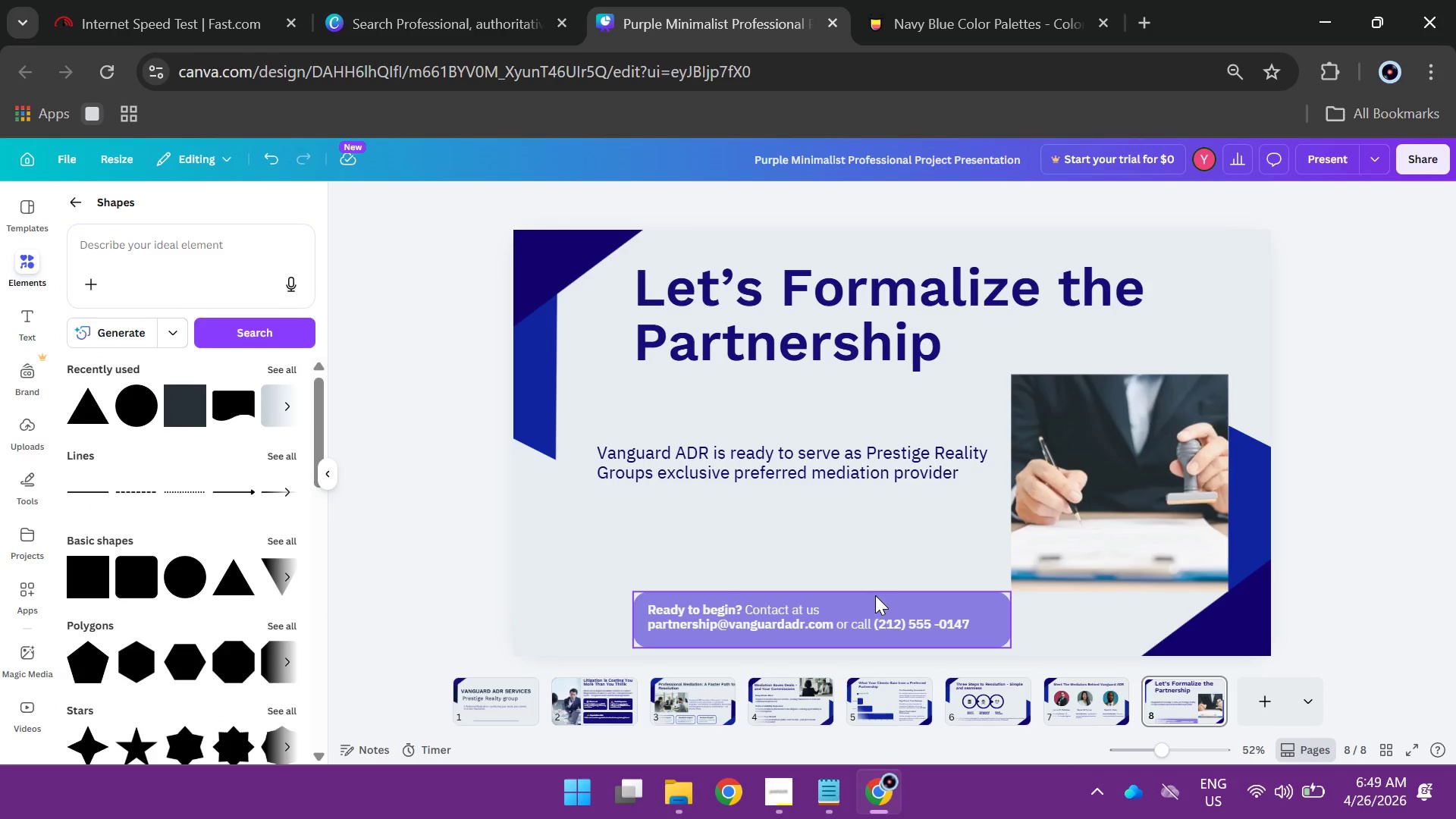 
left_click([875, 595])
 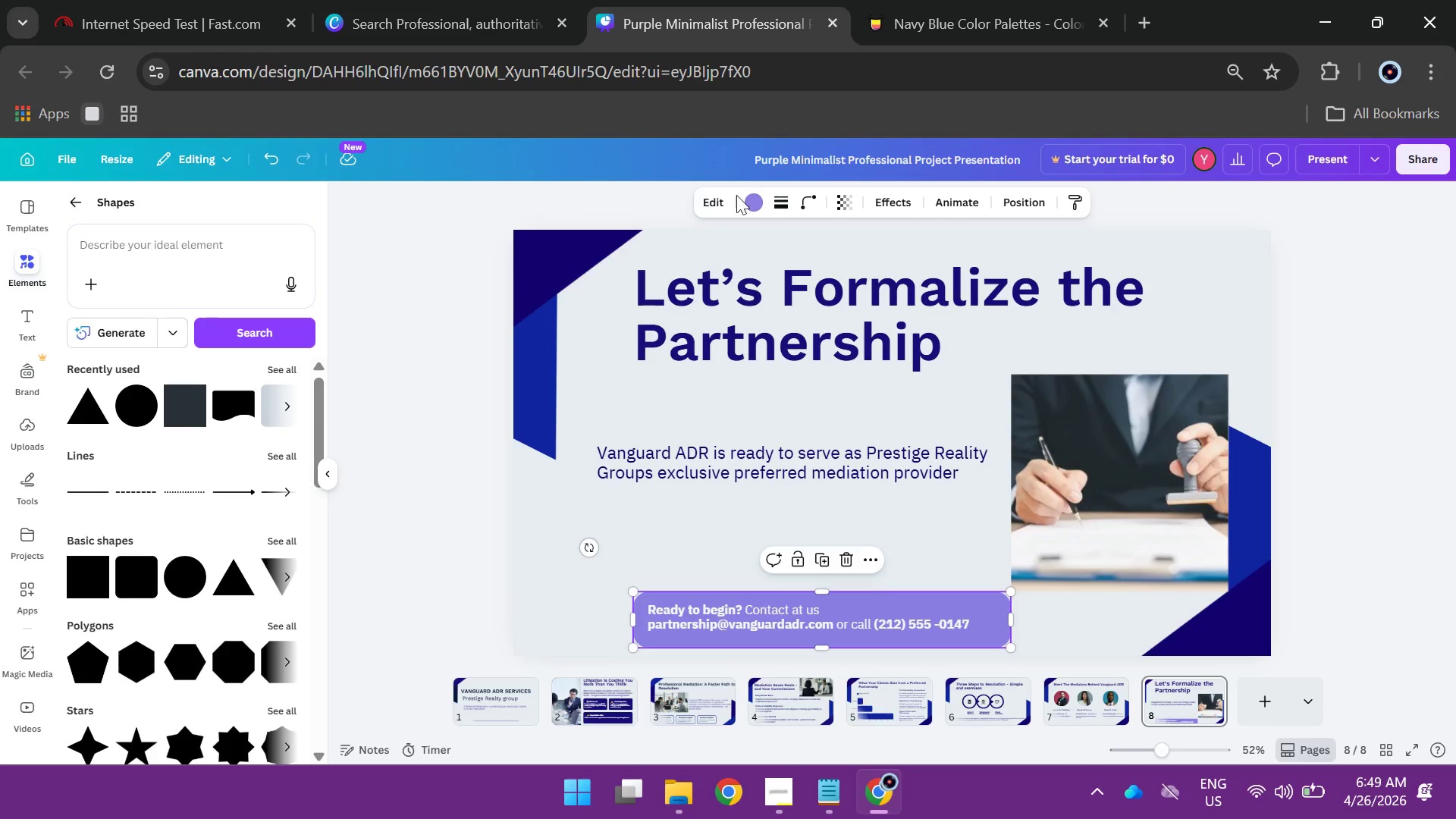 
left_click([758, 202])
 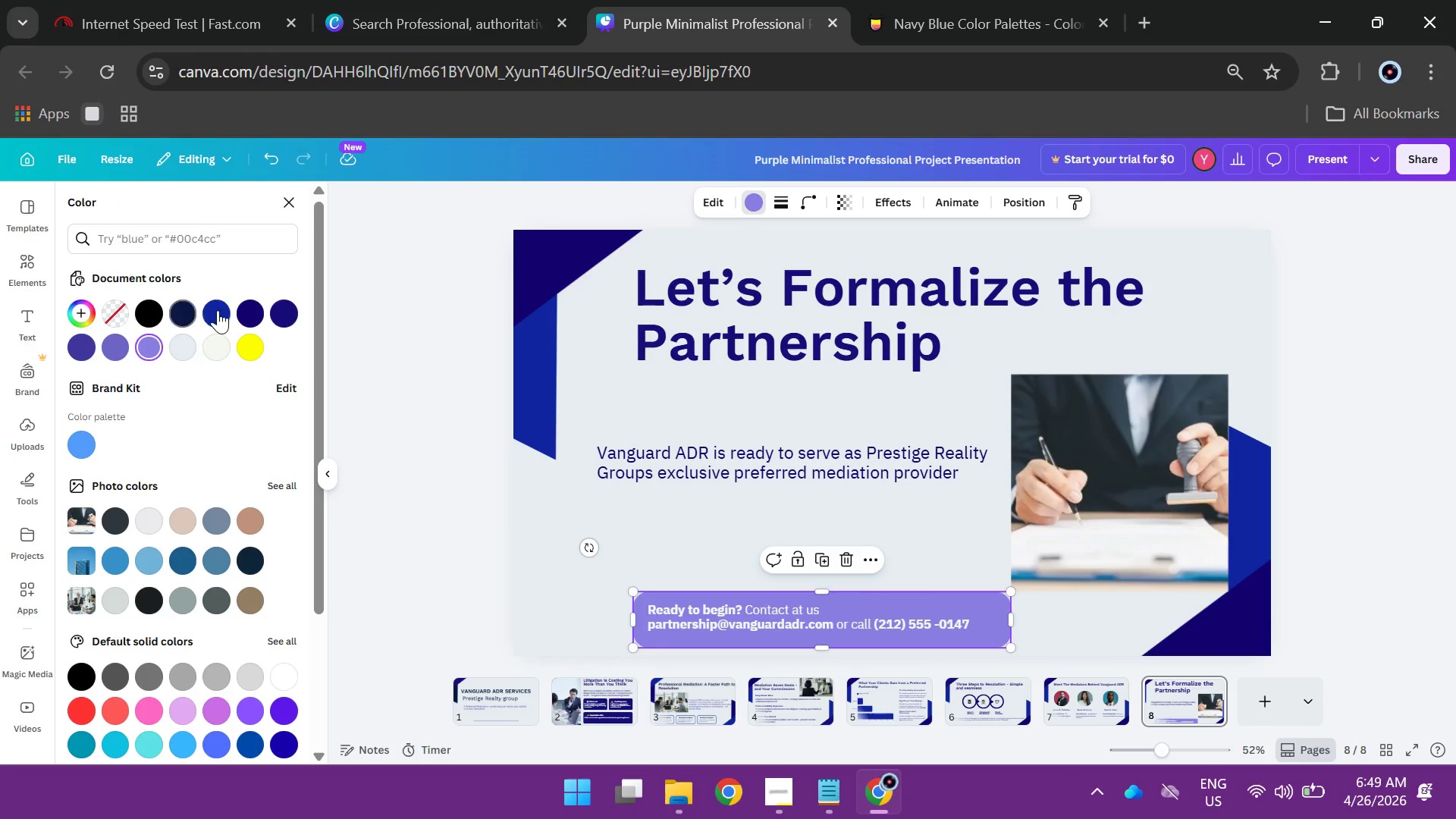 
left_click([218, 310])
 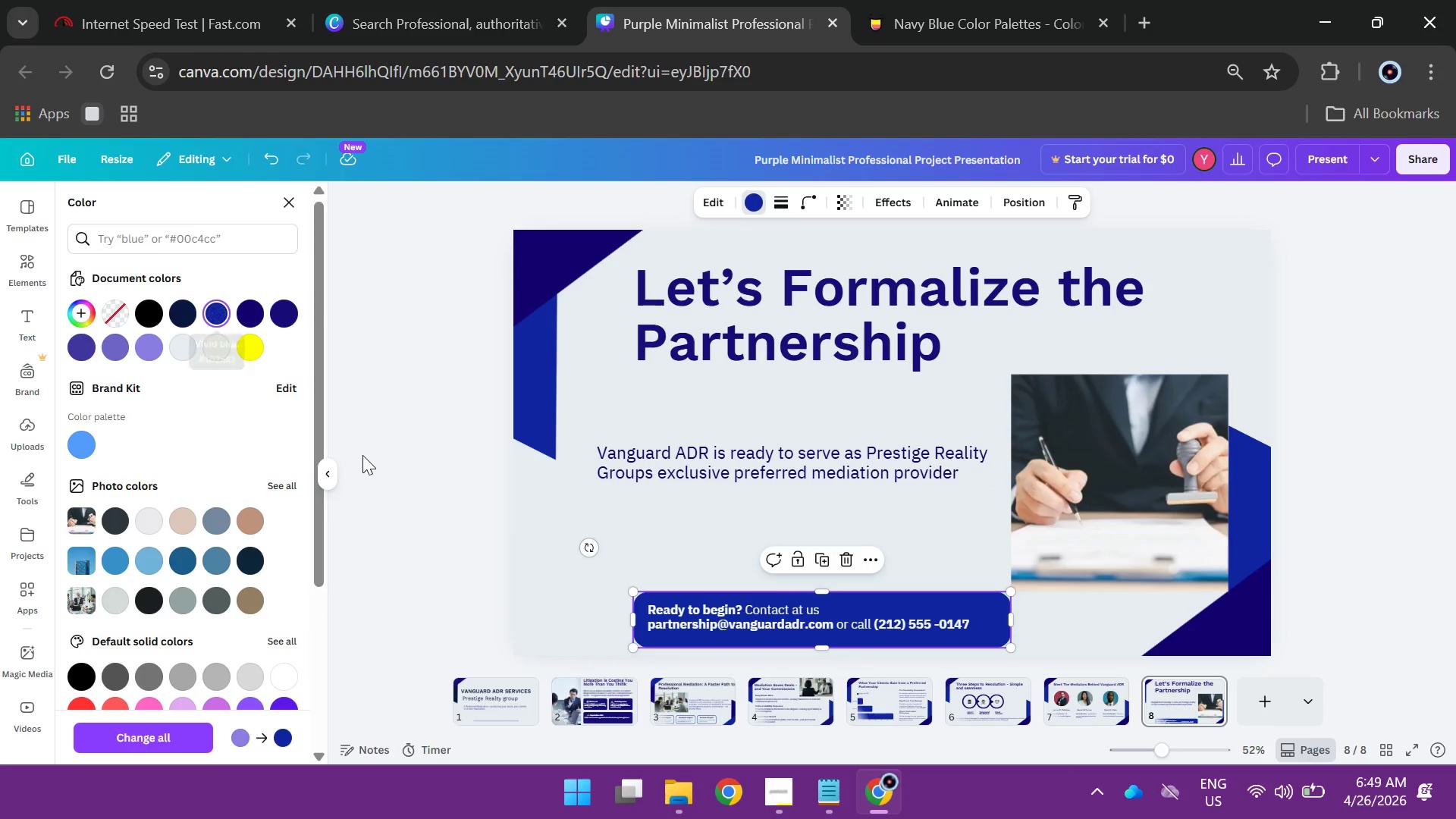 
left_click([362, 455])
 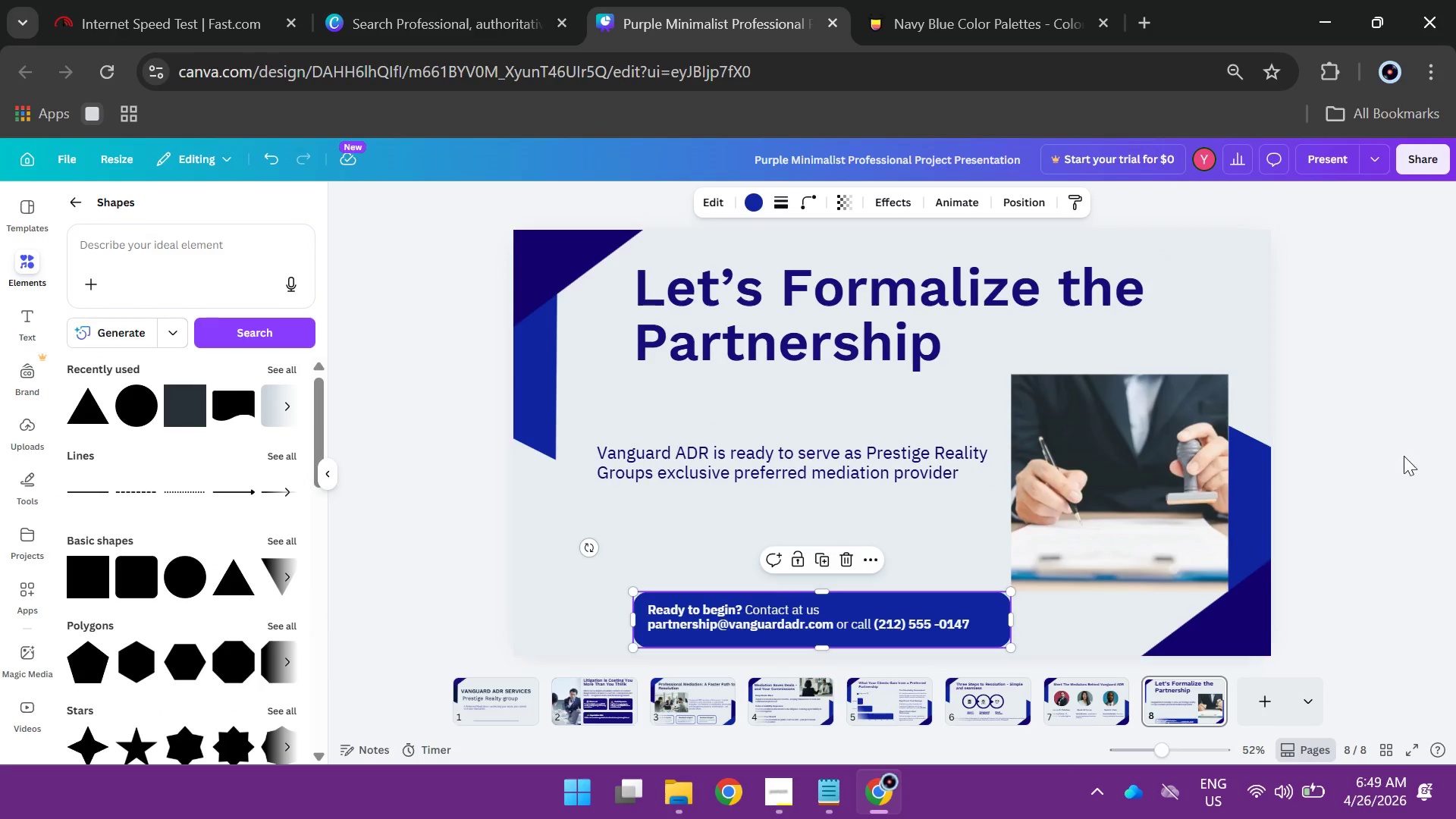 
left_click([1409, 461])
 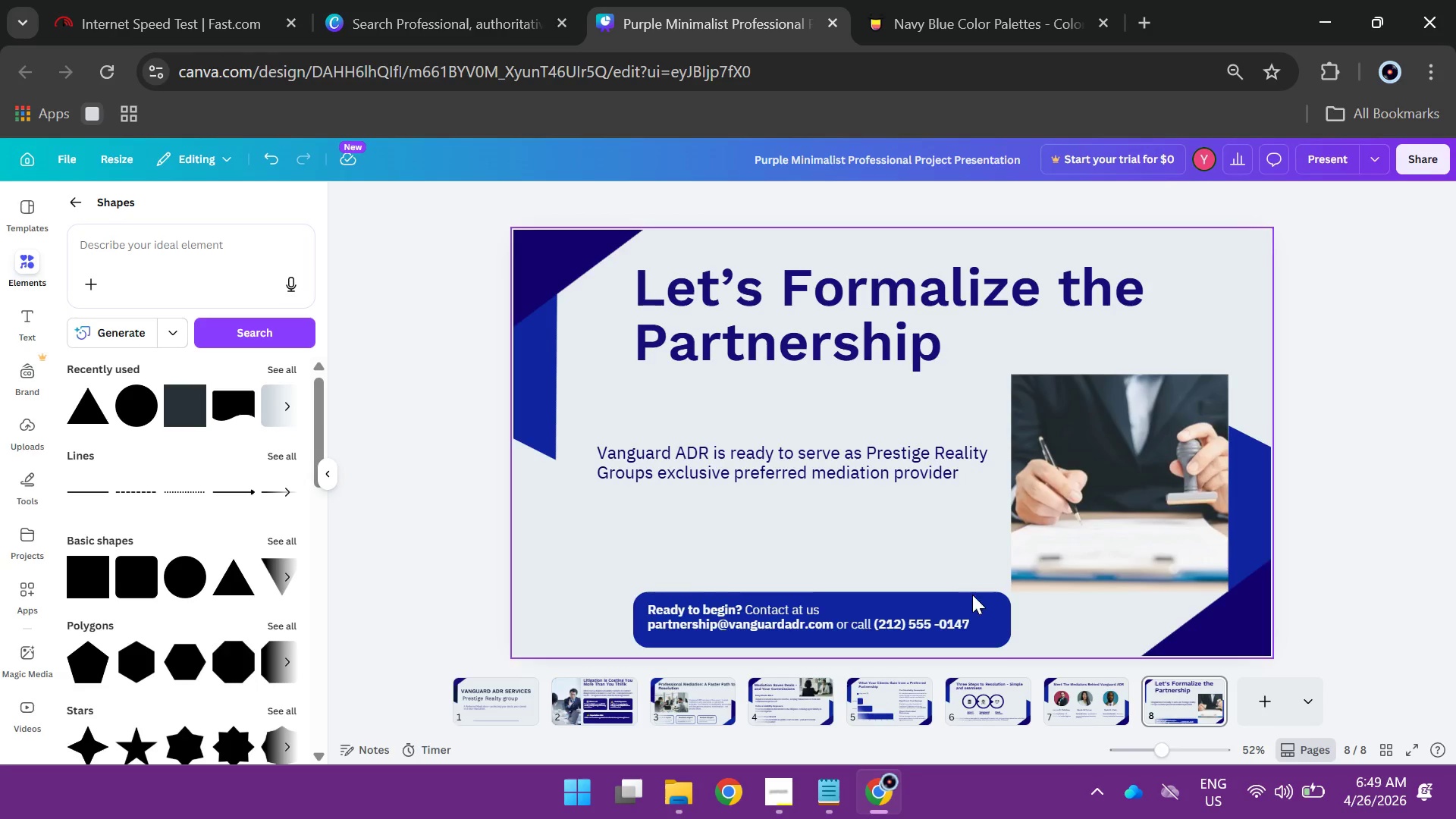 
left_click([984, 603])
 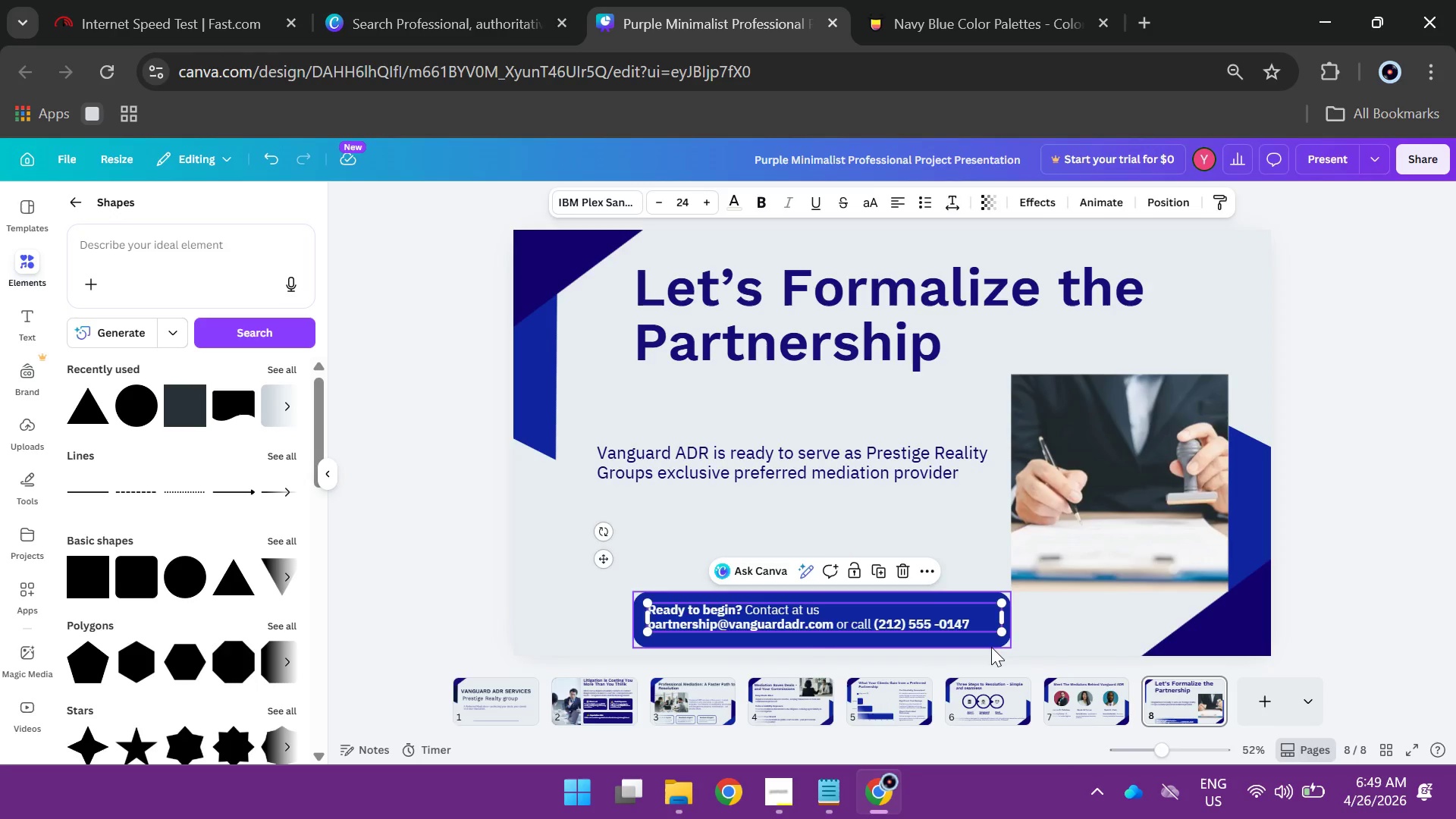 
left_click([991, 647])
 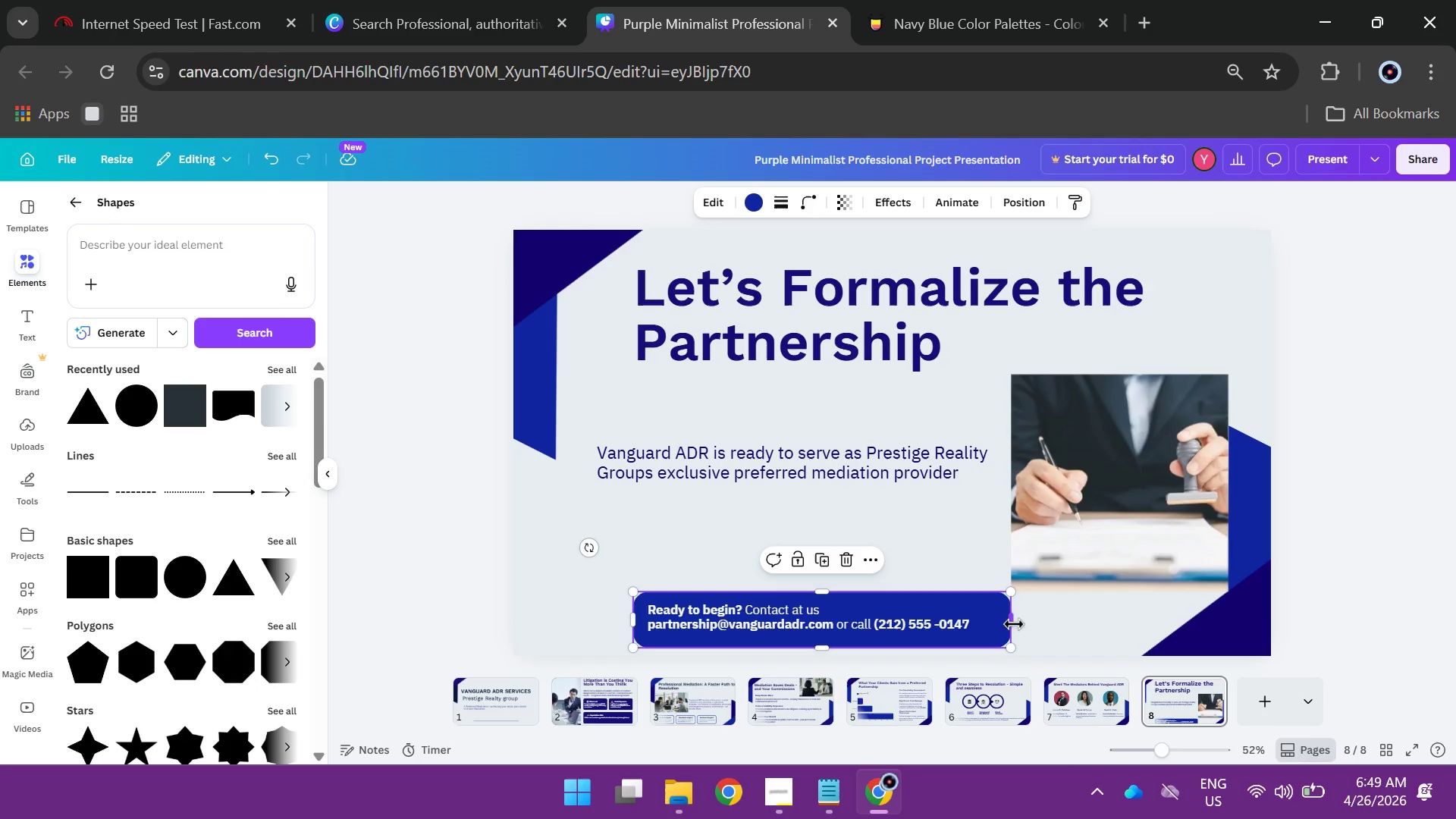 
left_click_drag(start_coordinate=[1014, 624], to_coordinate=[988, 623])
 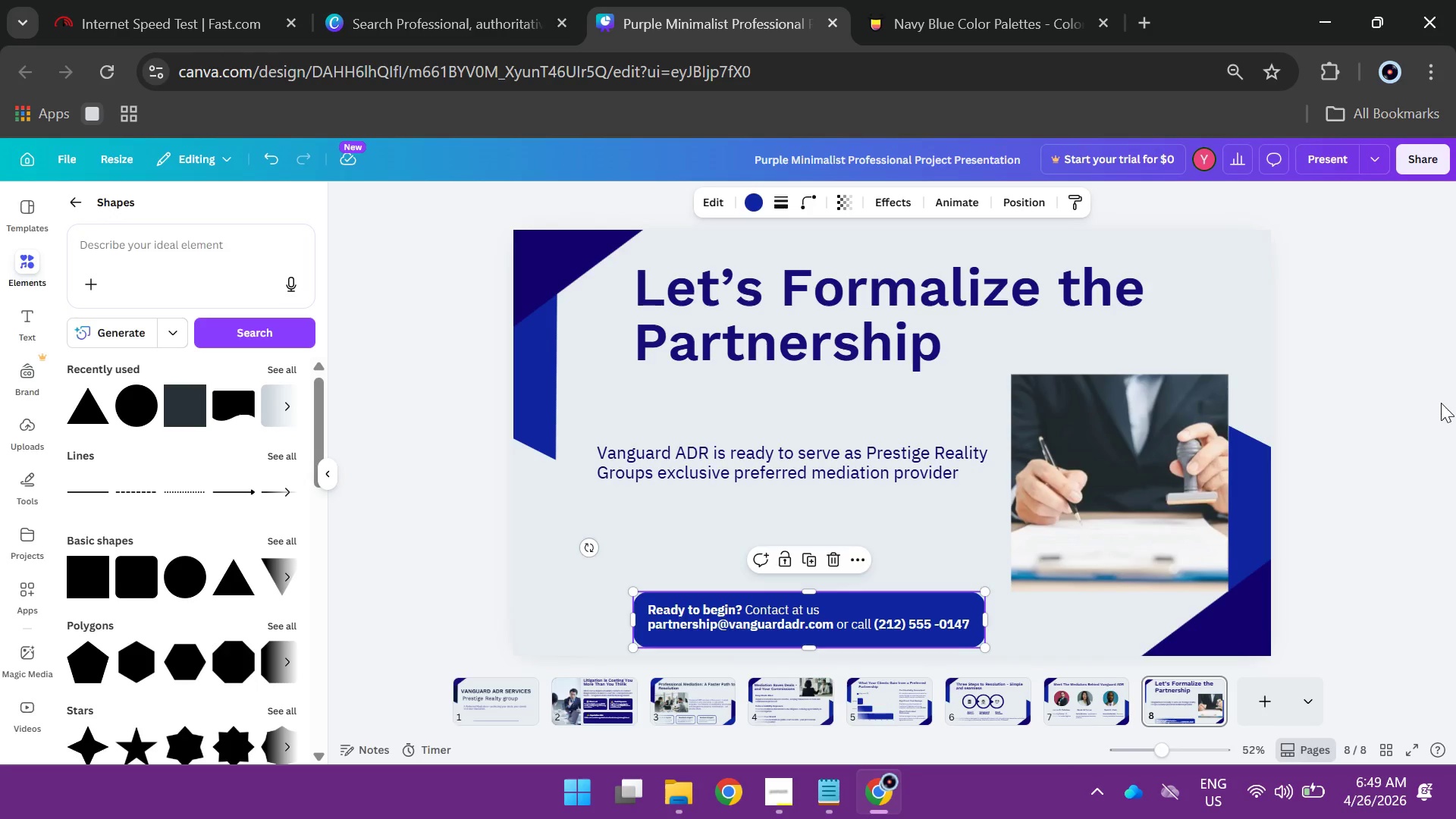 
left_click([1441, 403])
 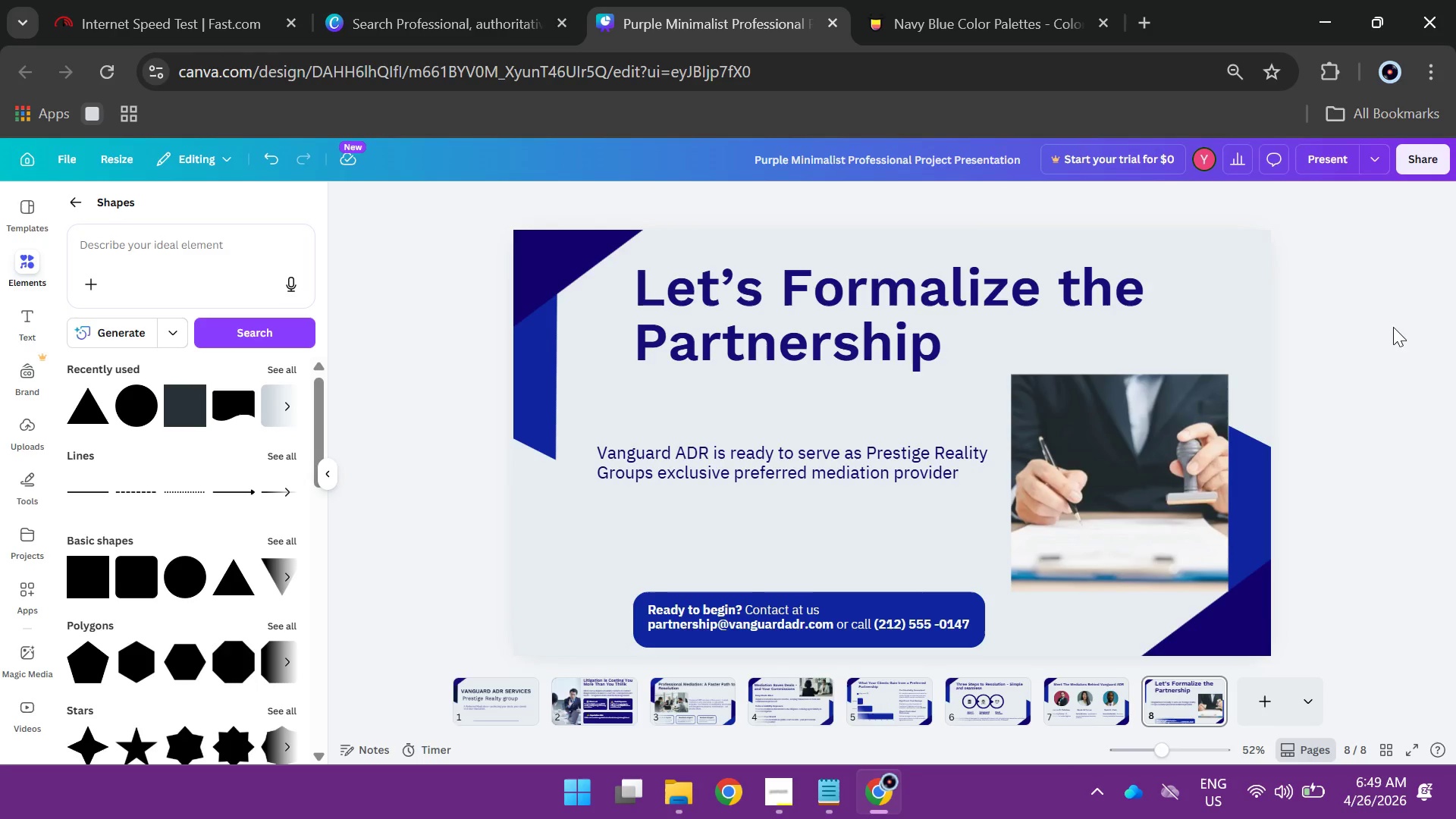 
left_click([1405, 158])
 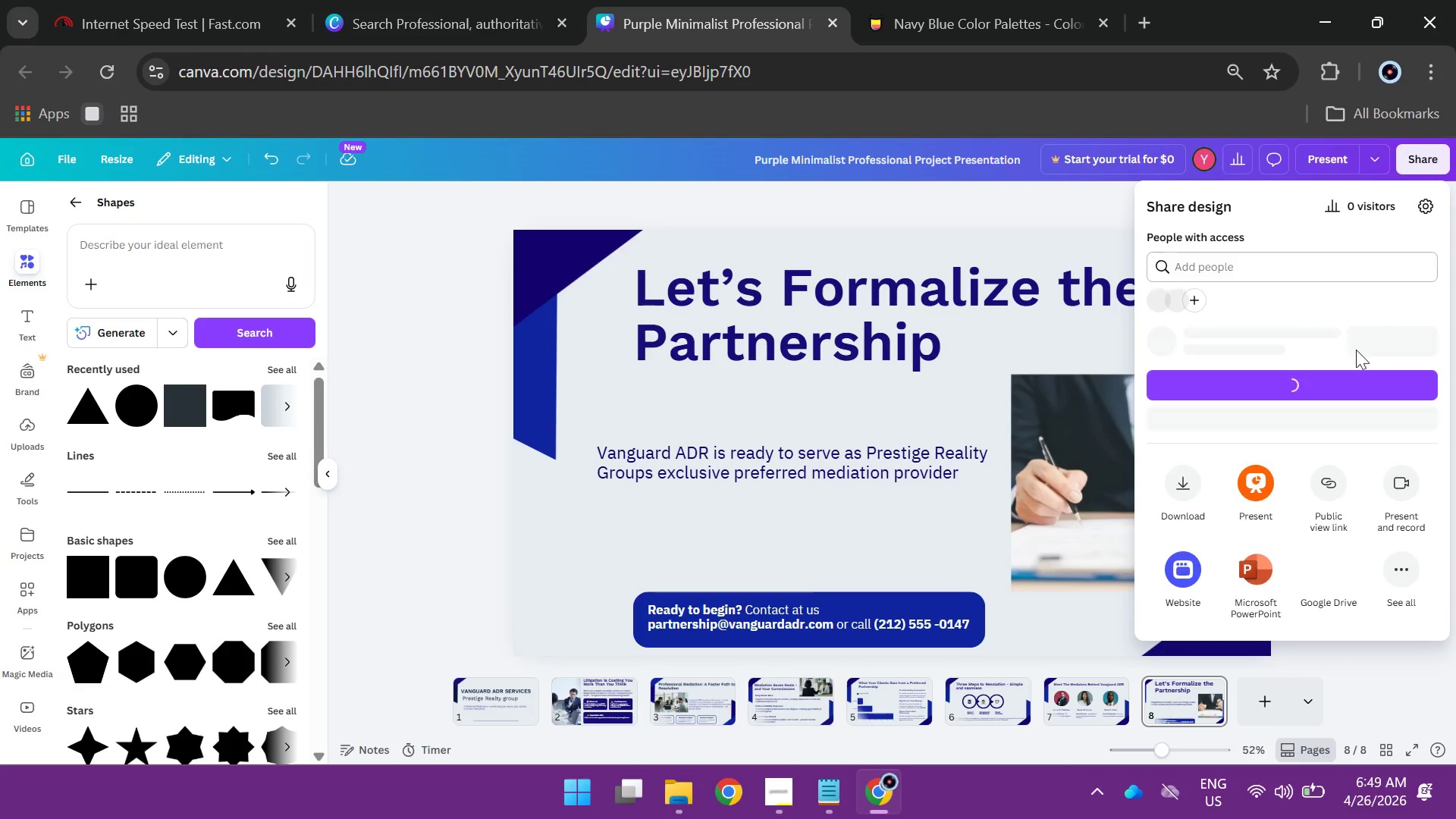 
mouse_move([1329, 374])
 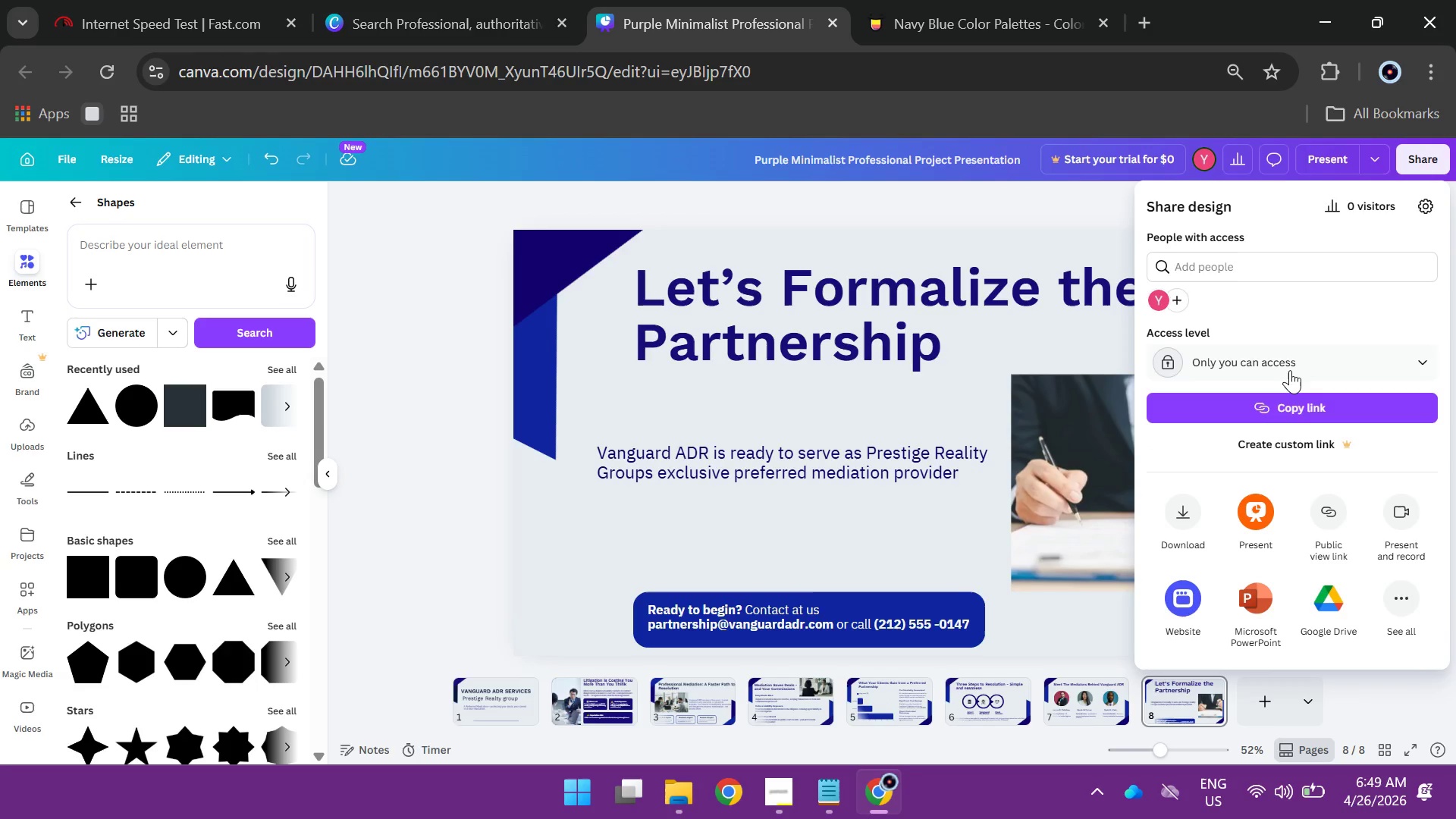 
left_click([1290, 370])
 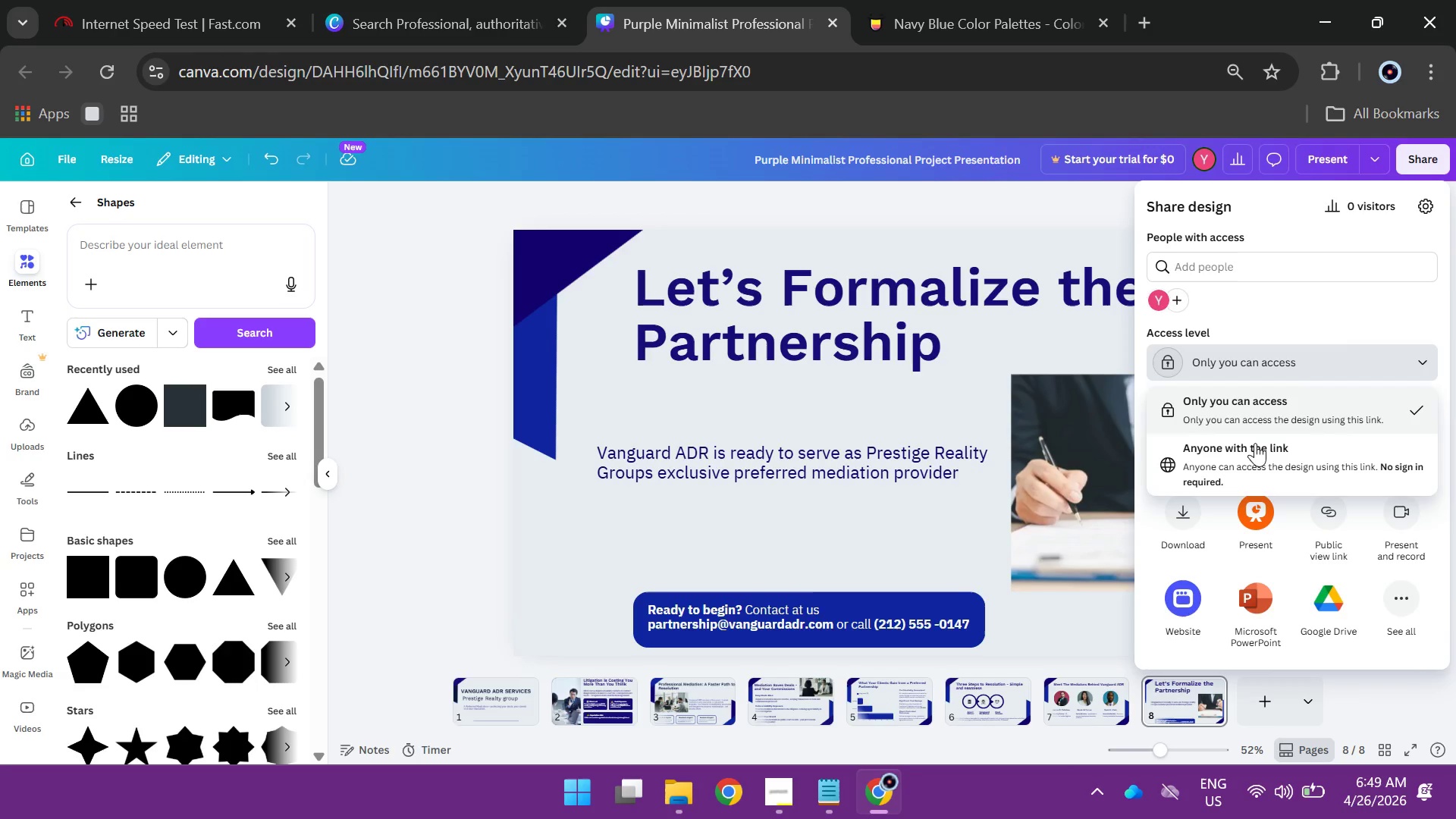 
left_click([1254, 447])
 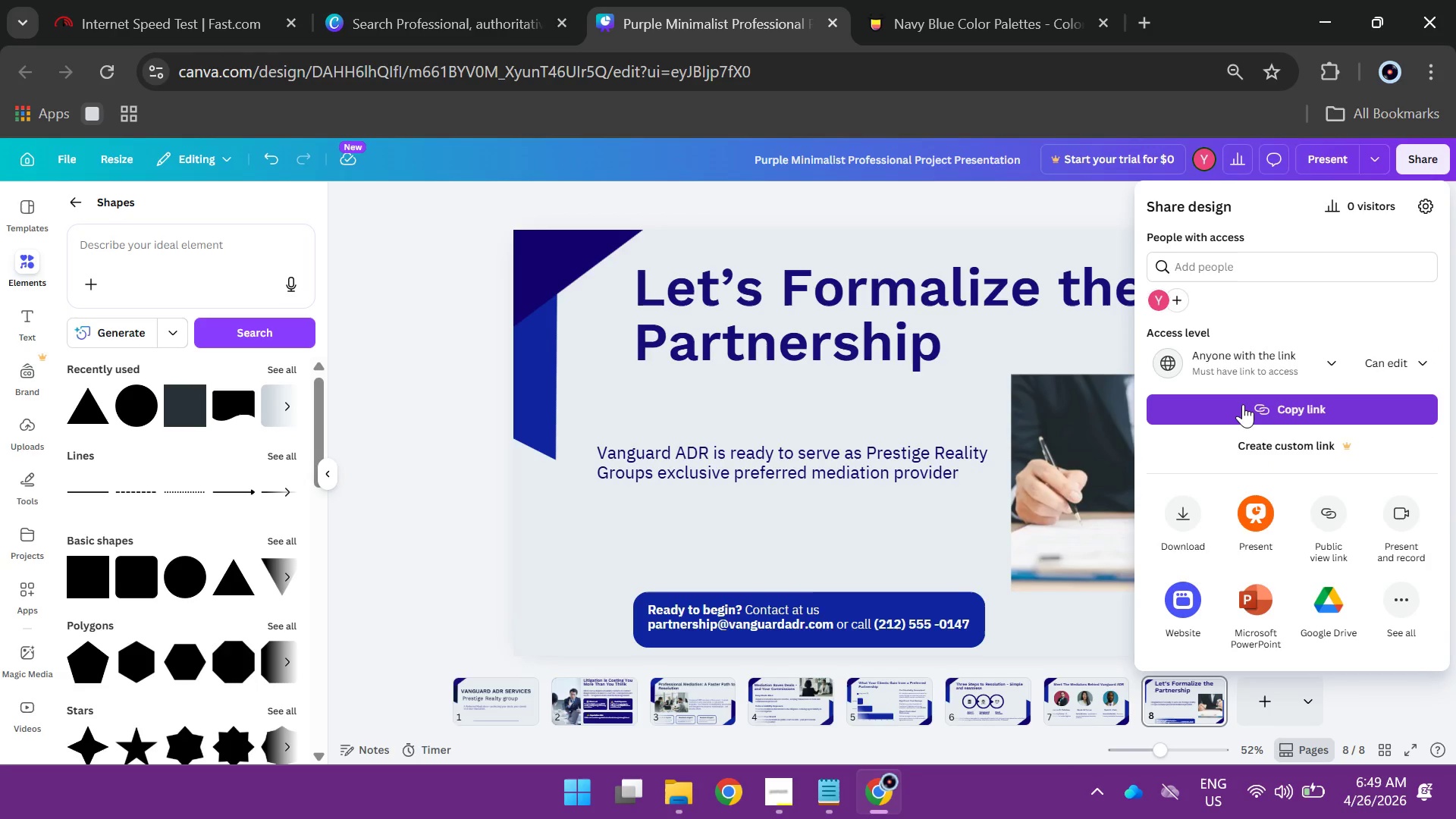 
left_click([1243, 404])
 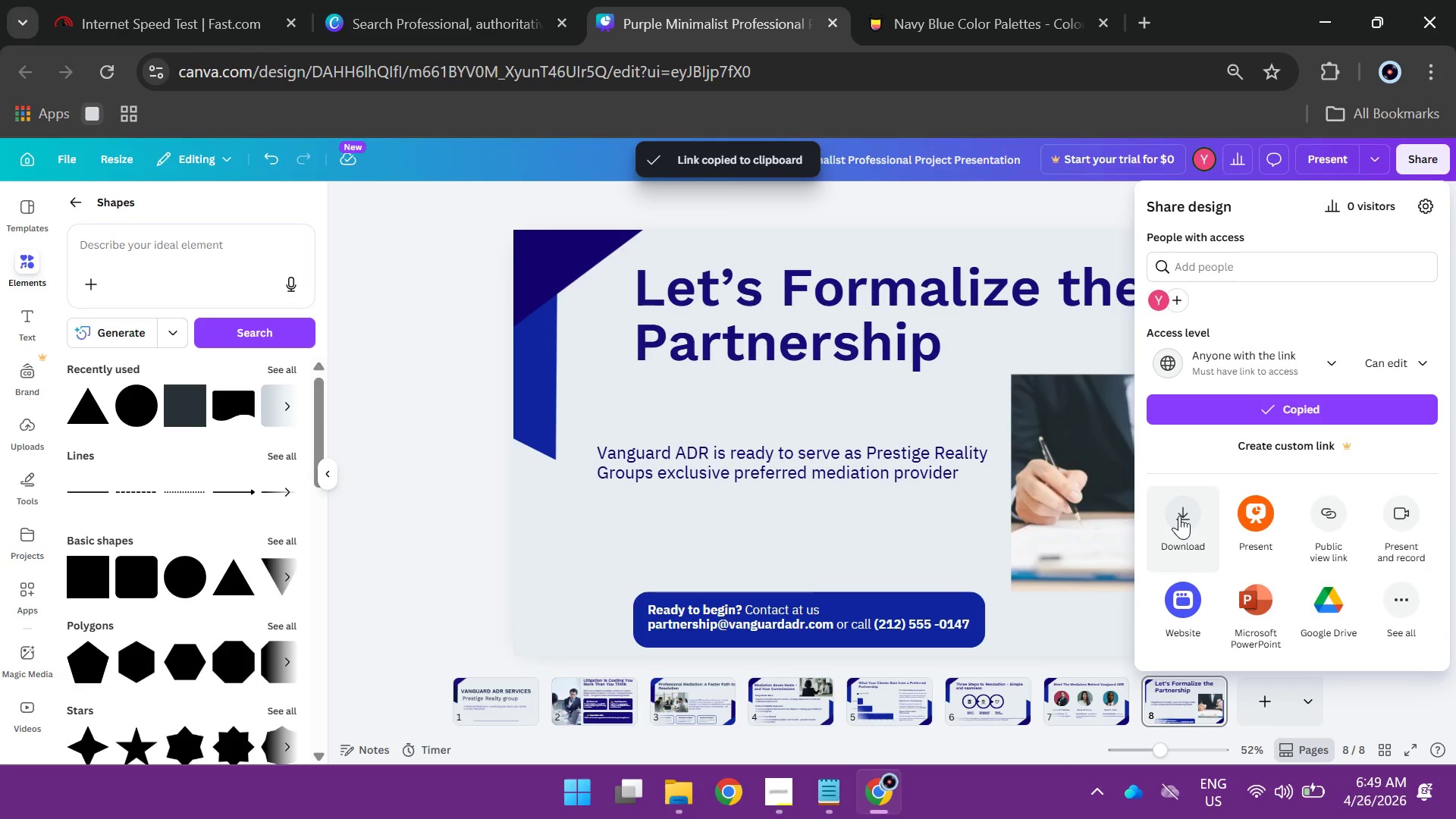 
left_click([1179, 516])
 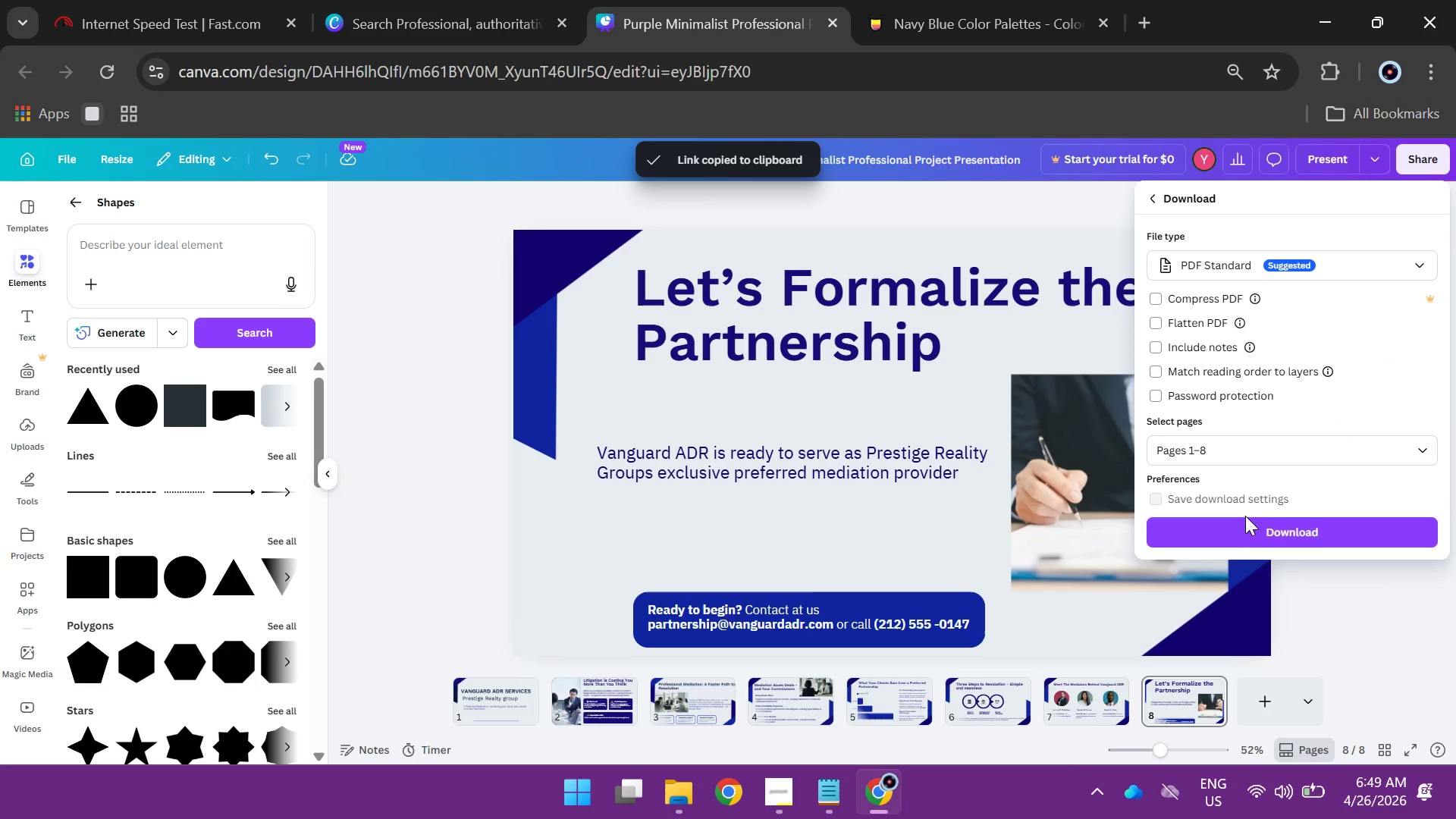 
left_click([1245, 529])
 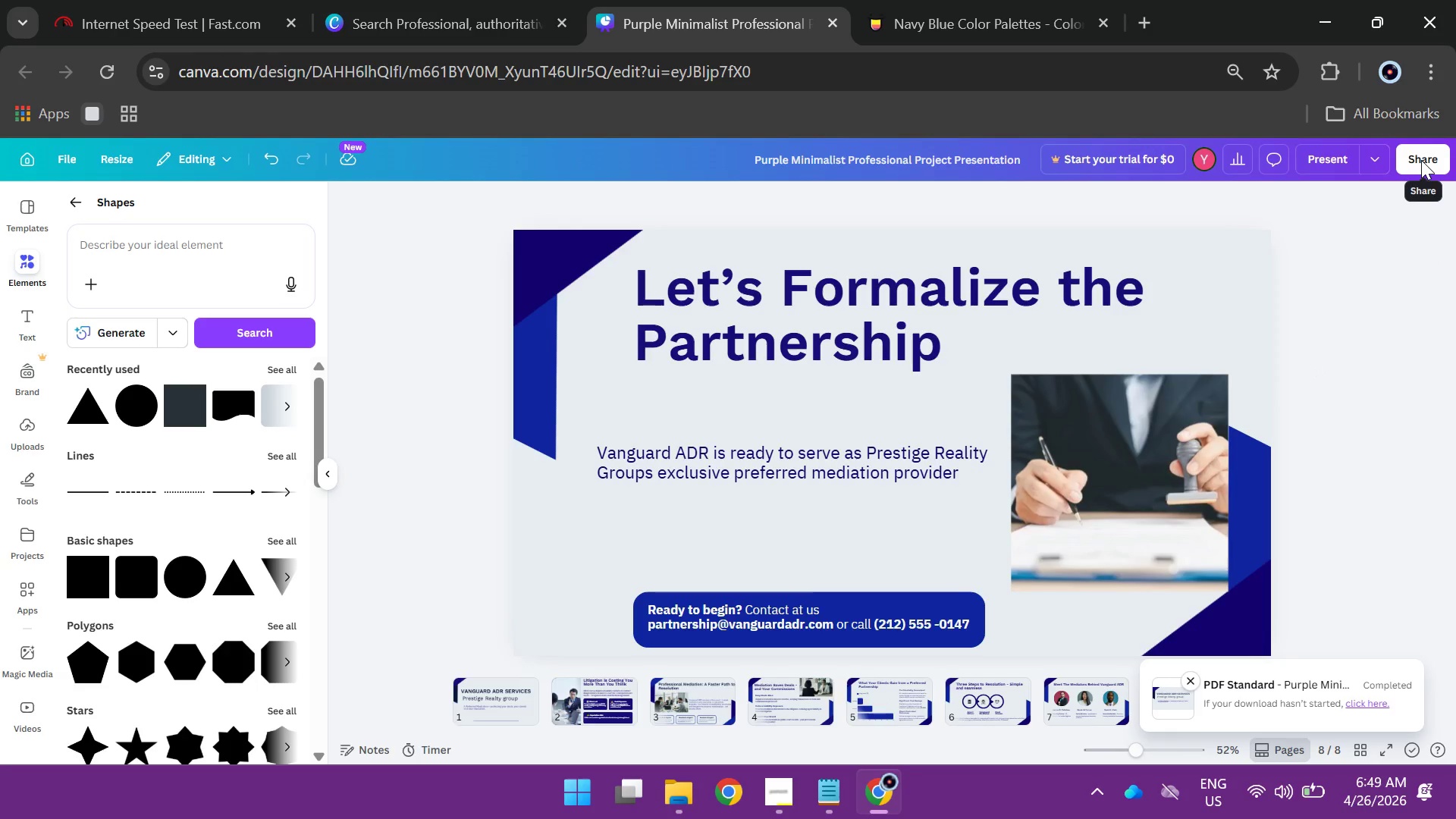 
wait(7.23)
 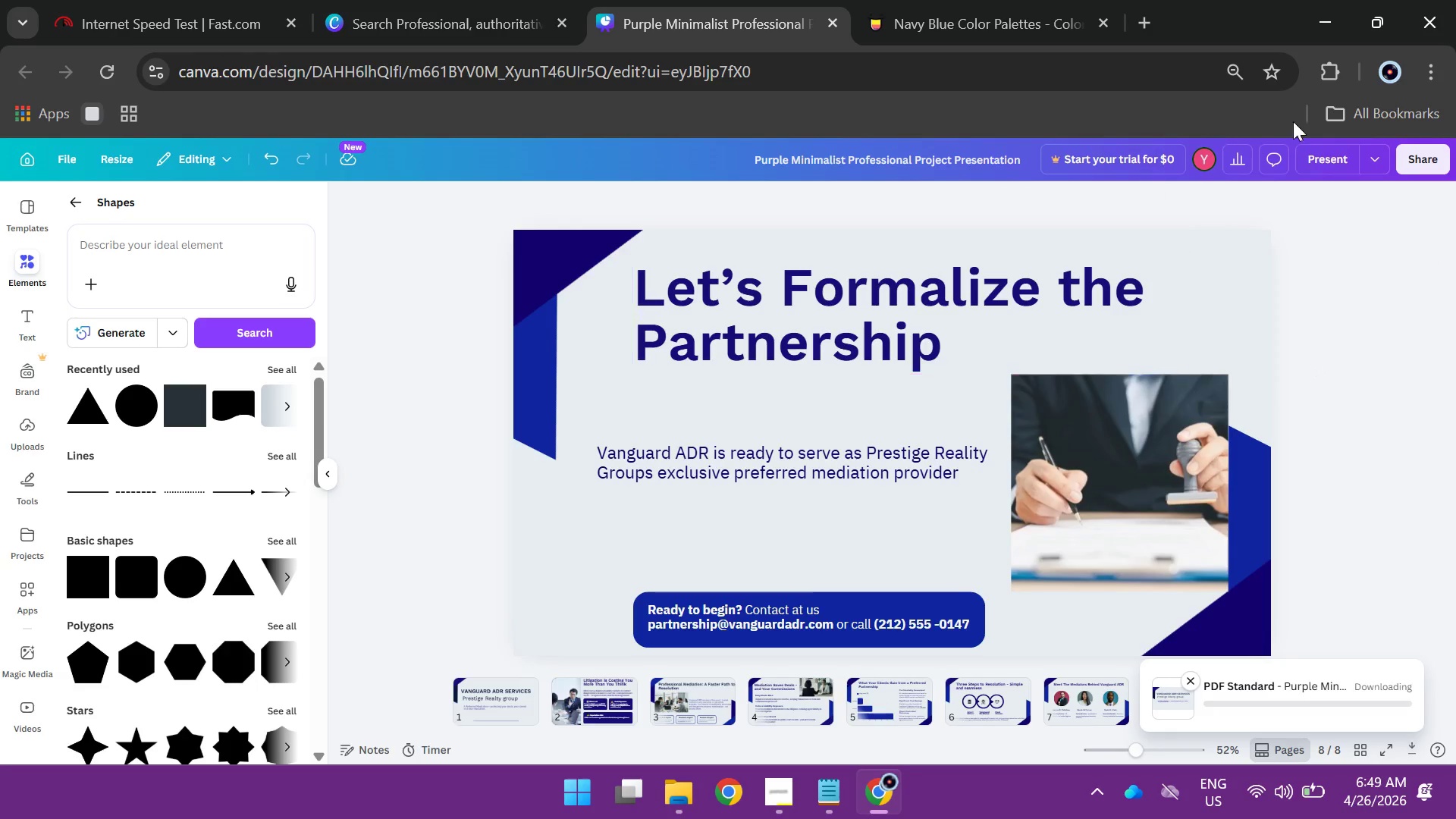 
left_click([1421, 160])
 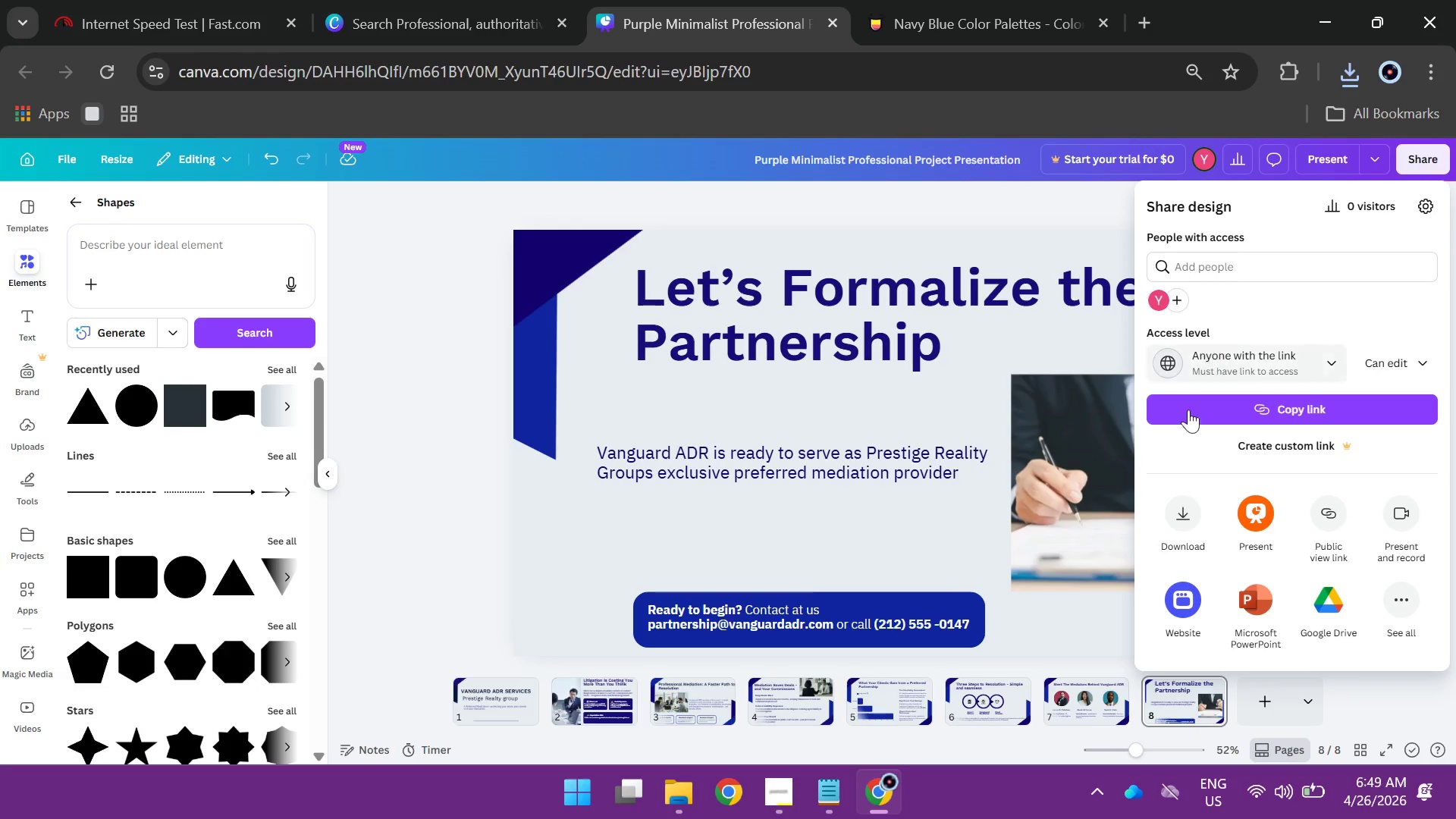 
left_click([1173, 508])
 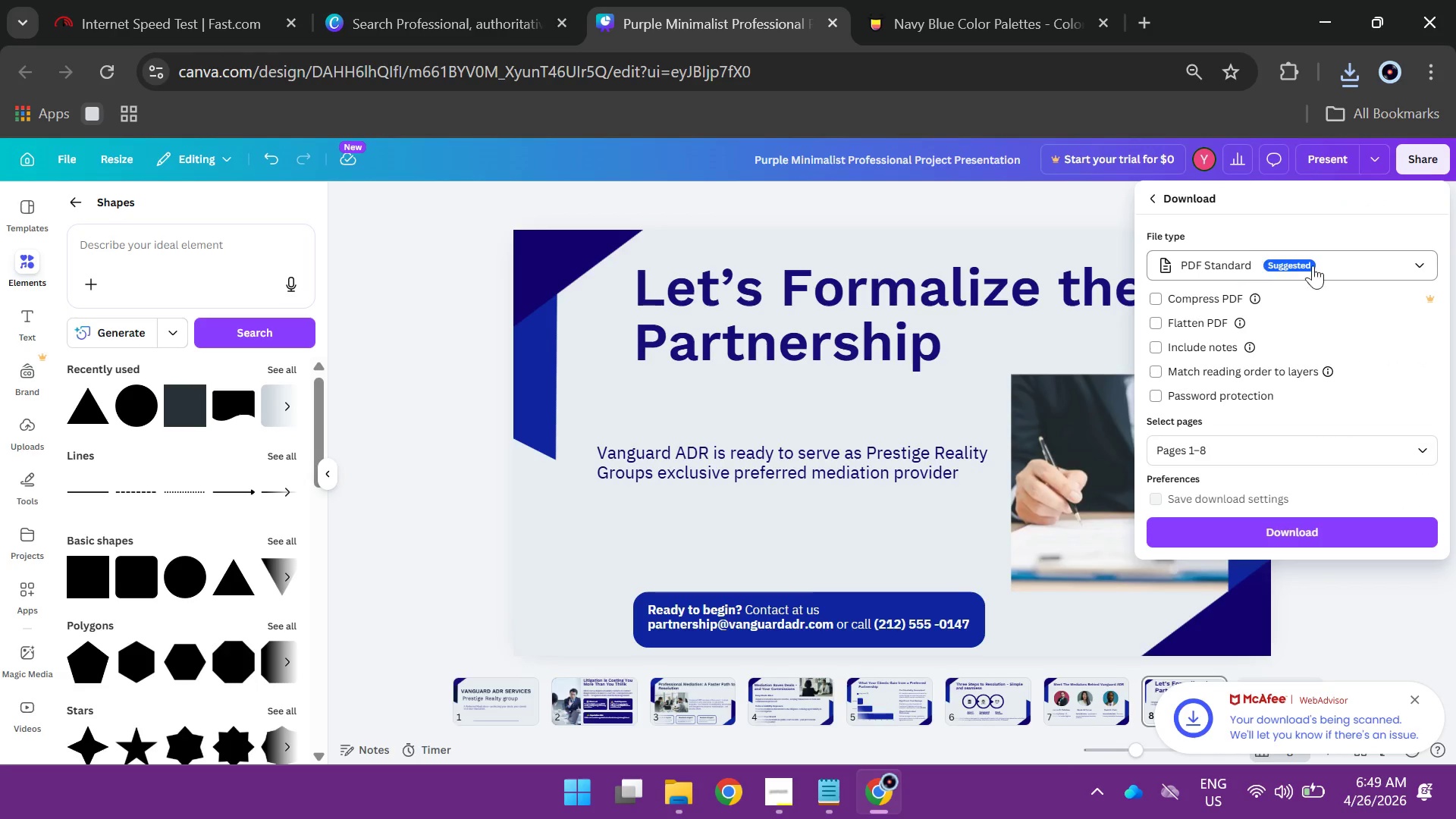 
left_click([1356, 268])
 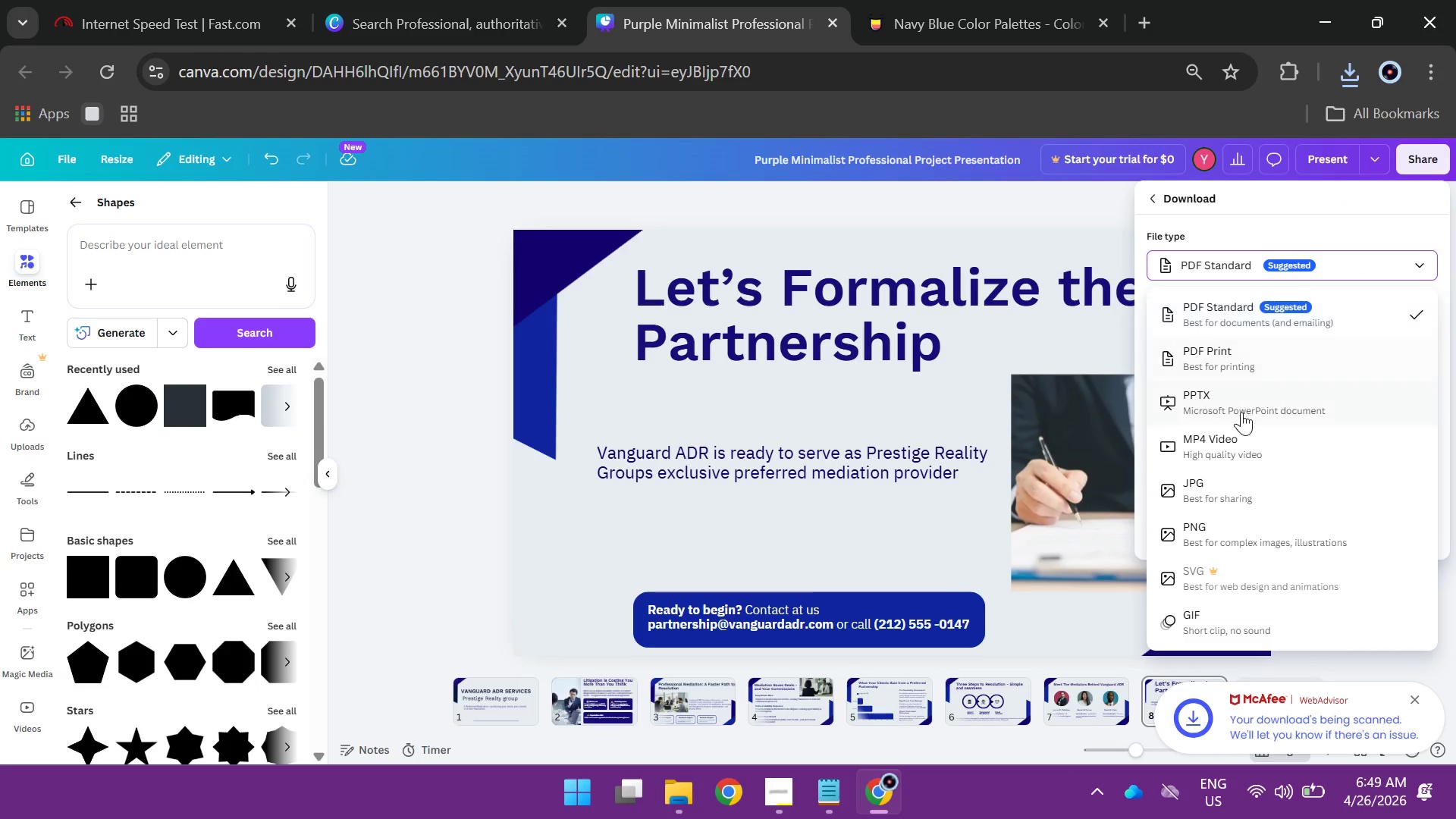 
left_click([1241, 412])
 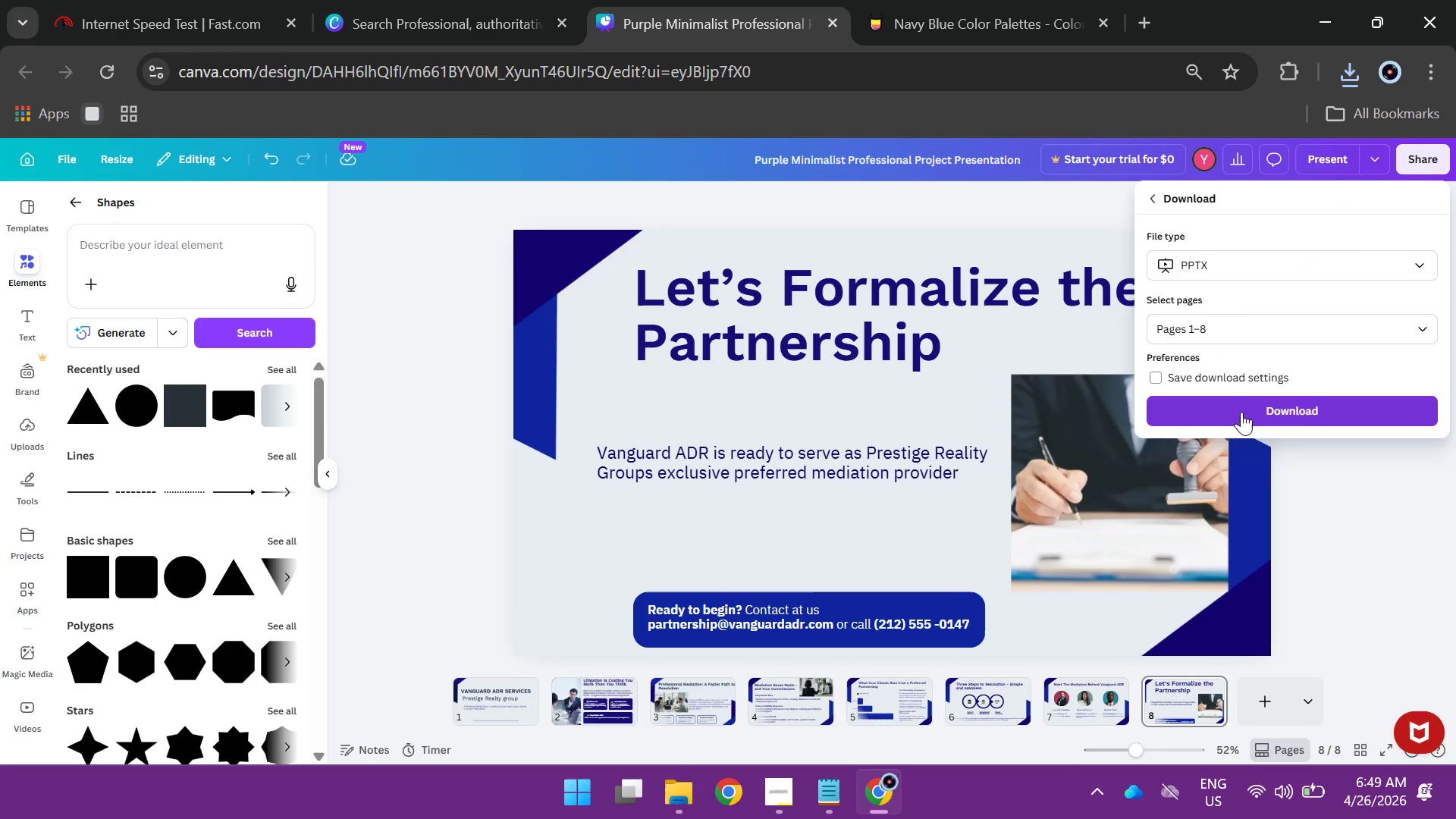 
left_click([1241, 412])
 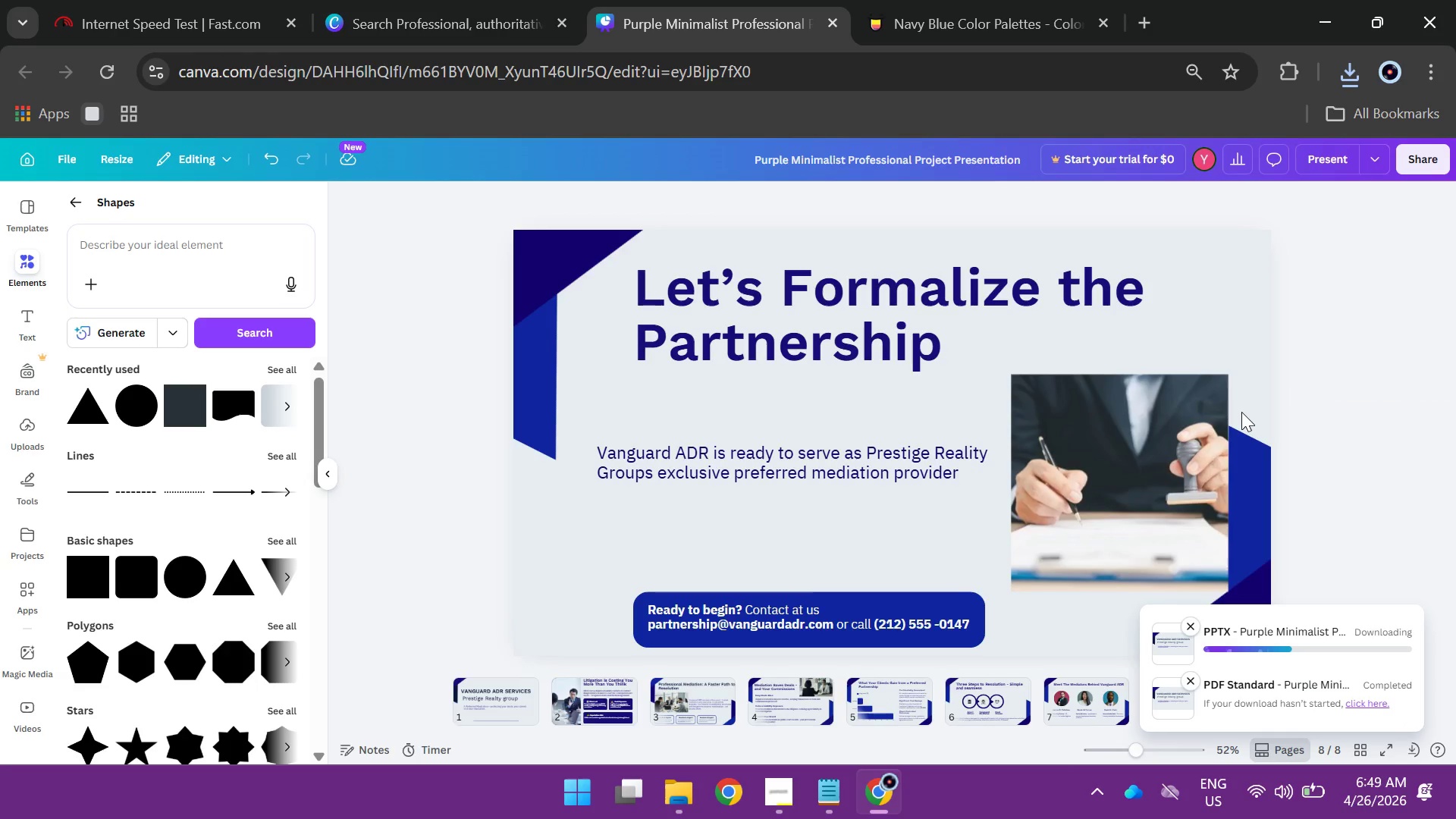 
wait(9.59)
 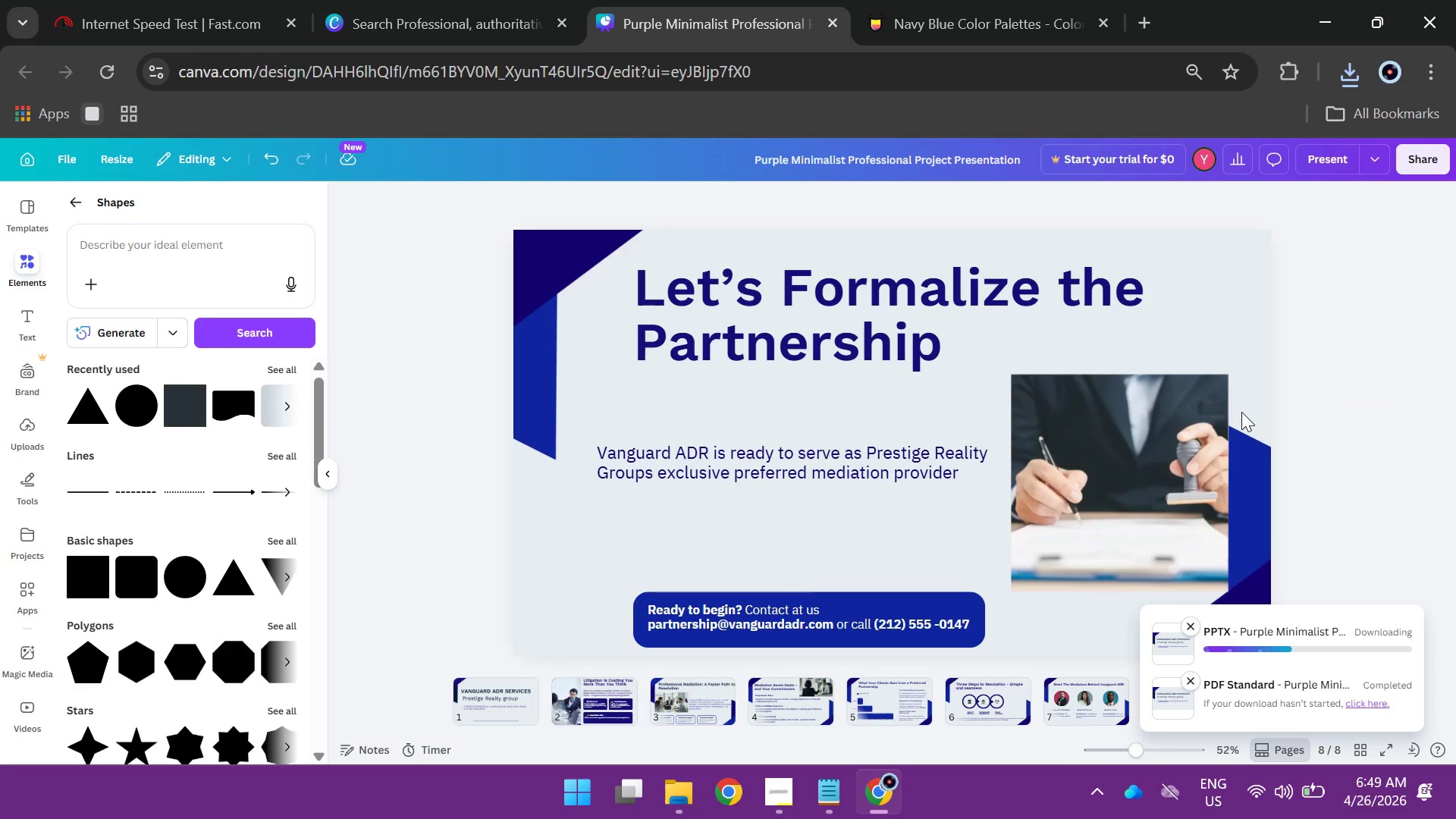 
left_click([896, 410])
 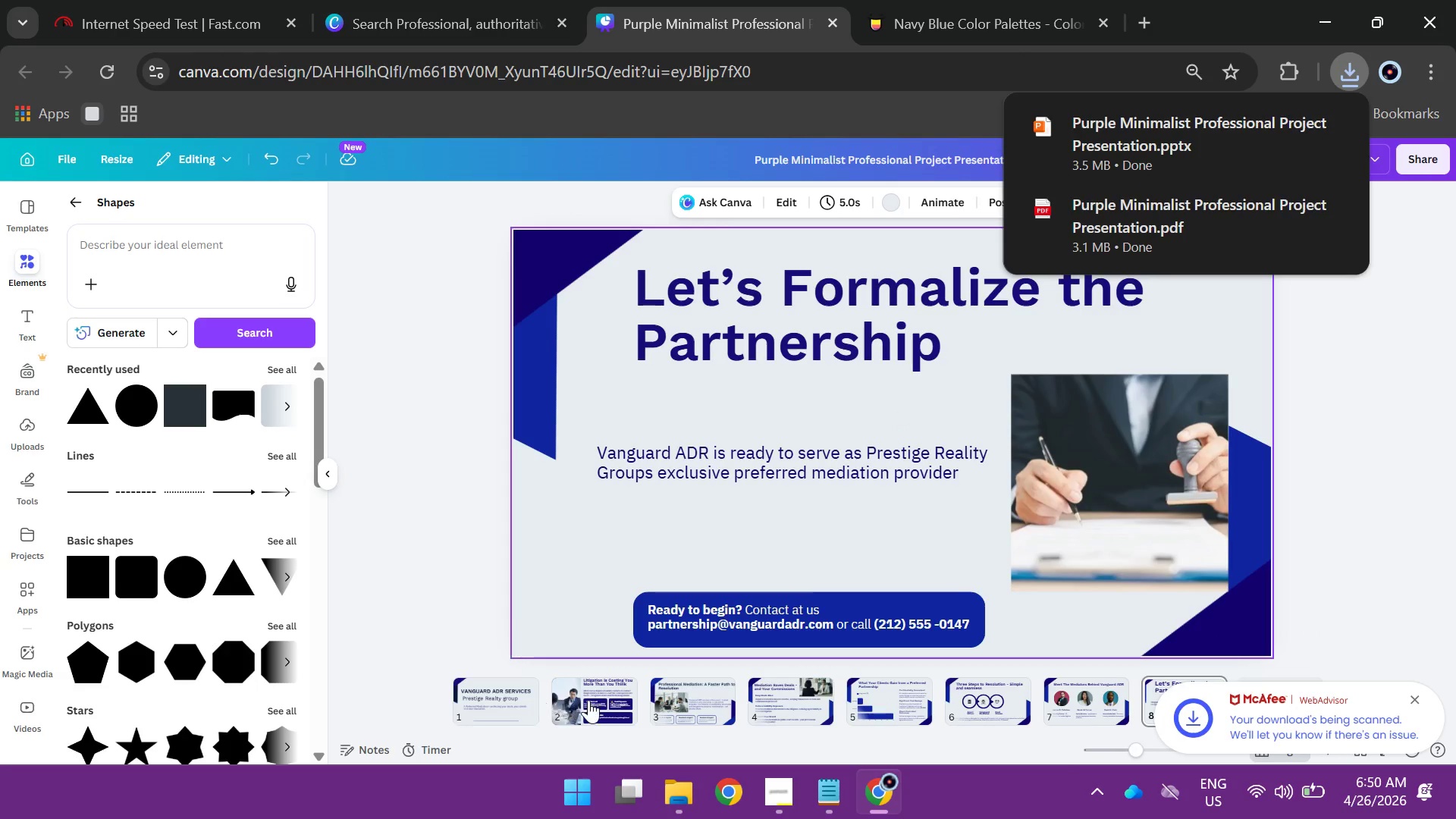 
left_click([515, 689])
 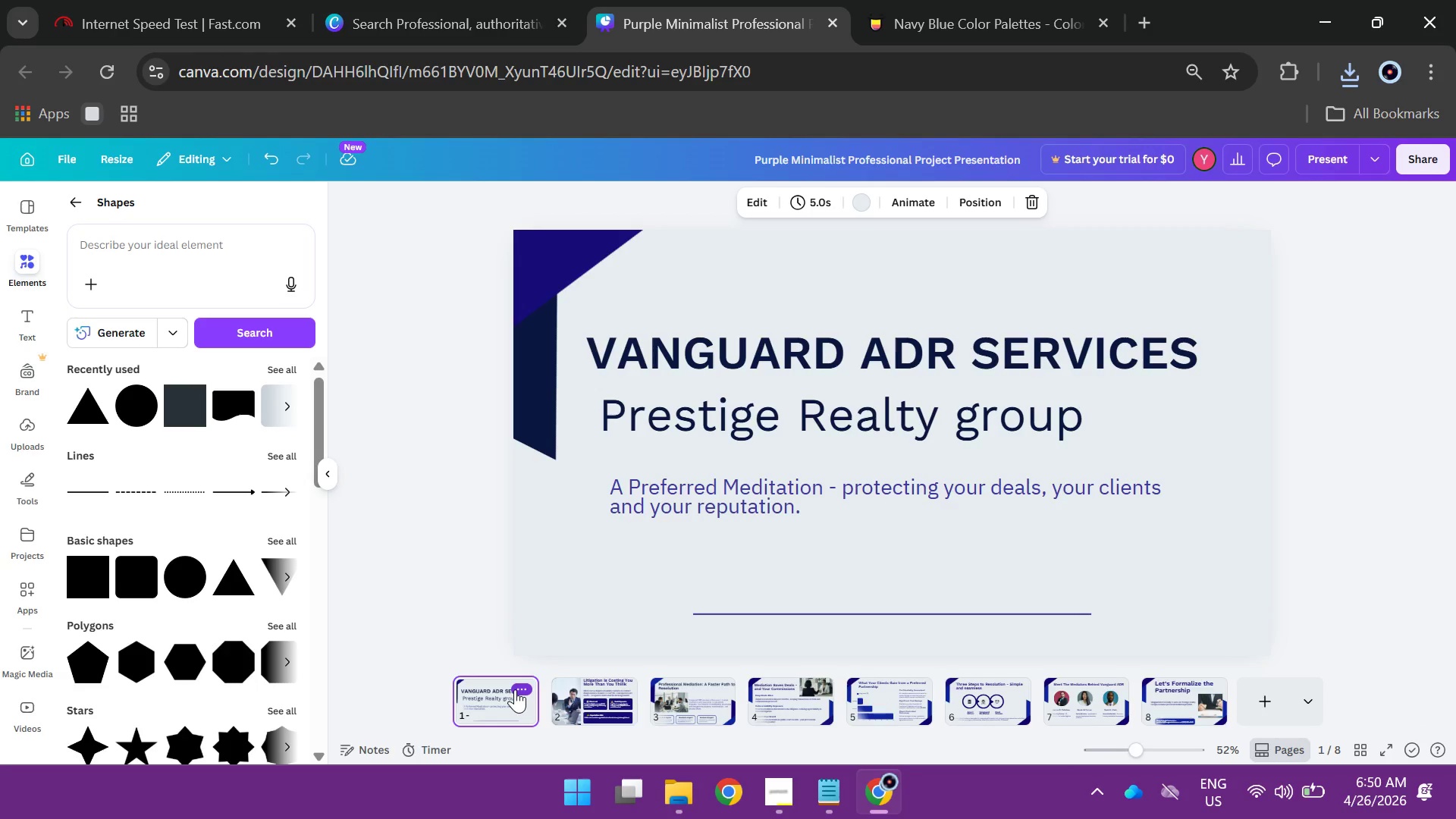 
wait(7.39)
 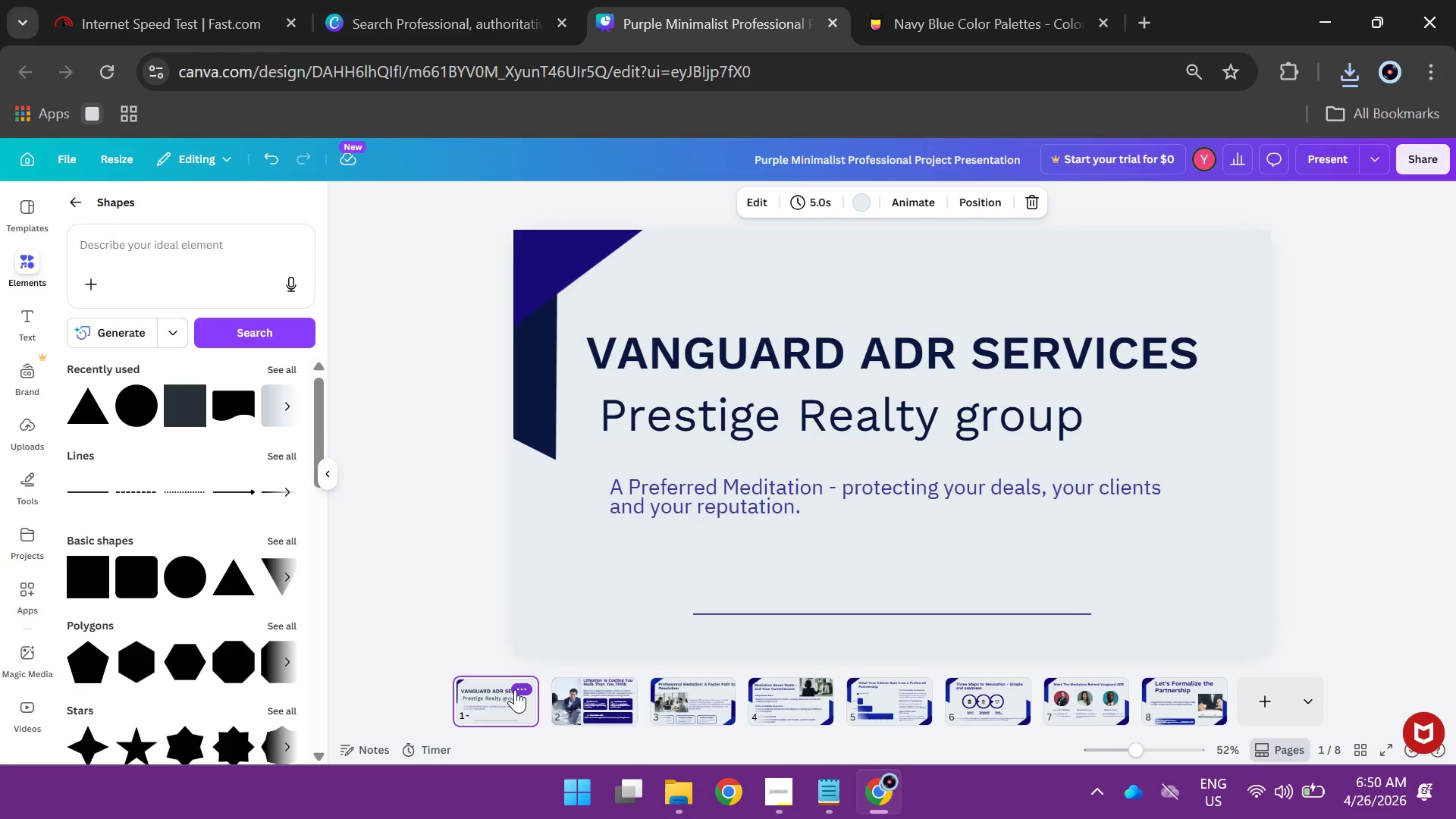 
left_click([750, 349])
 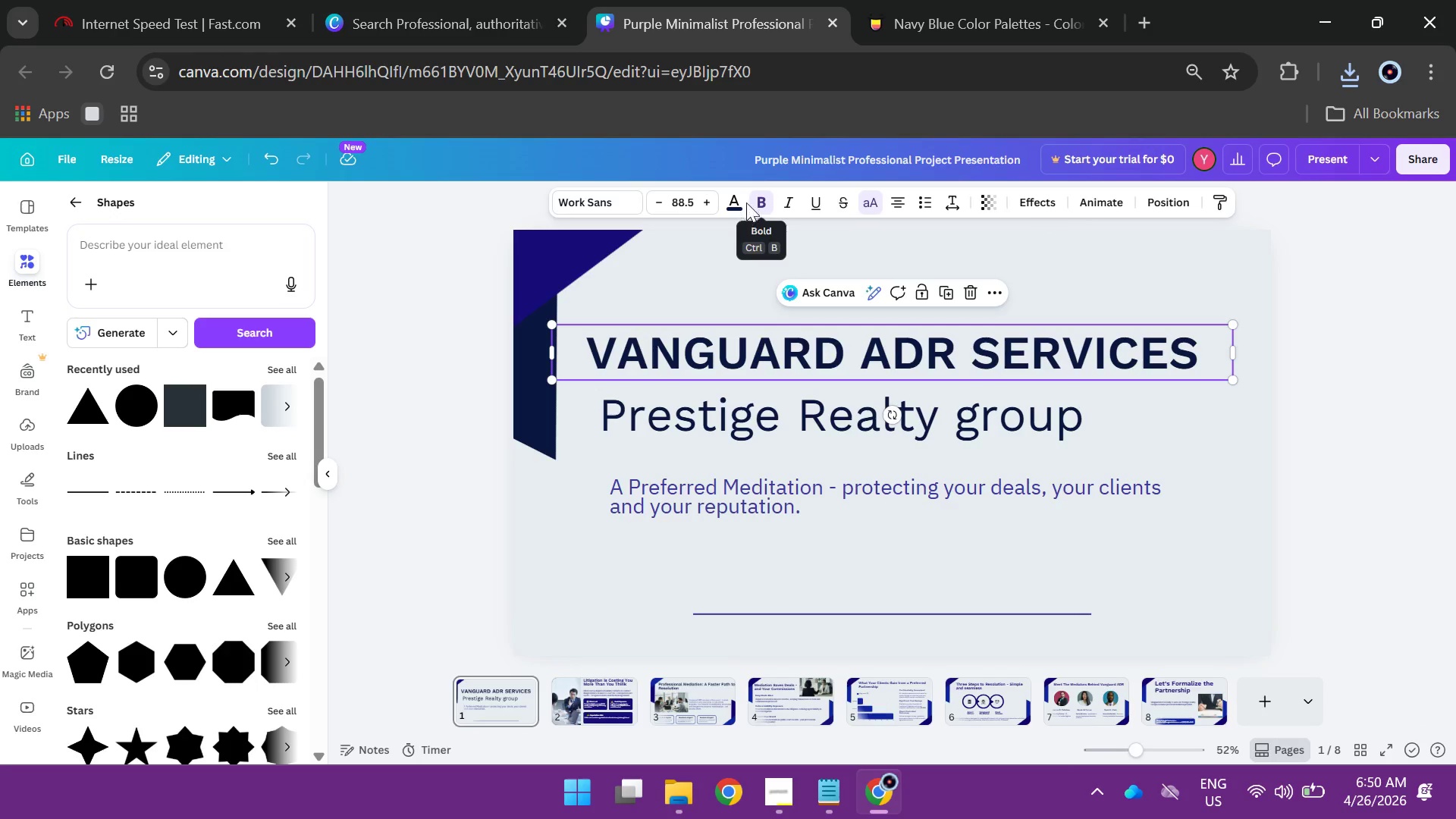 
left_click([741, 202])
 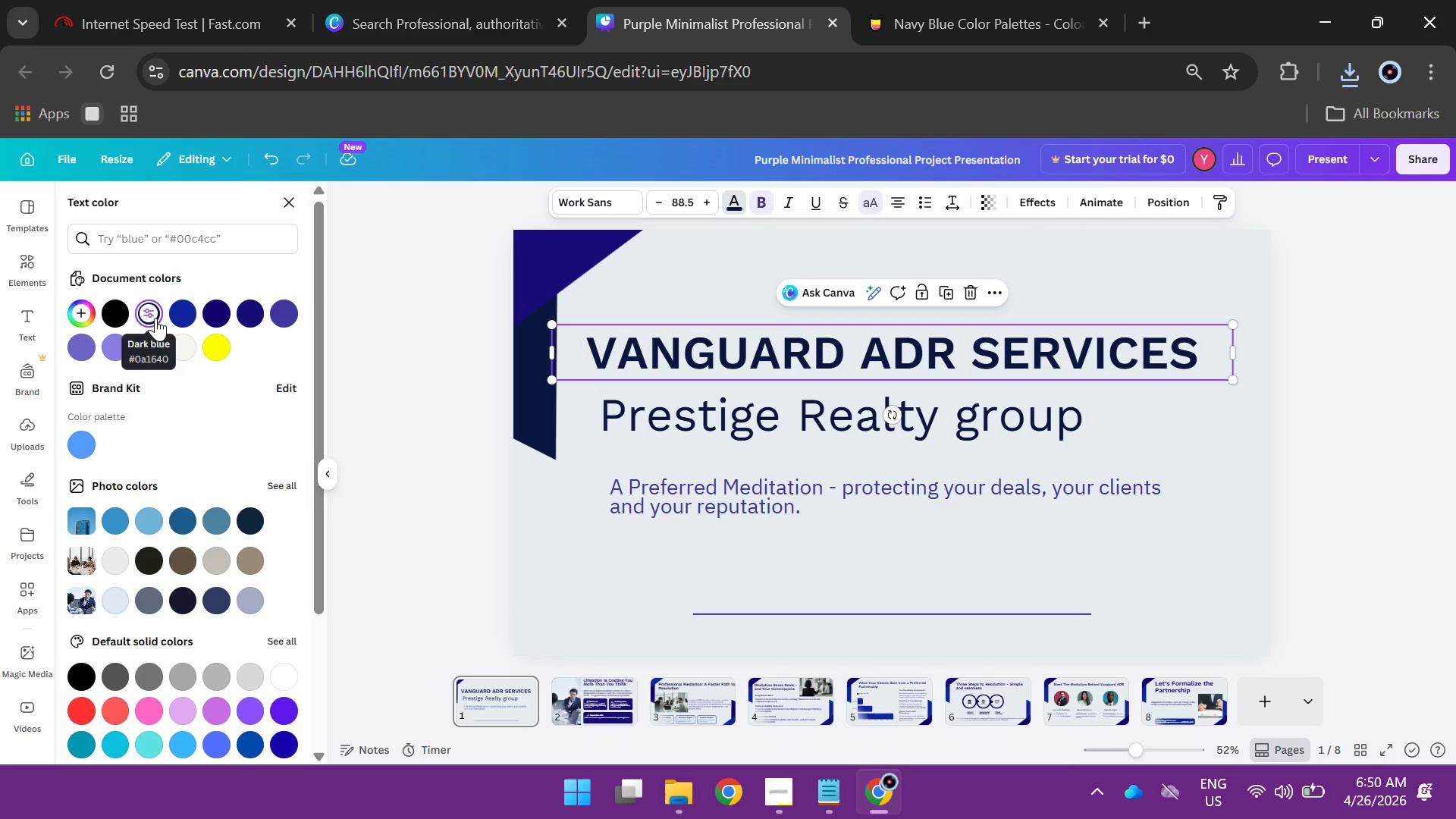 
mouse_move([206, 309])
 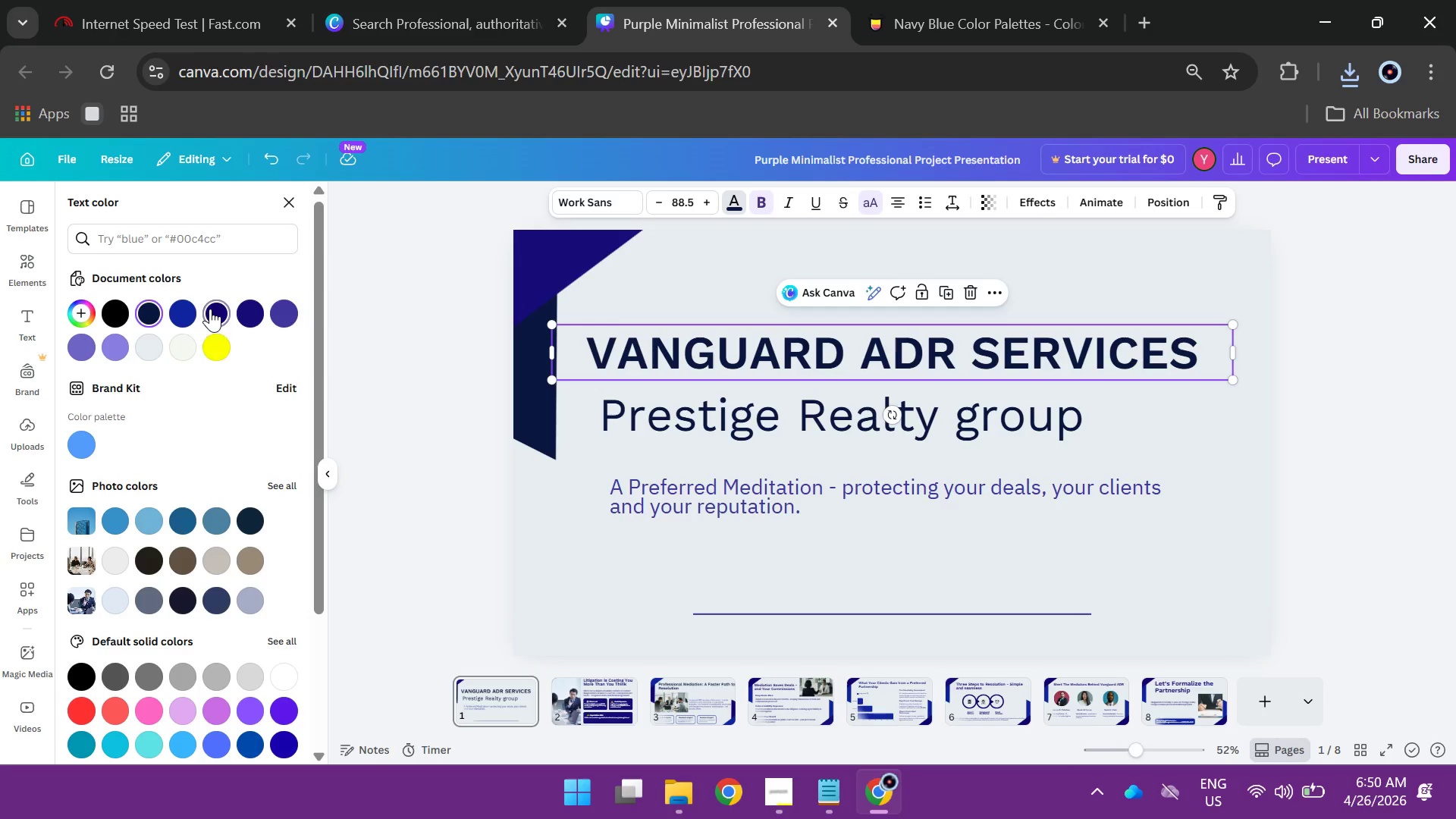 
left_click([210, 309])
 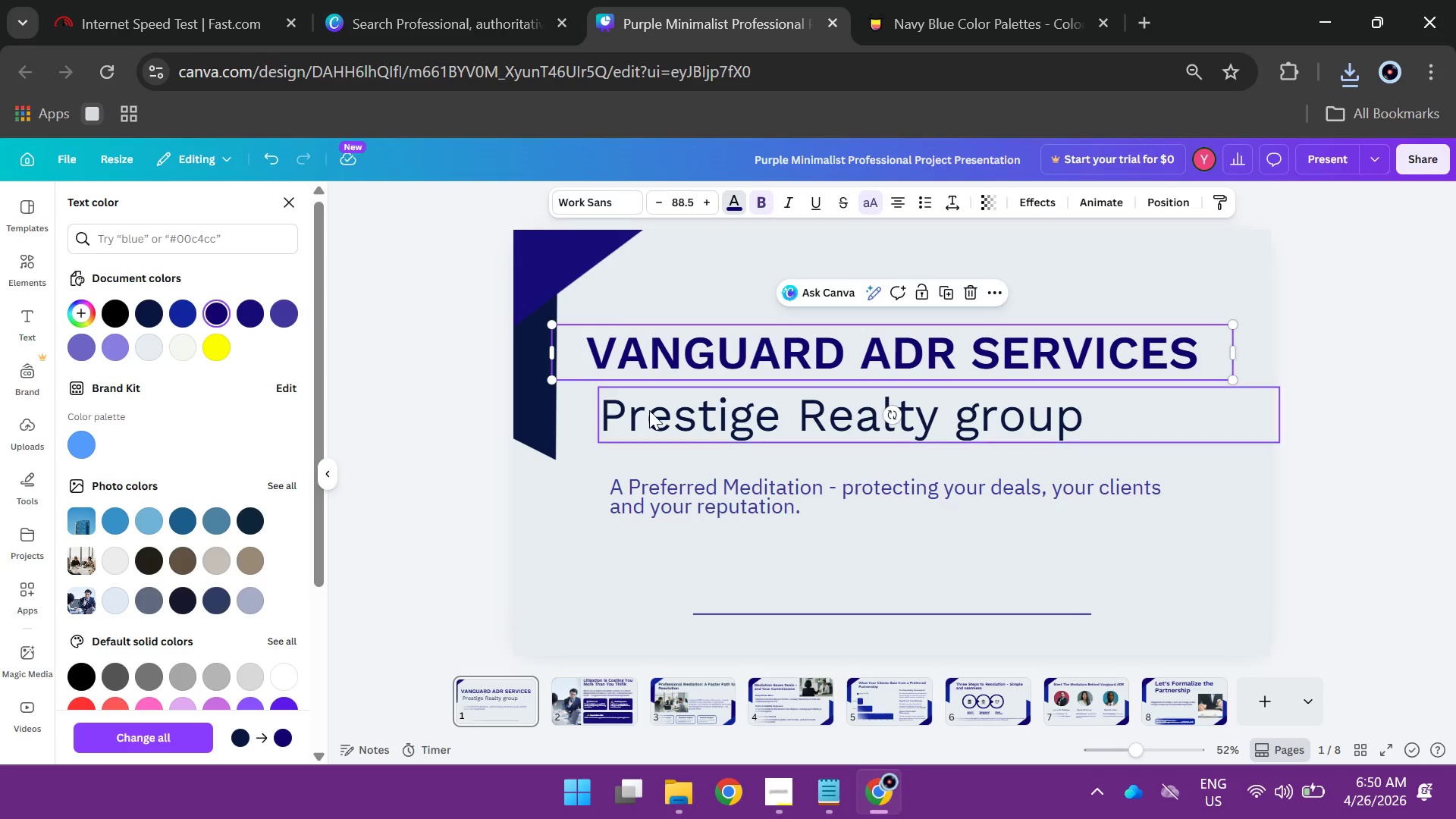 
left_click([649, 410])
 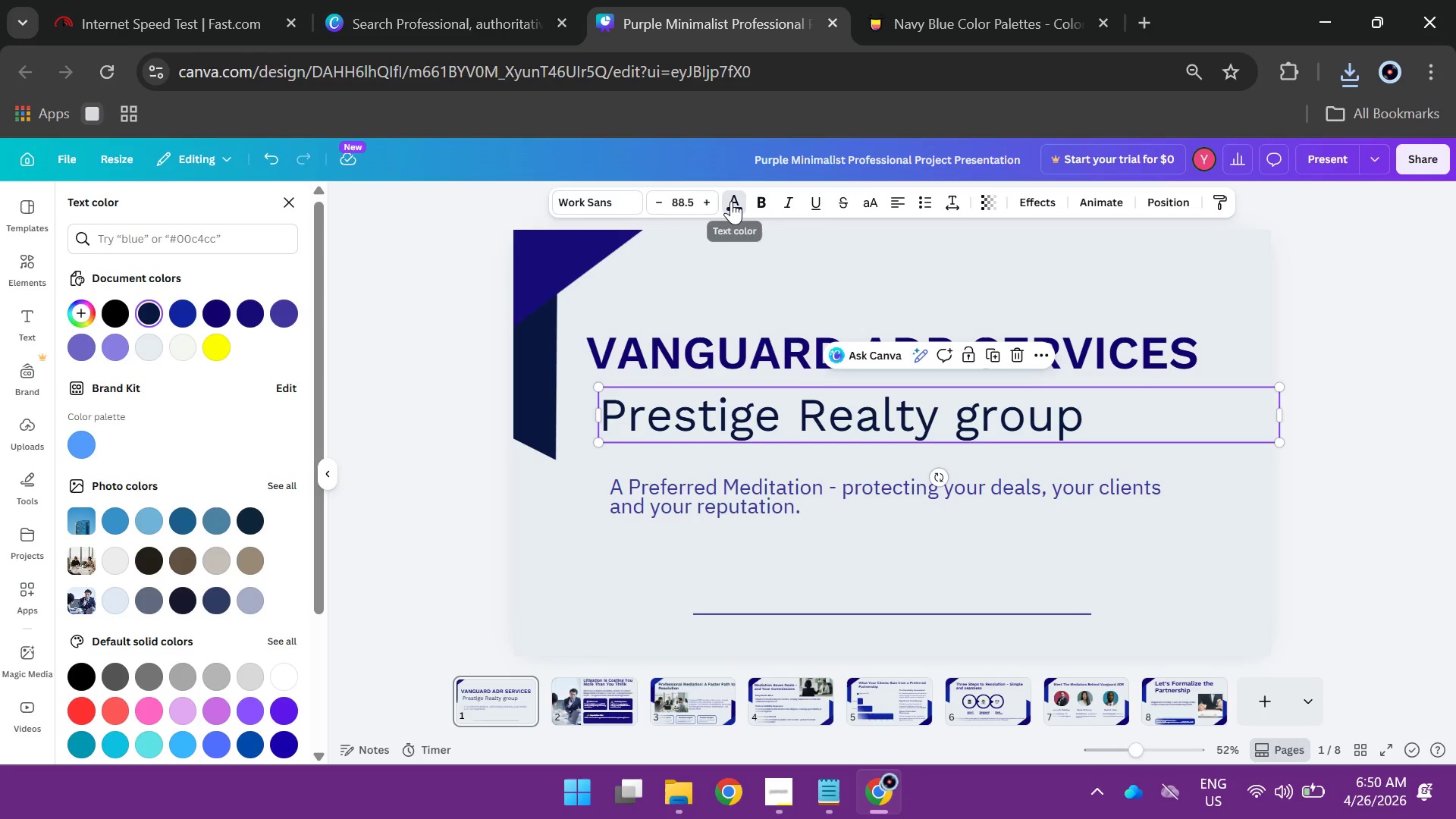 
left_click([731, 201])
 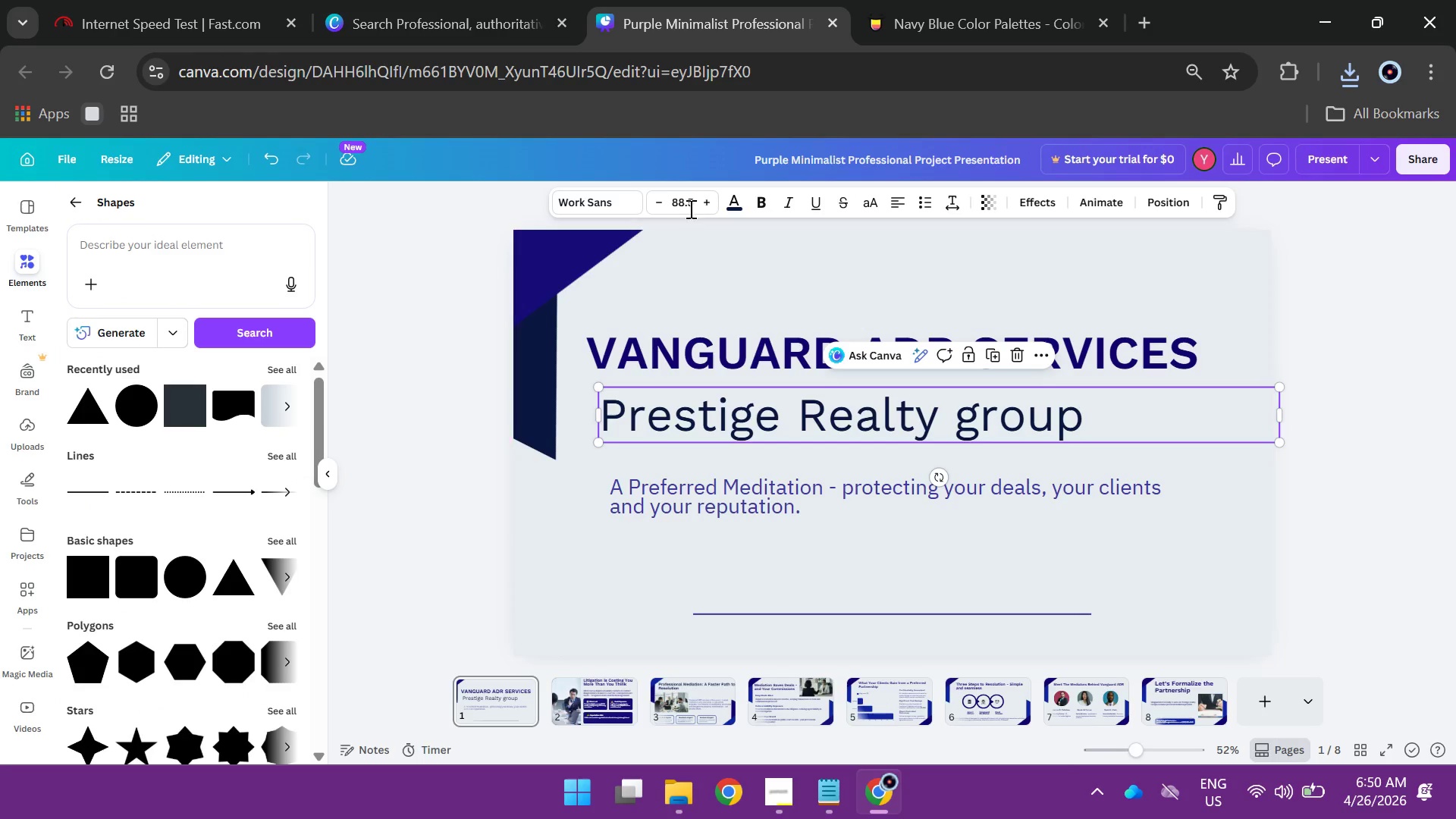 
left_click([727, 200])
 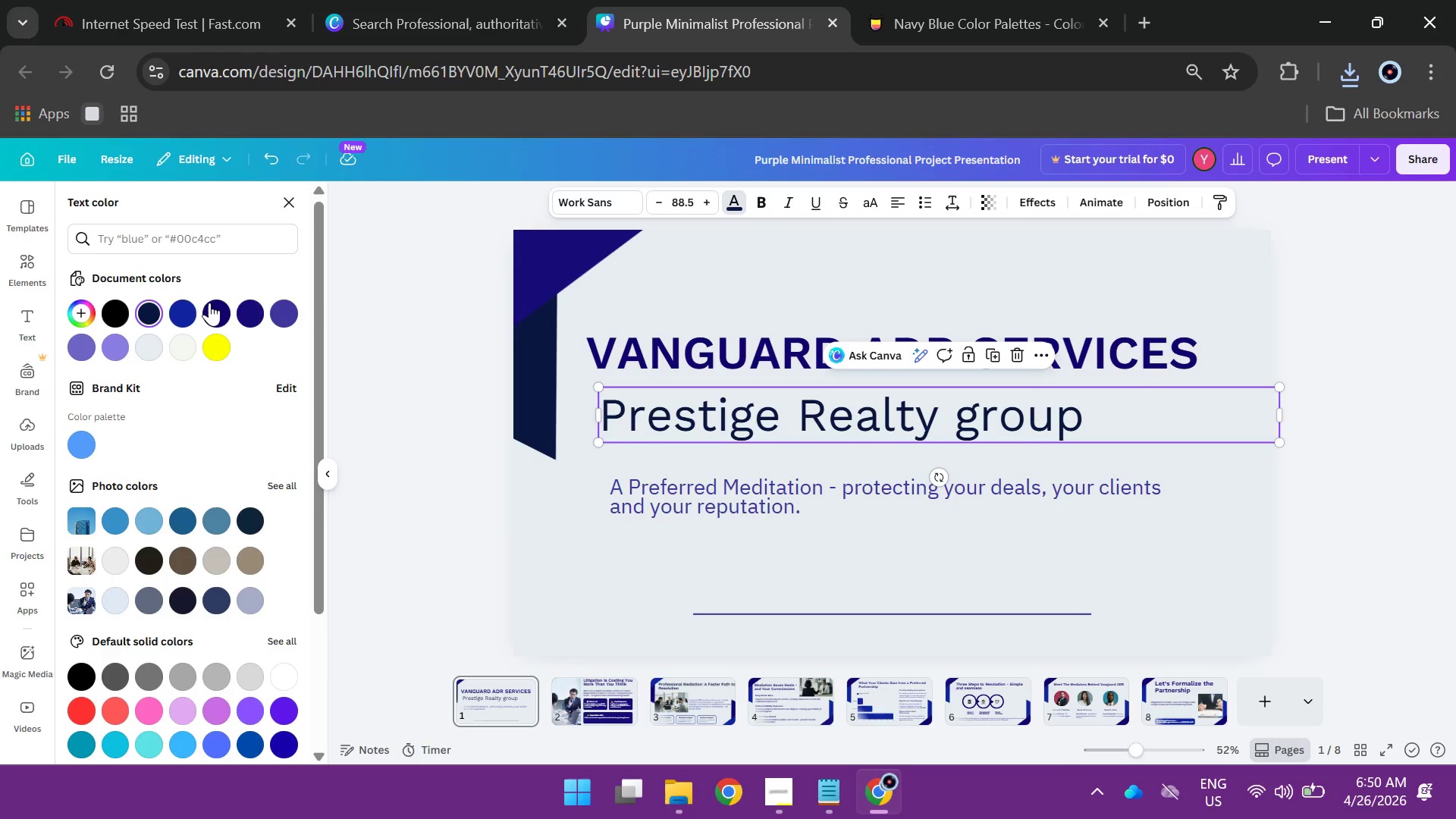 
left_click([214, 306])
 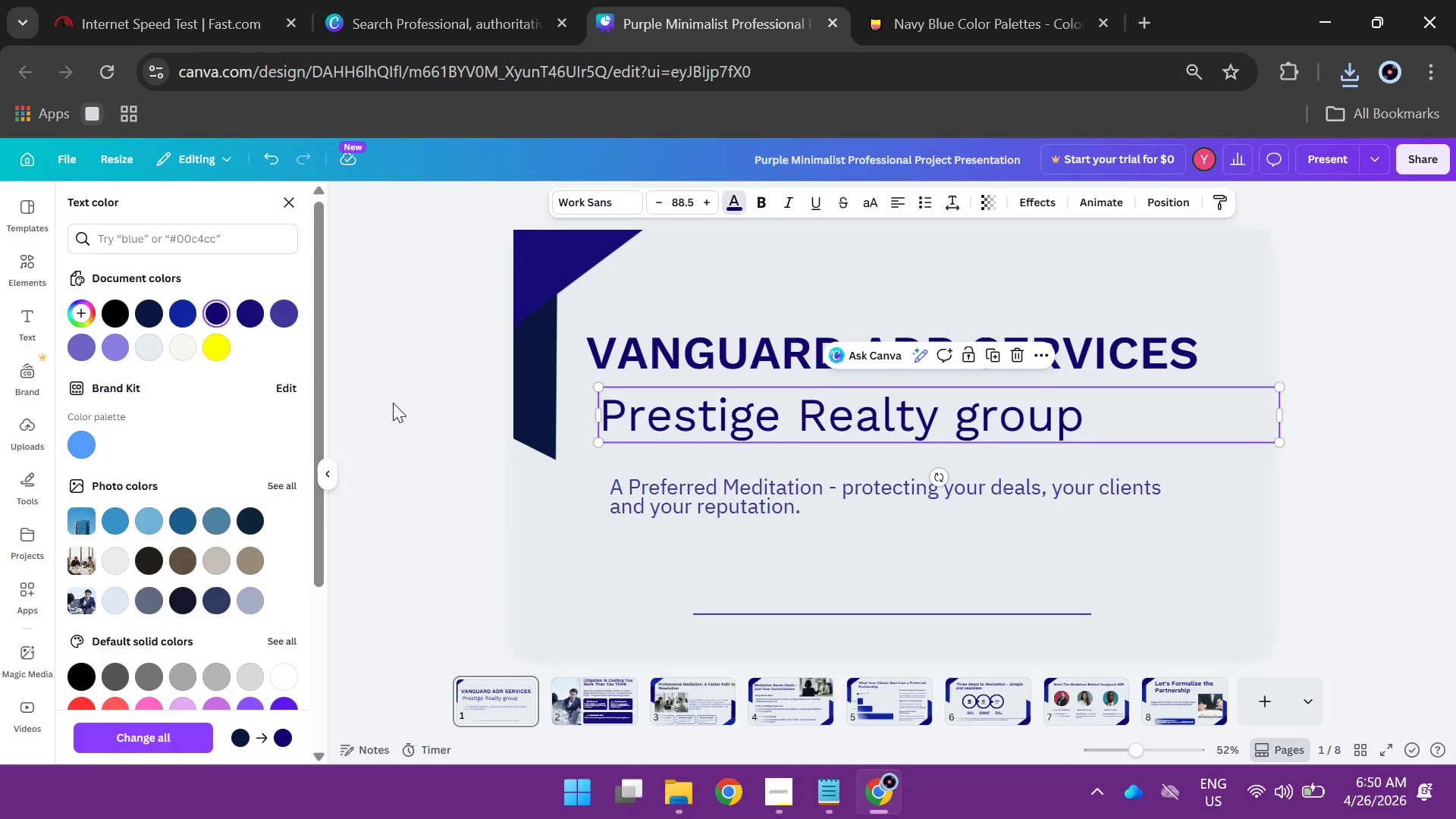 
left_click([393, 403])
 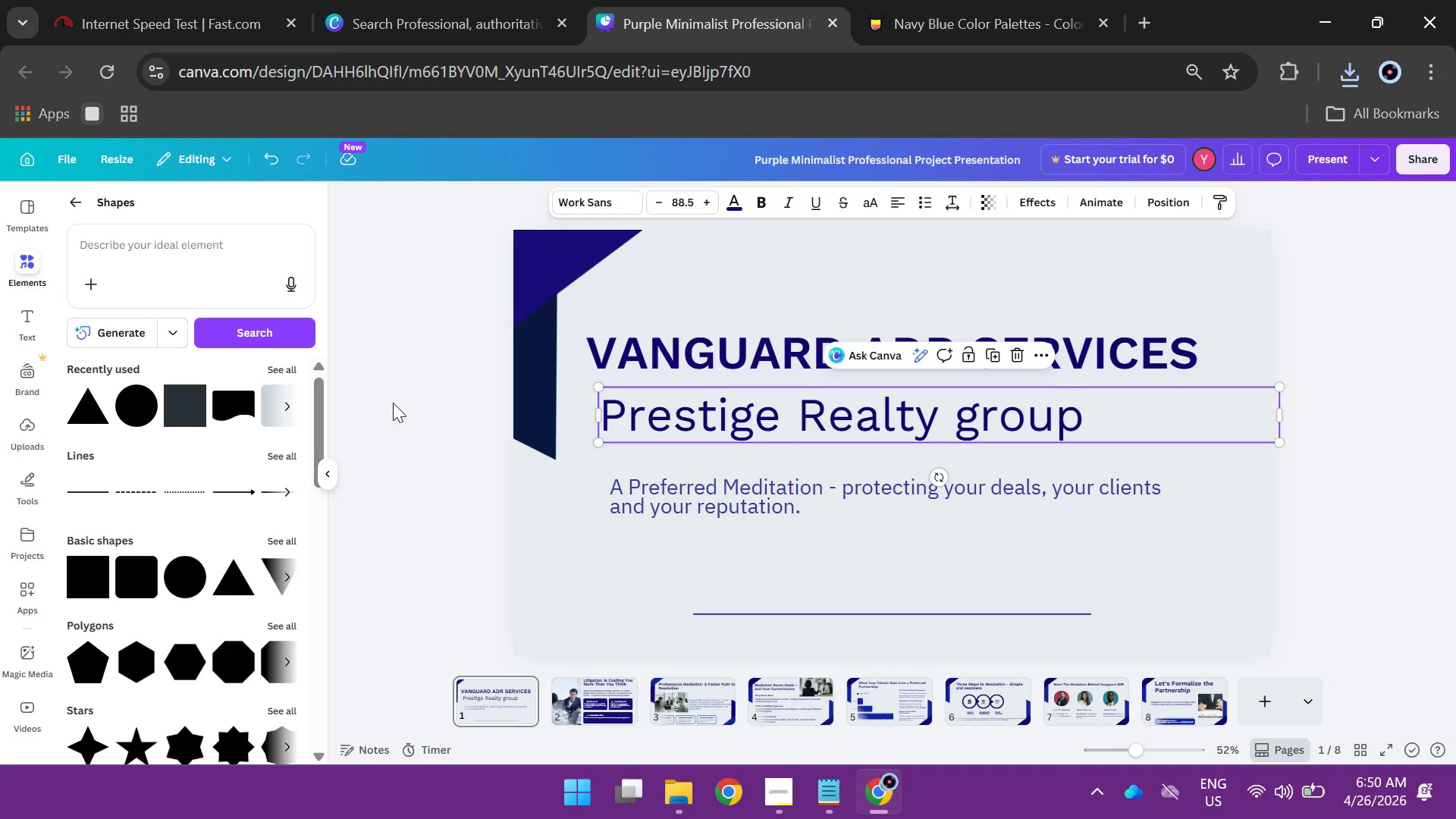 
left_click([393, 403])
 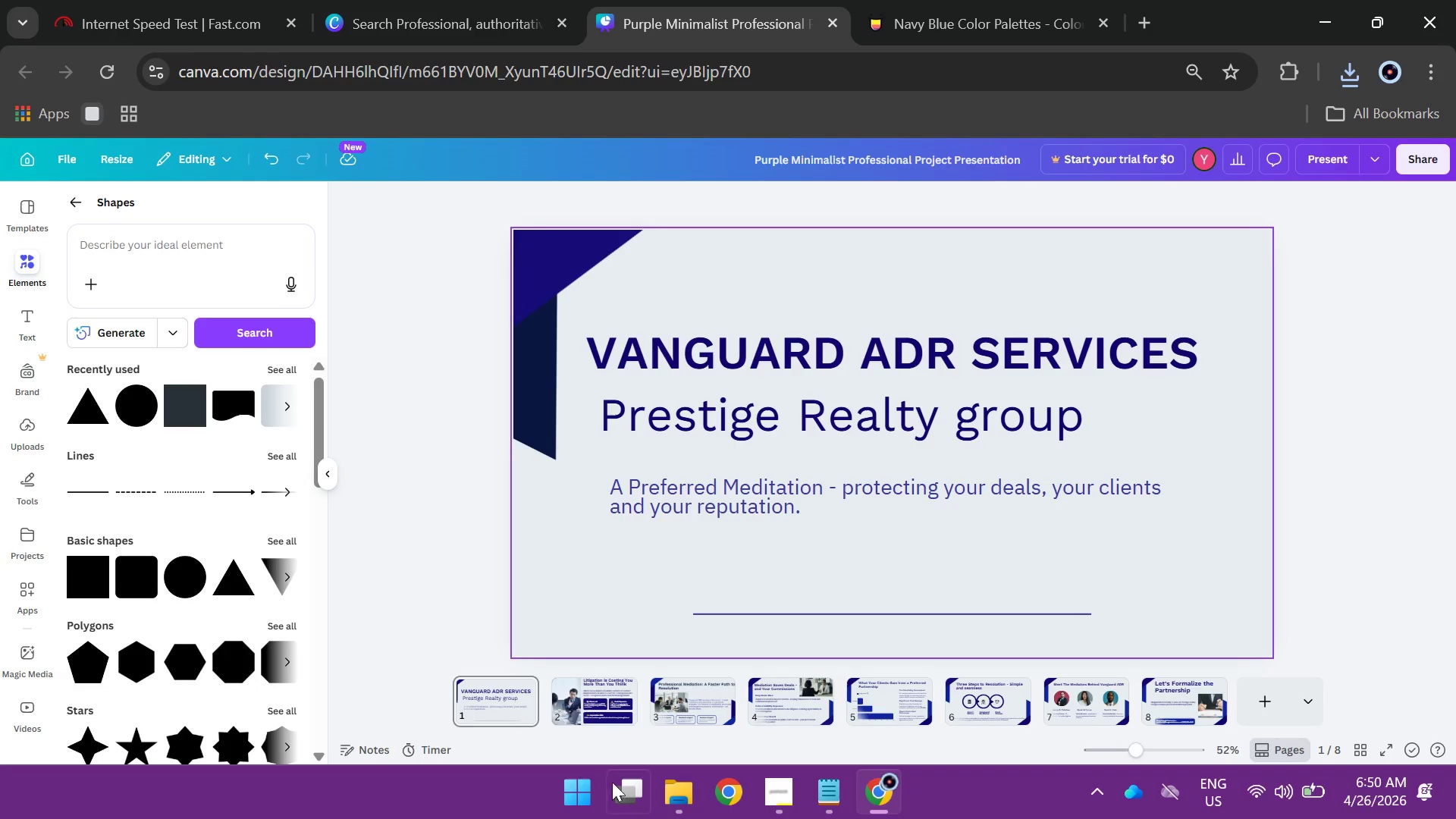 
left_click([664, 797])
 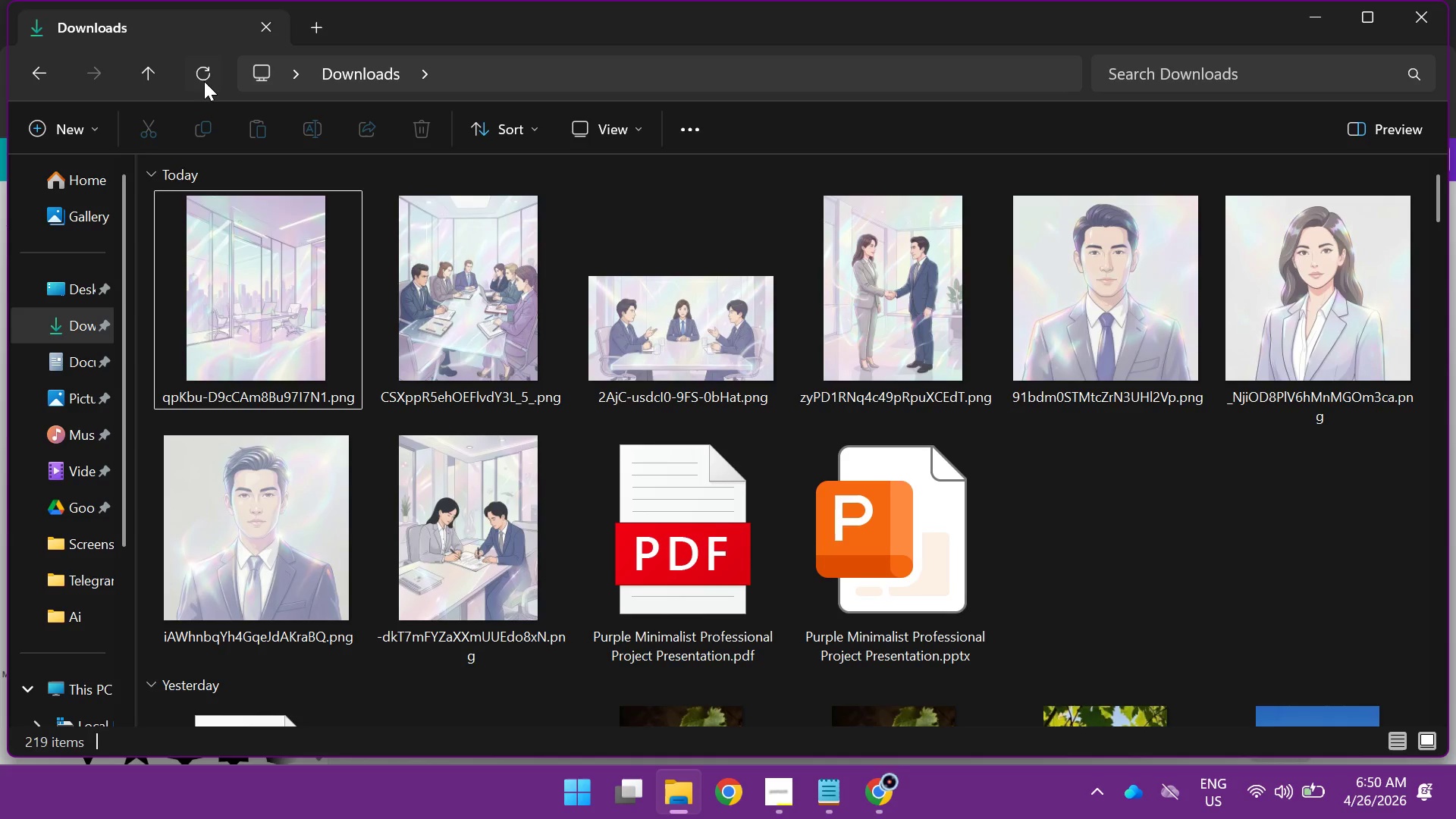 
left_click([204, 80])
 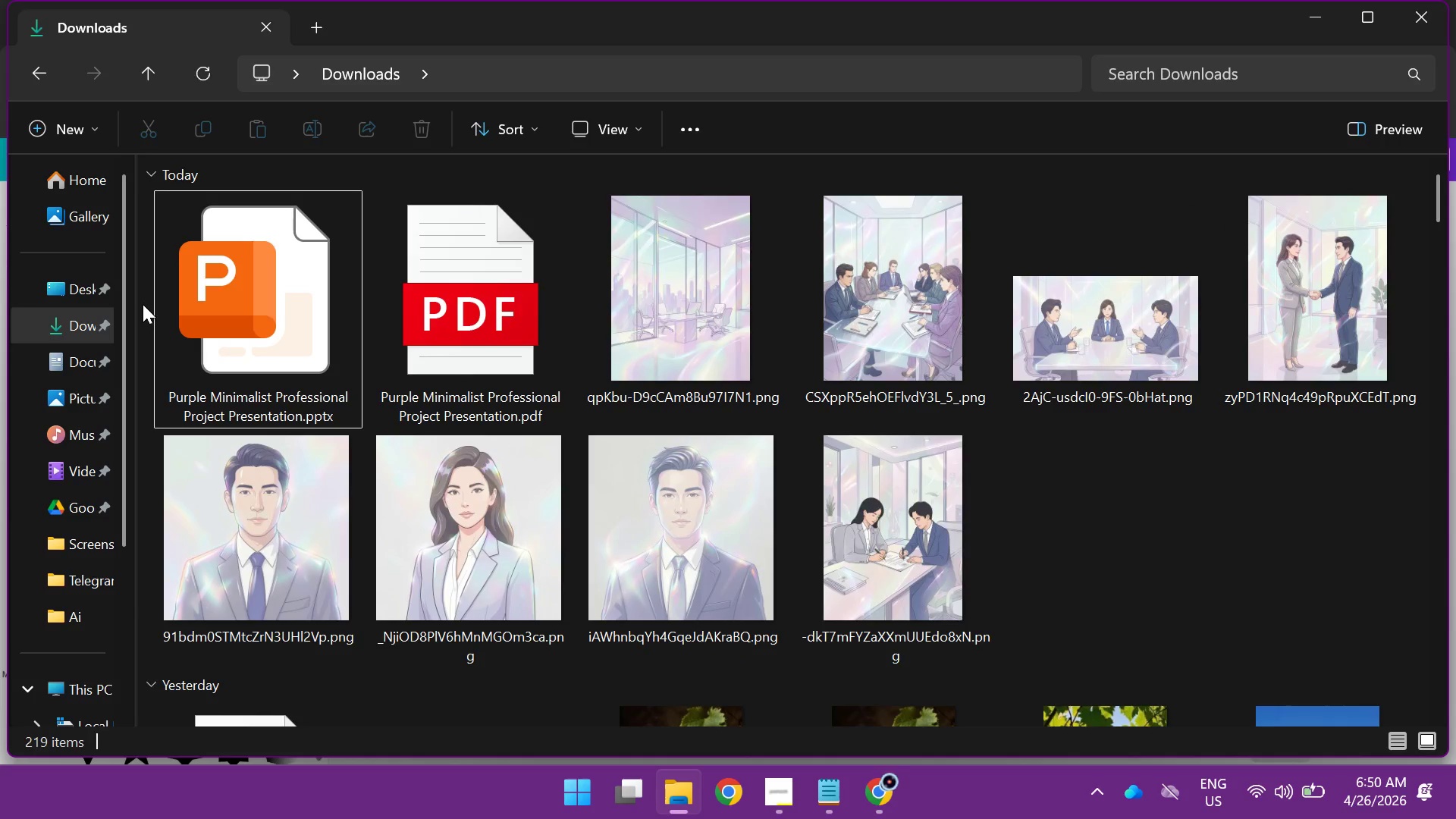 
left_click_drag(start_coordinate=[142, 304], to_coordinate=[413, 325])
 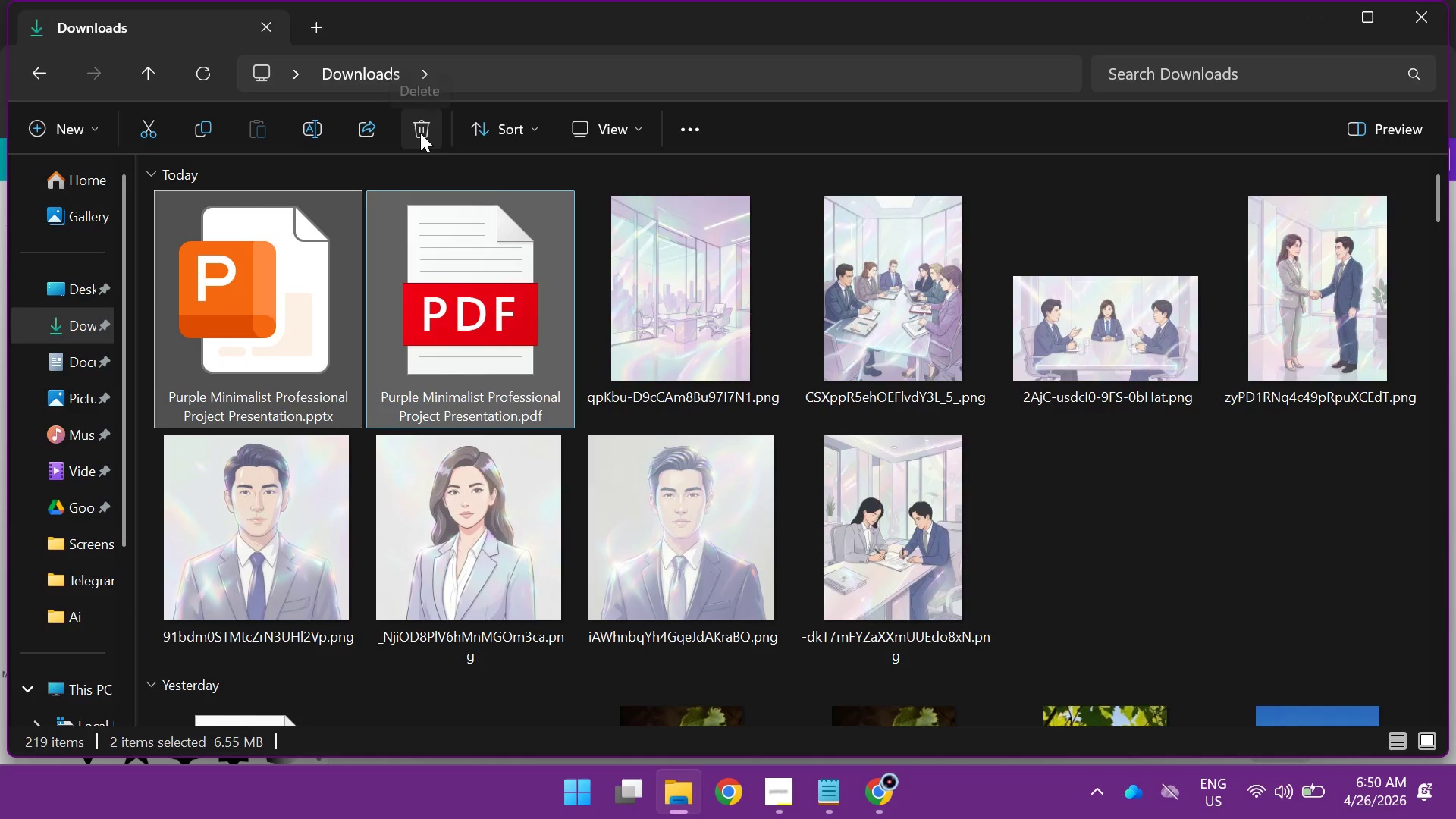 
left_click([420, 133])
 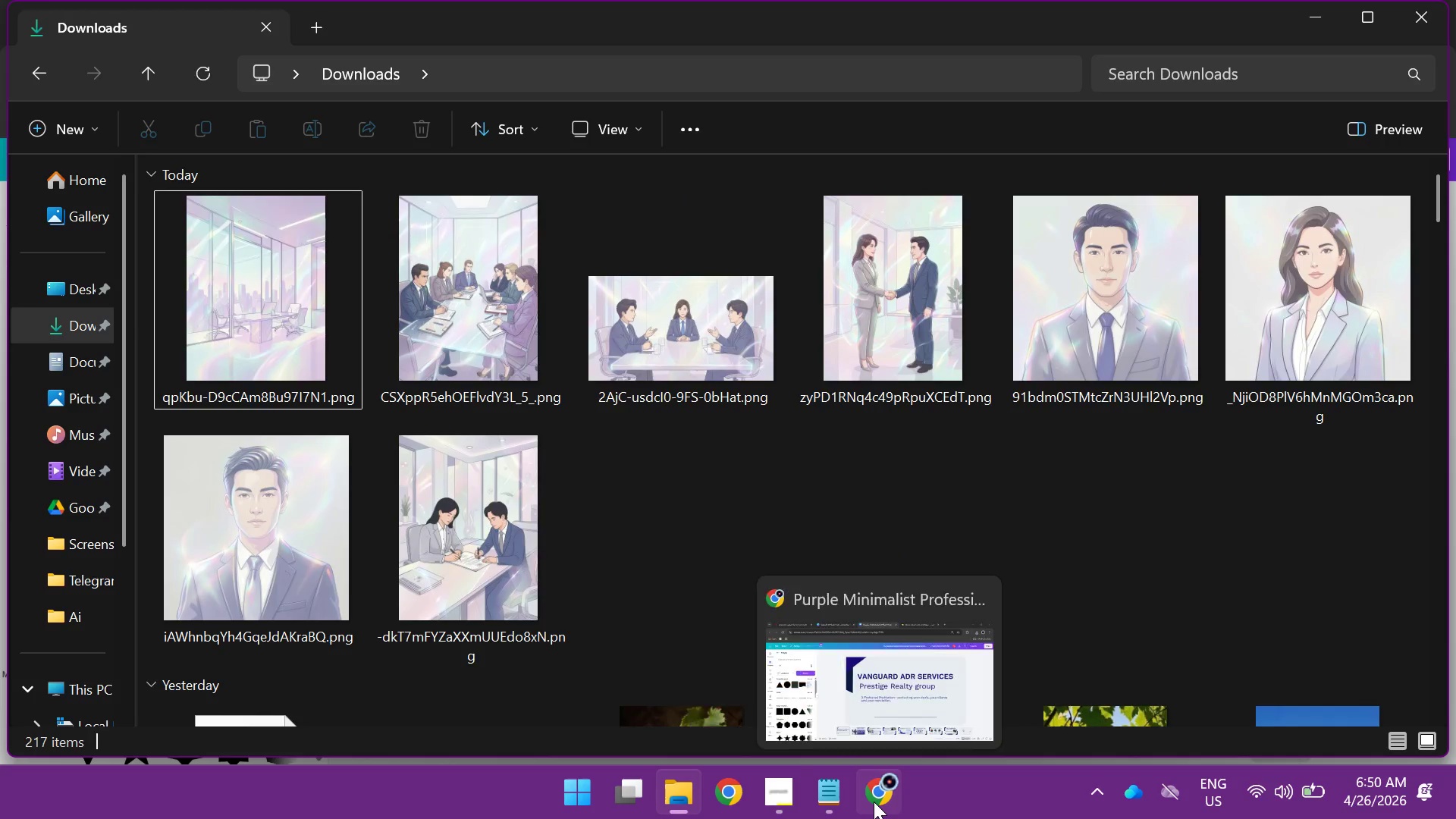 
left_click([875, 686])
 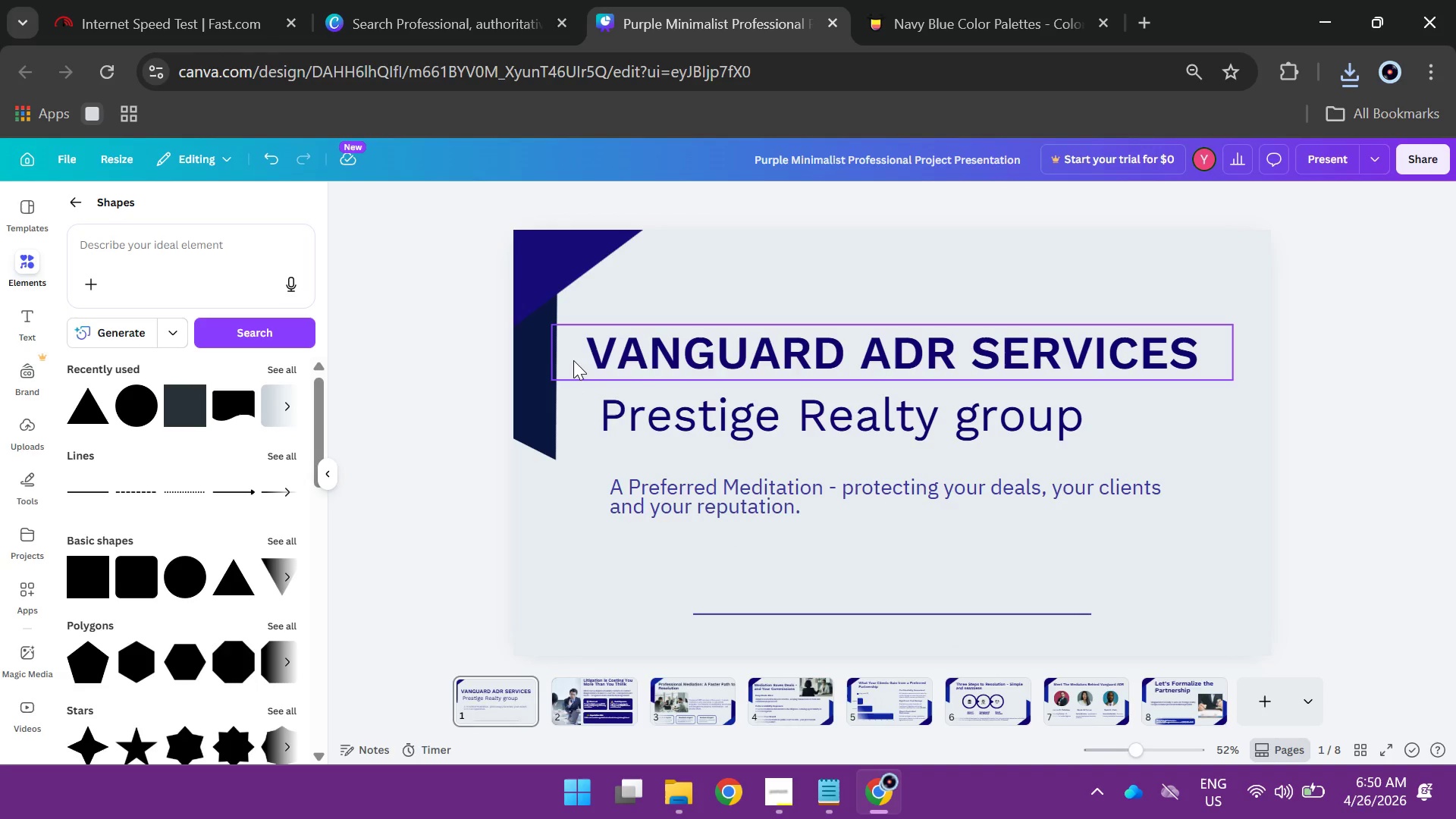 
wait(5.45)
 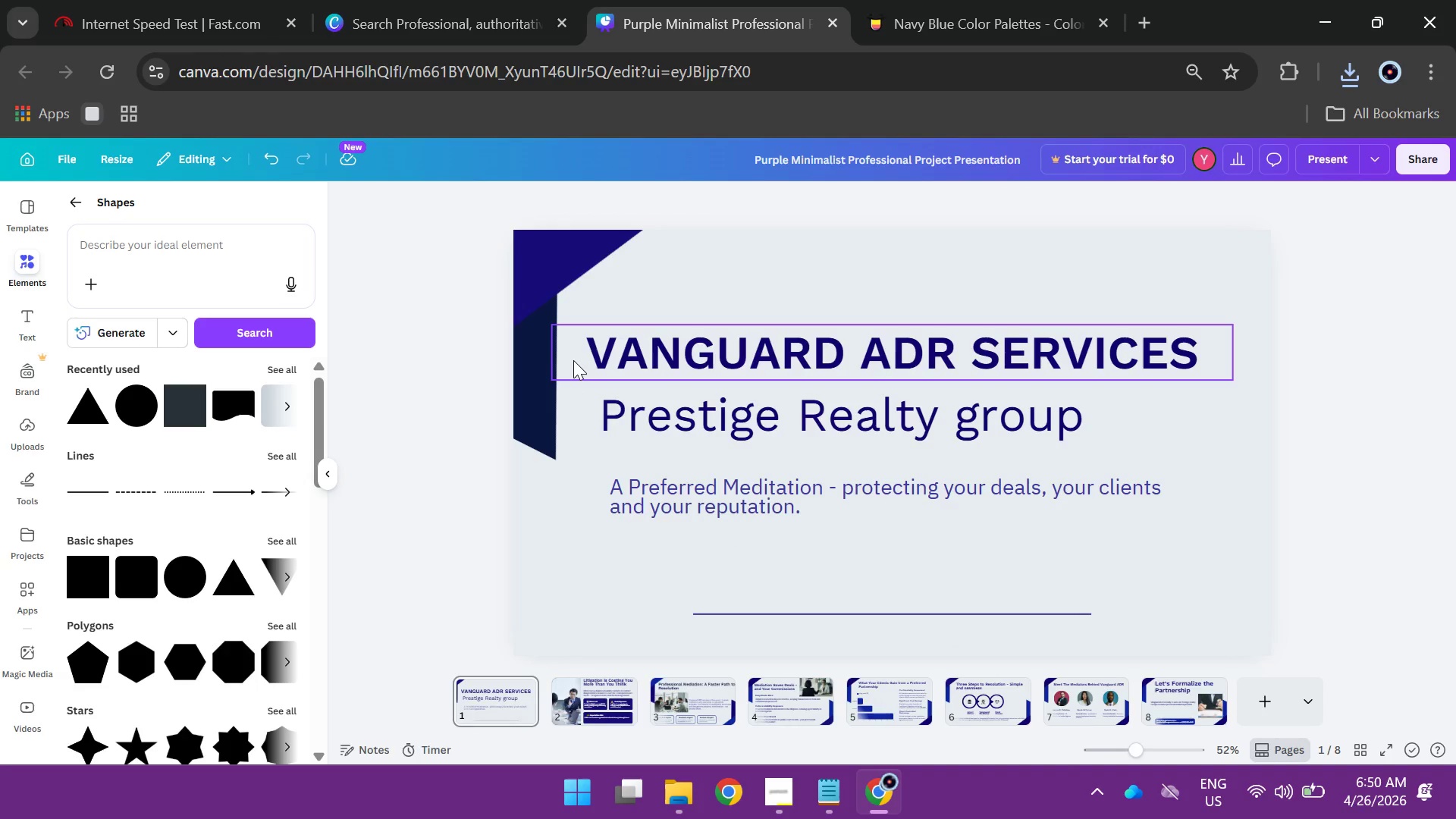 
double_click([740, 334])
 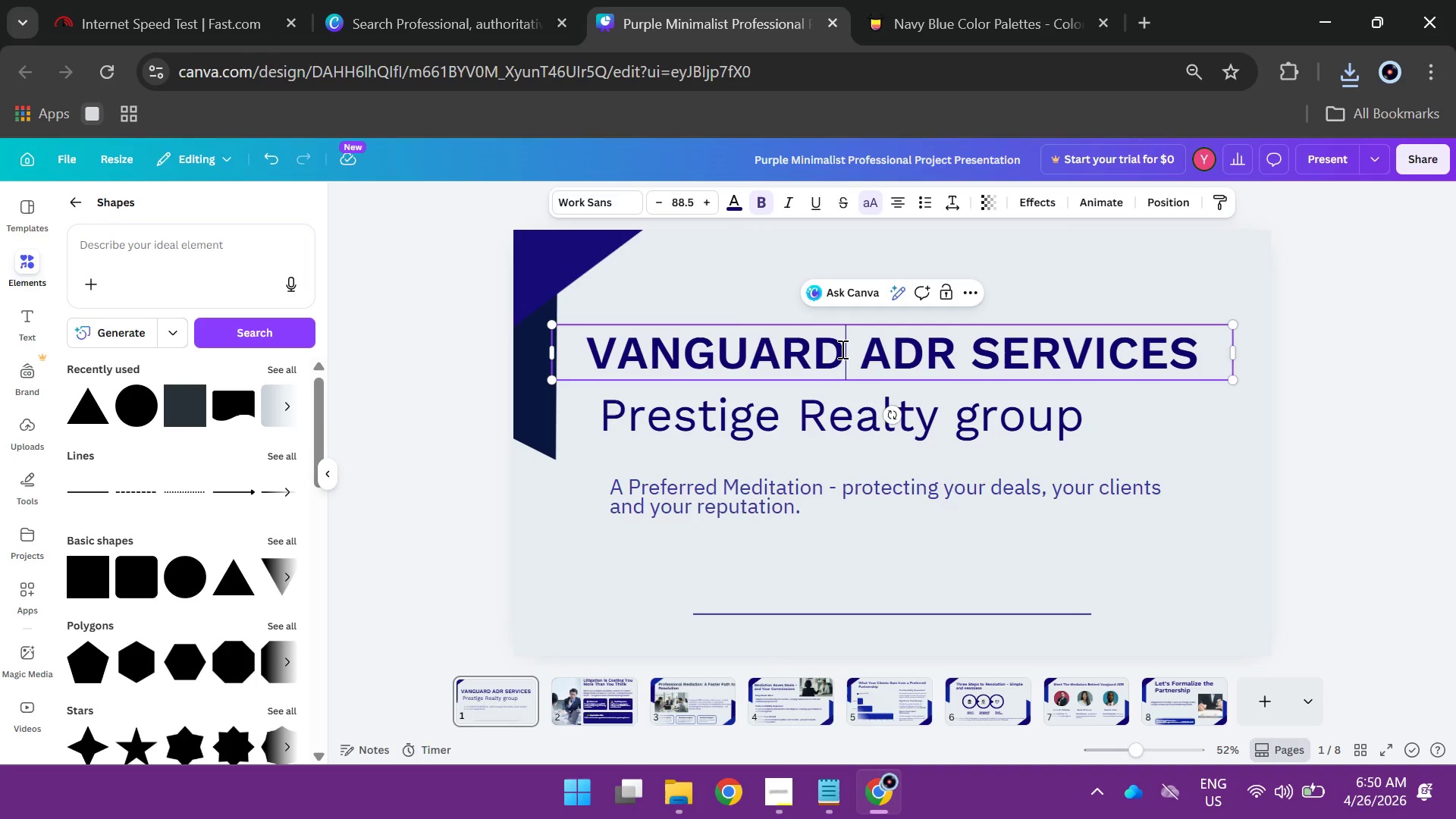 
left_click_drag(start_coordinate=[841, 349], to_coordinate=[597, 350])
 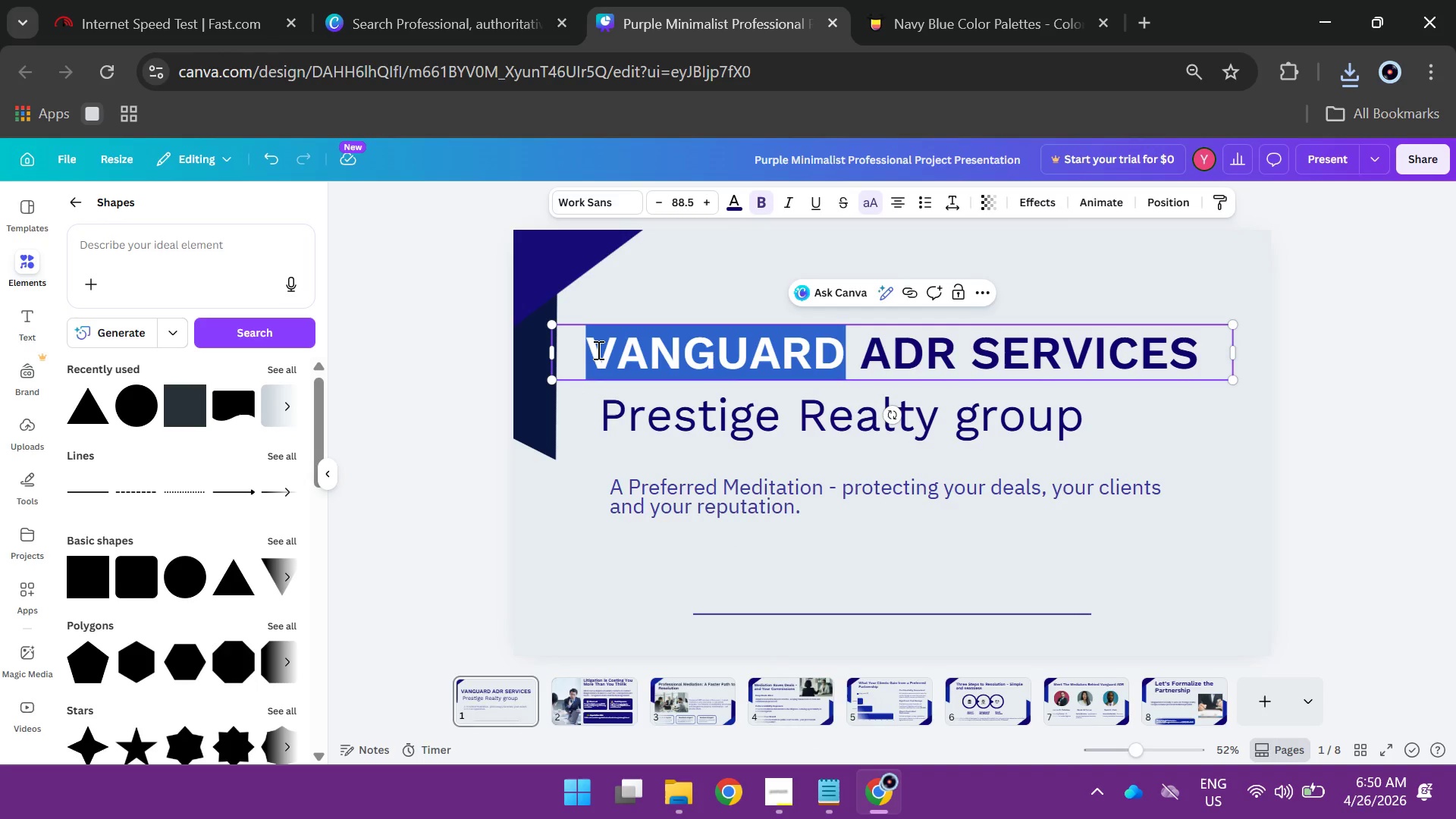 
key(Control+C)
 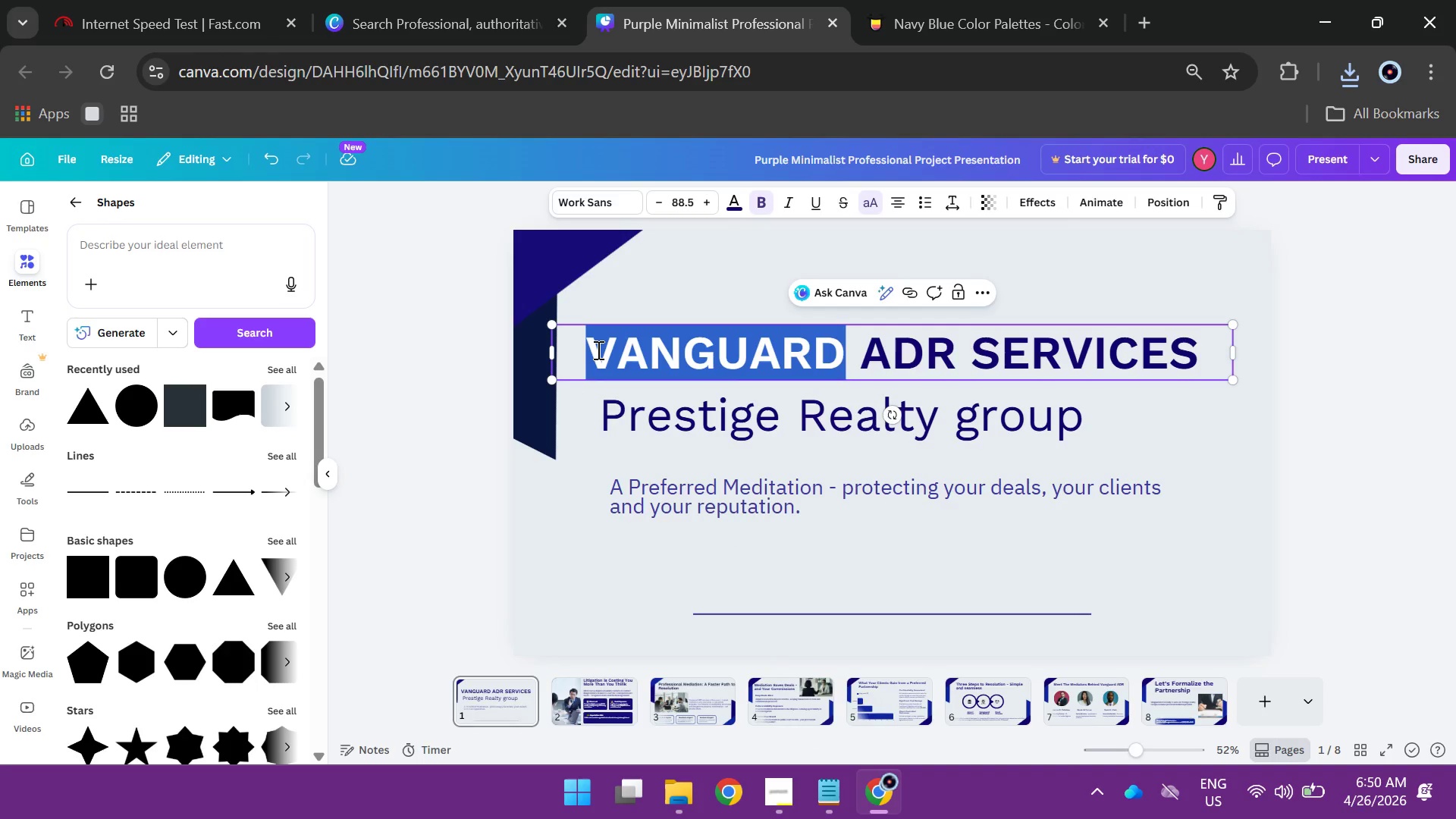 
key(Control+C)
 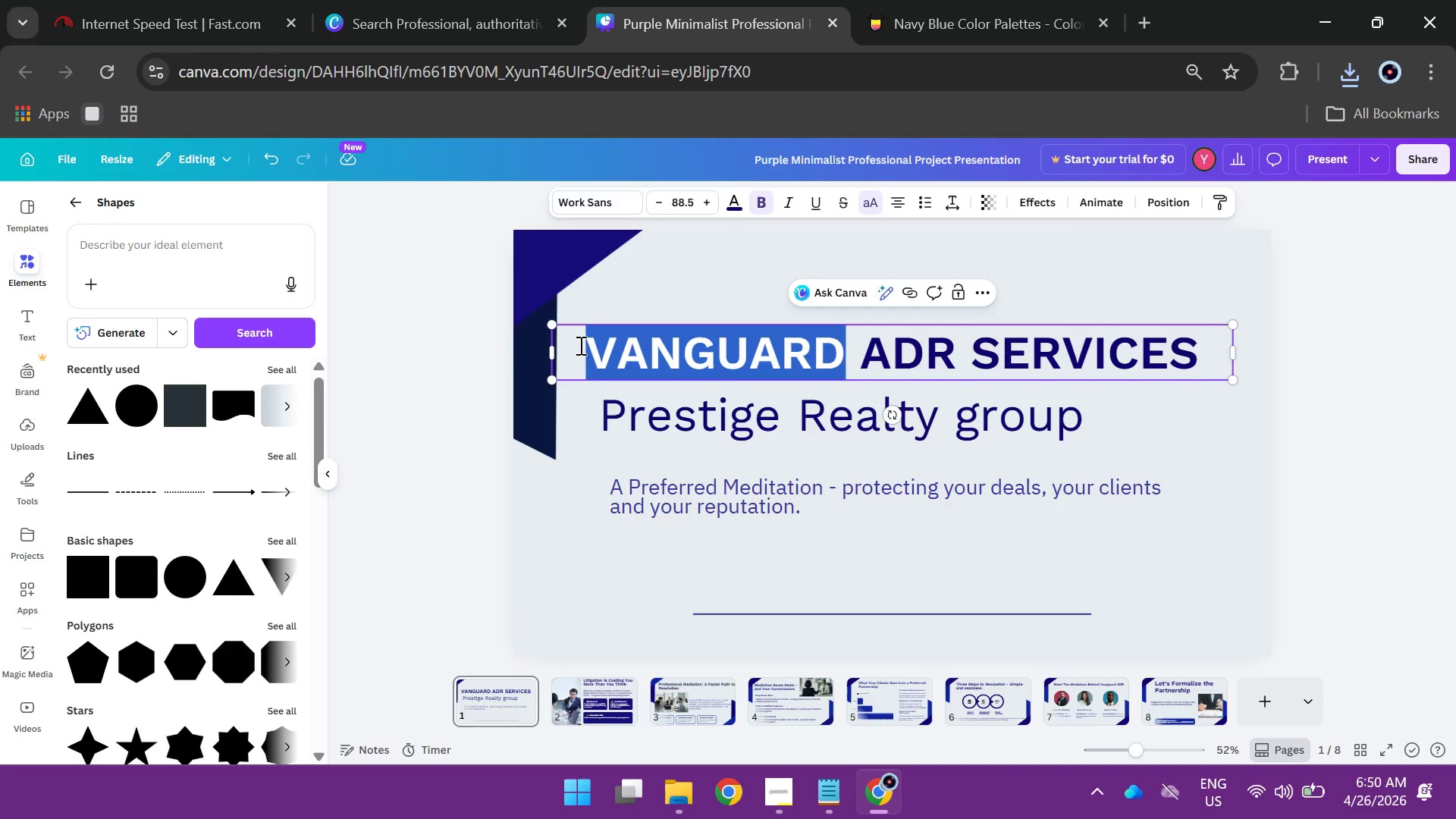 
key(Control+C)
 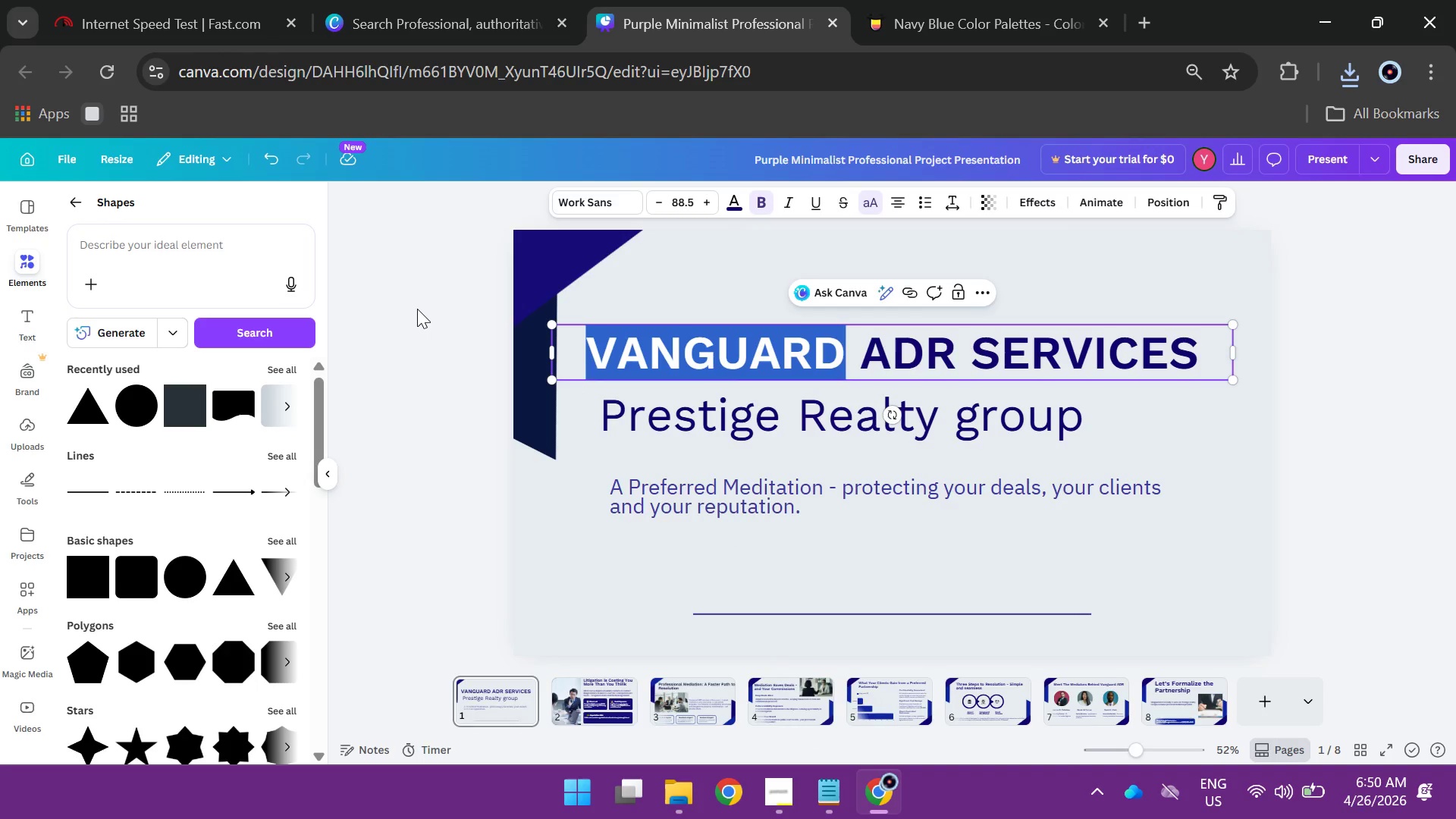 
left_click([417, 309])
 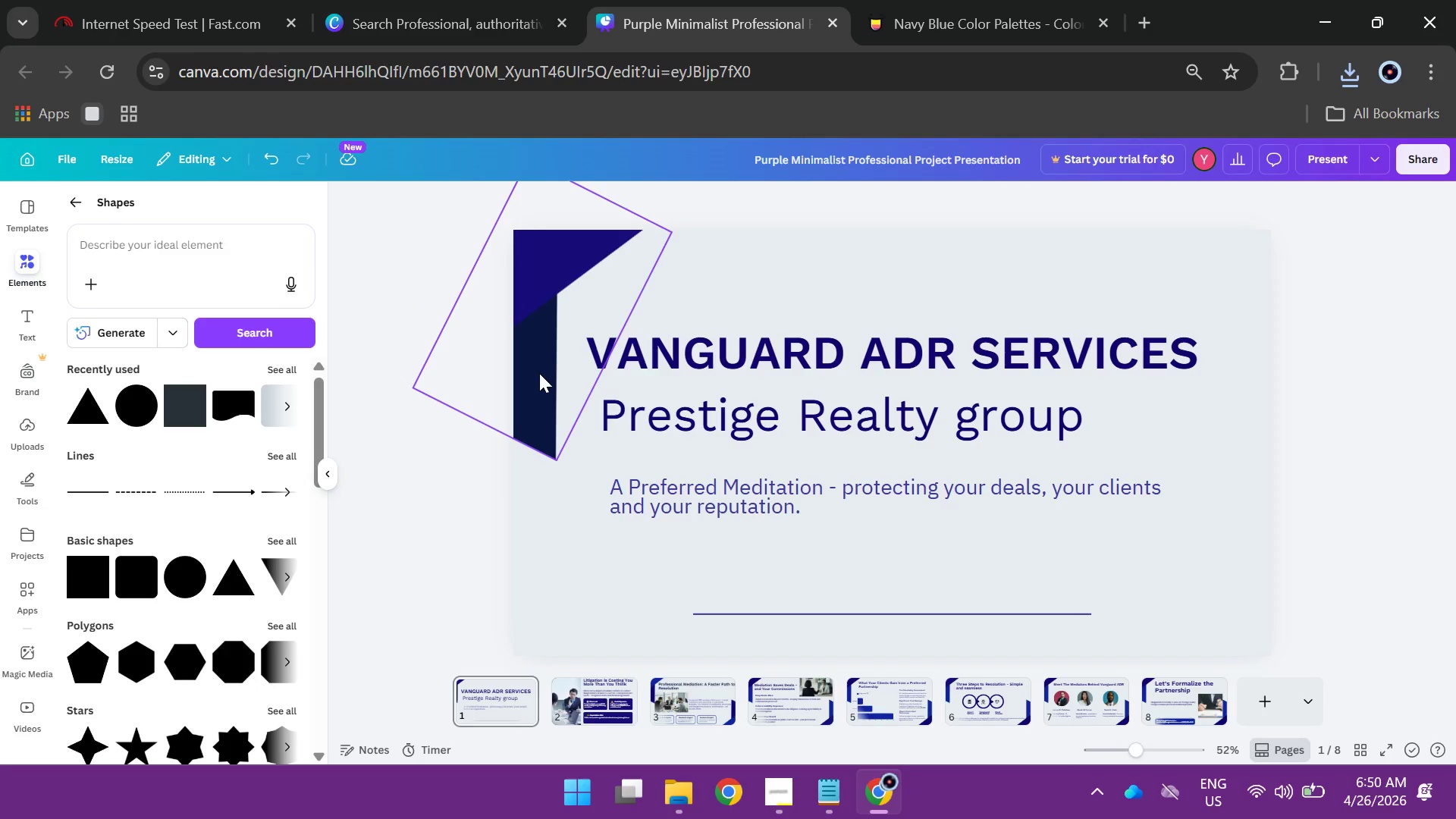 
left_click([539, 373])
 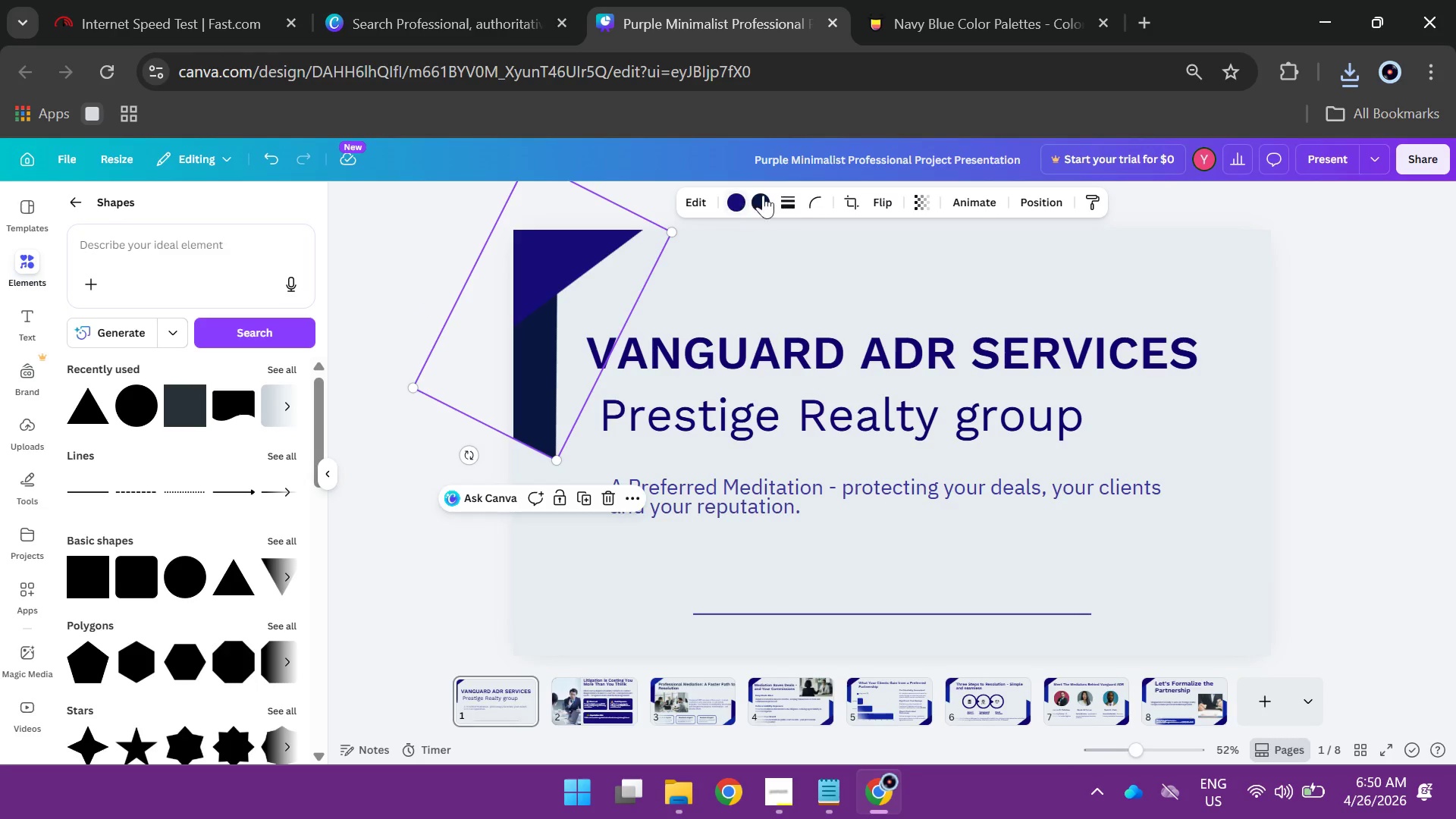 
left_click([764, 194])
 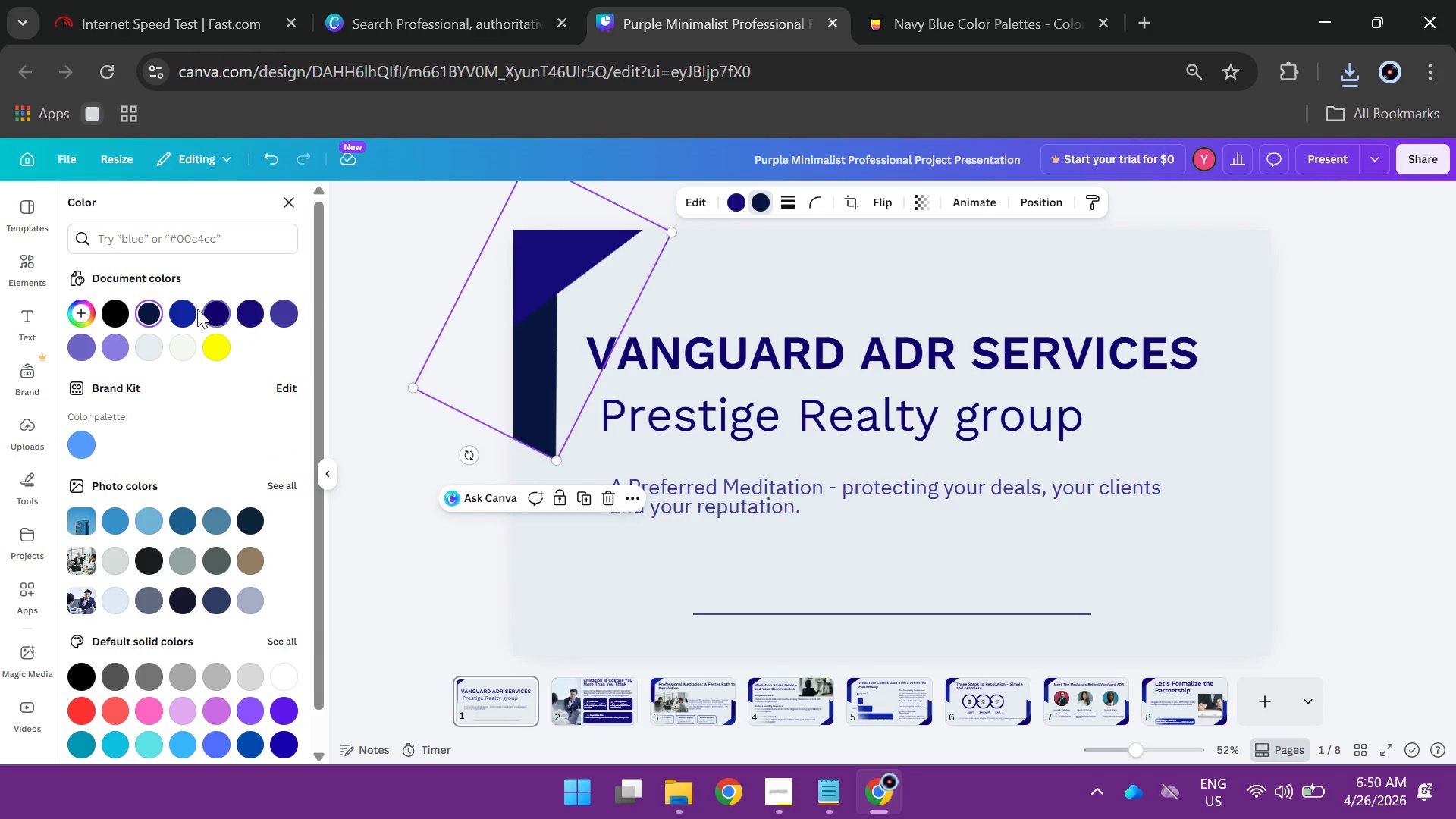 
left_click([180, 308])
 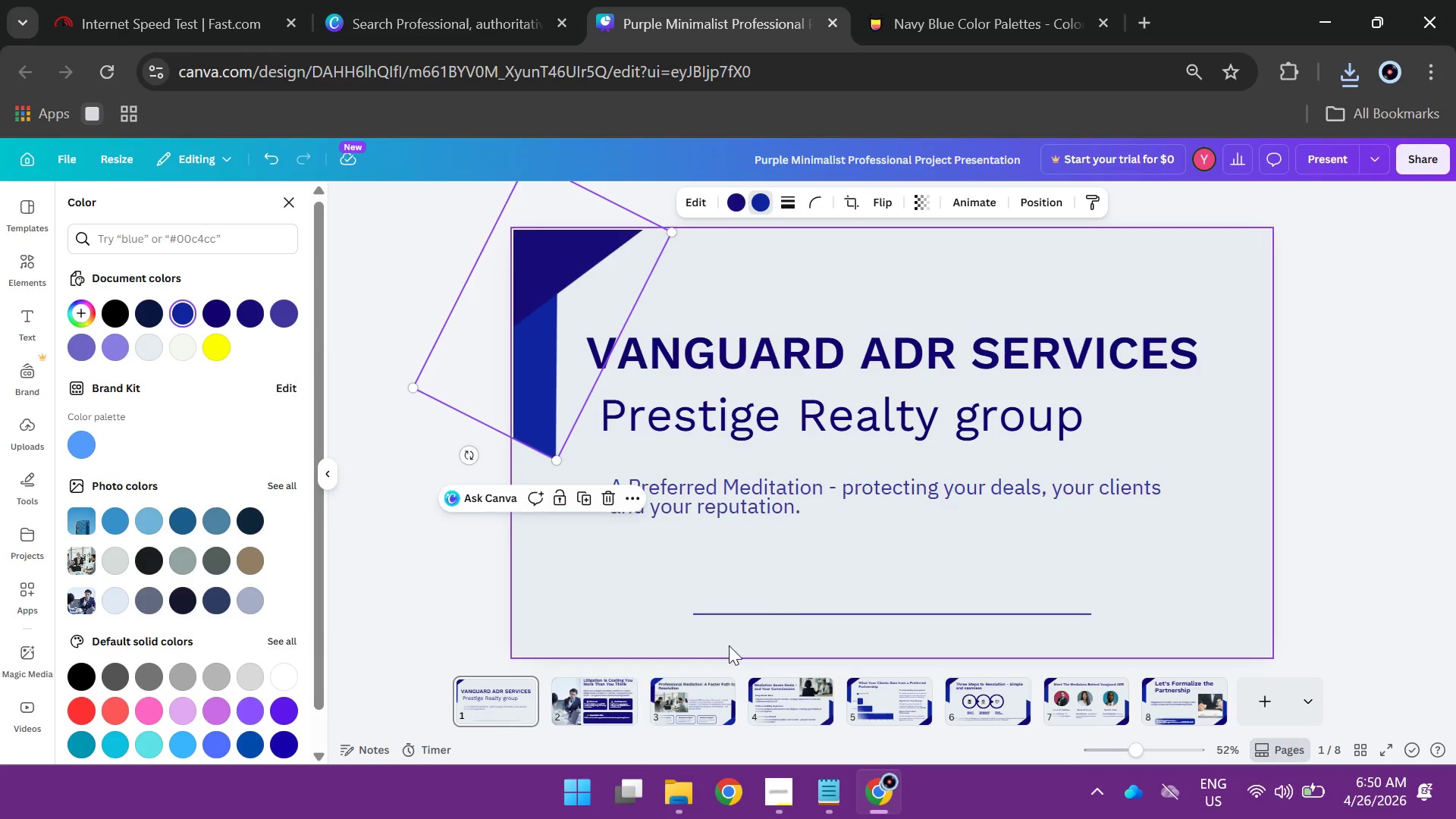 
left_click([592, 690])
 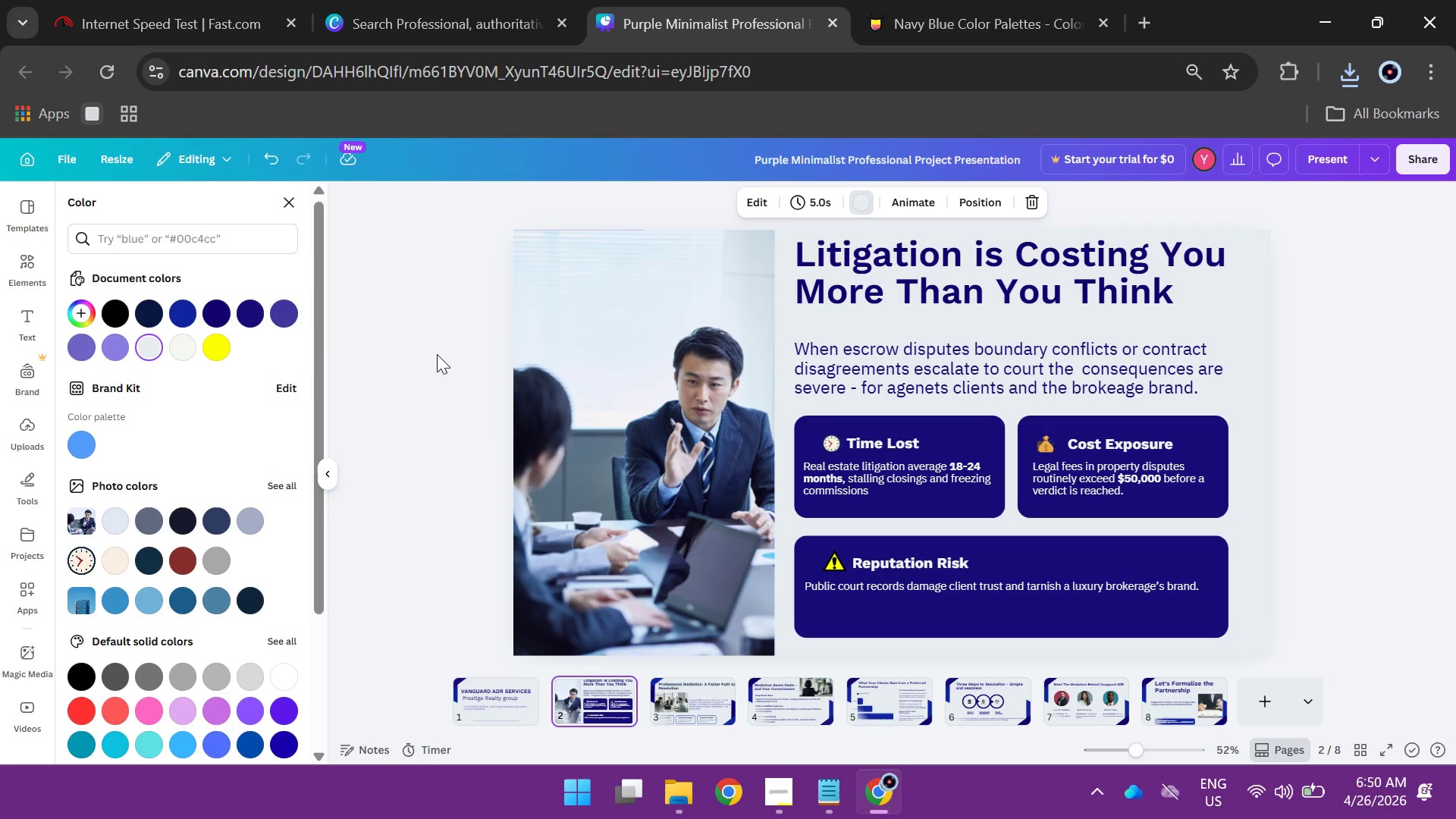 
left_click([437, 354])
 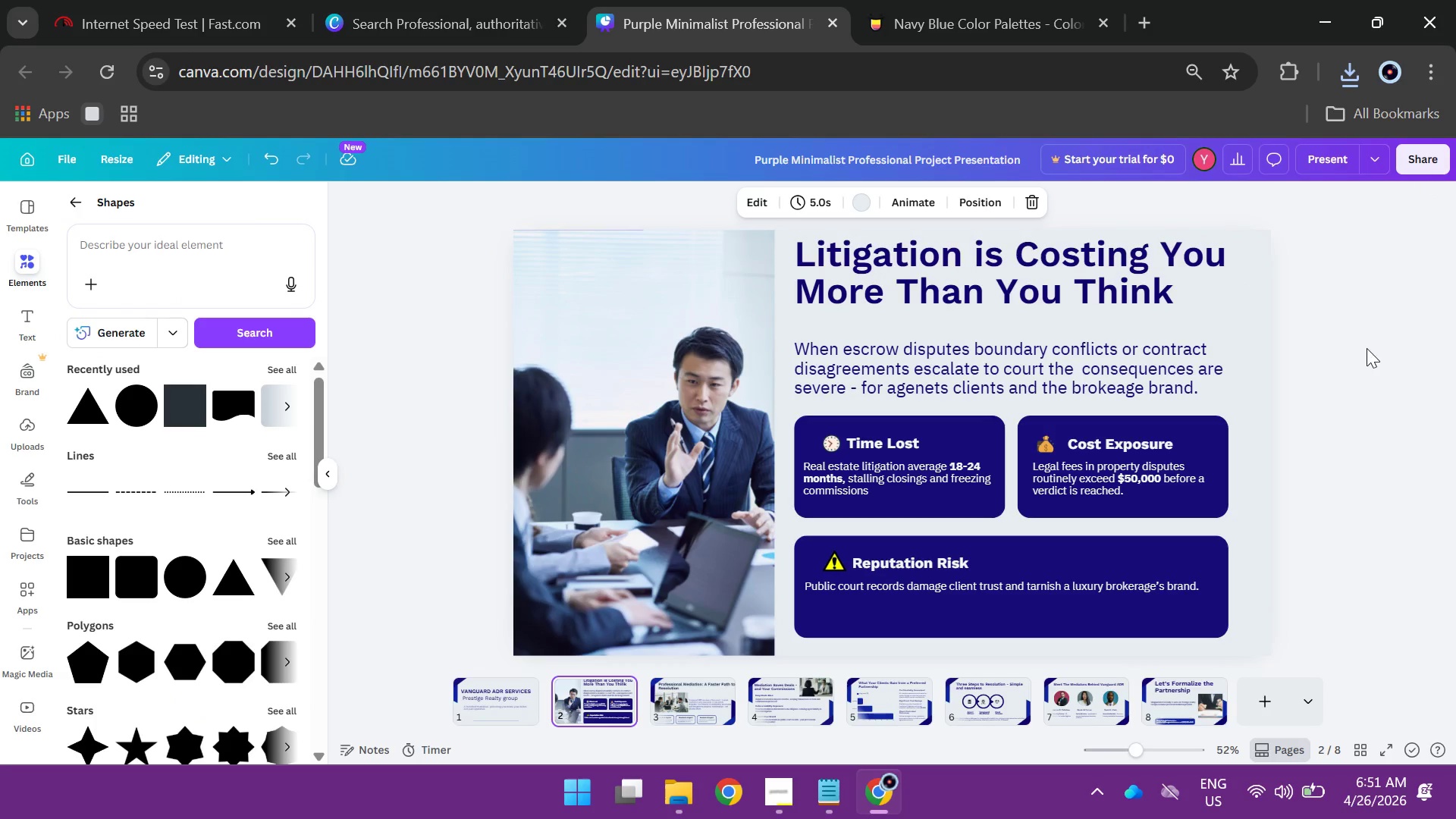 
left_click([1367, 348])
 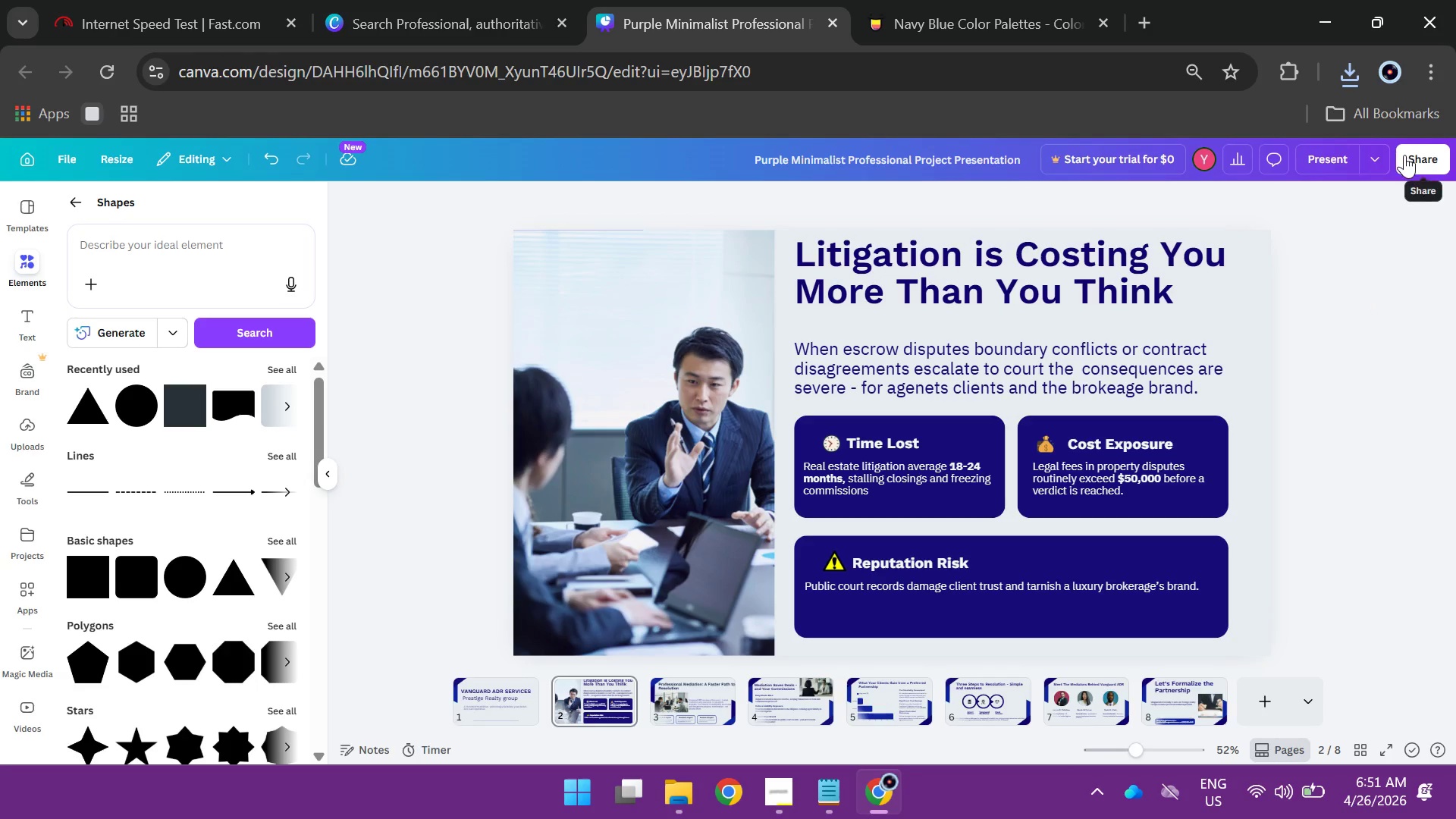 
left_click([1404, 155])
 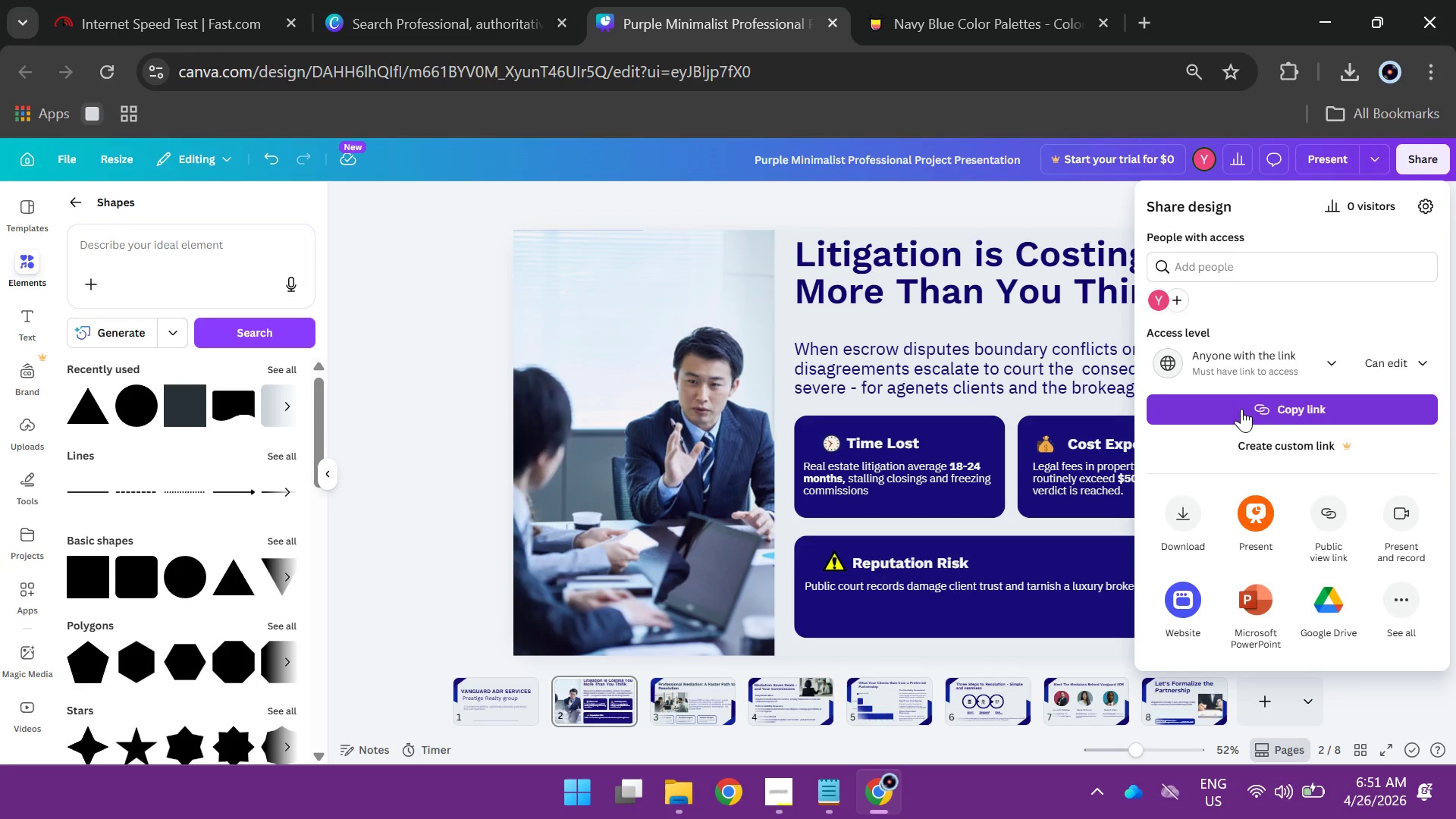 
left_click([1241, 409])
 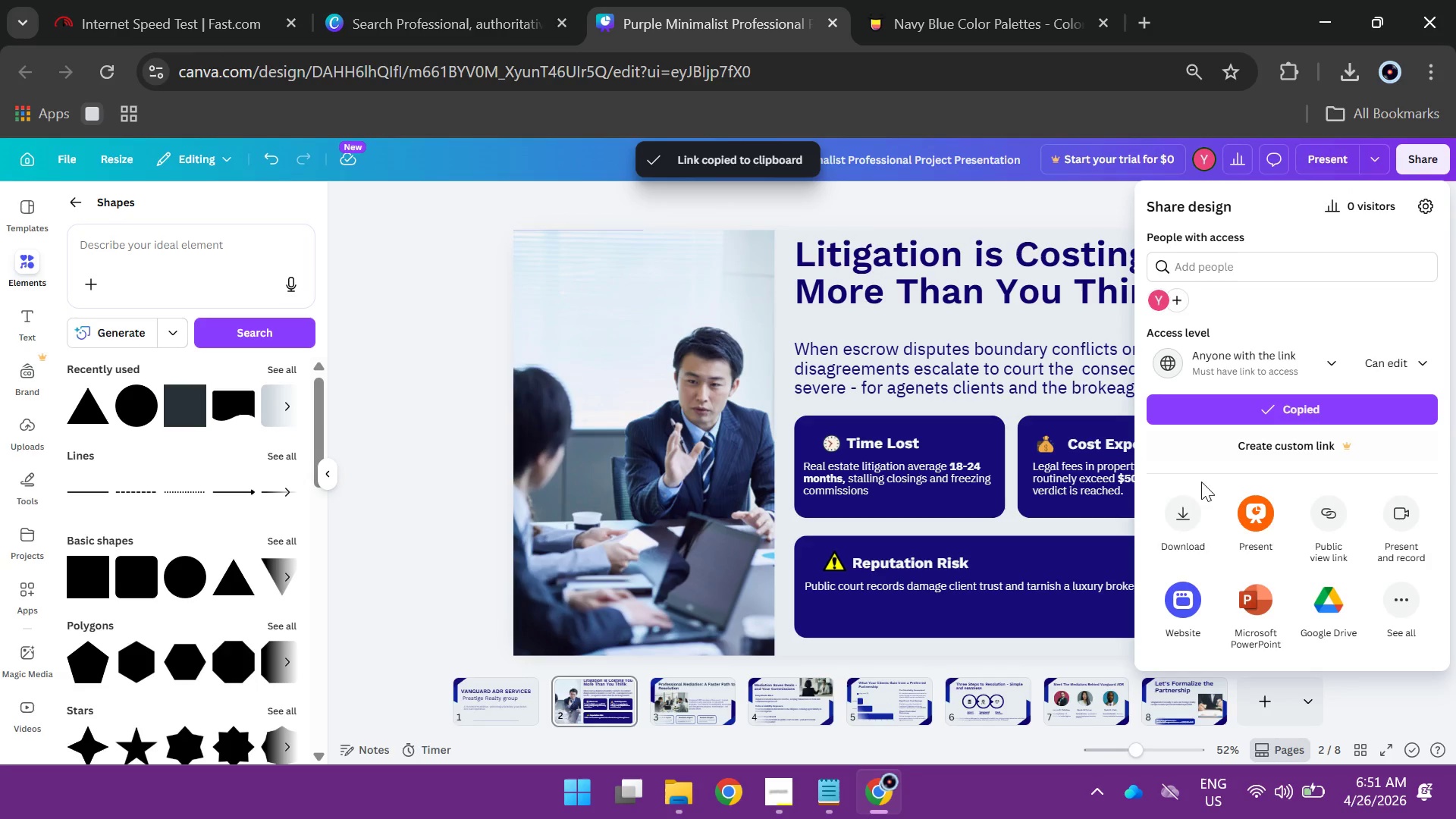 
left_click([1178, 517])
 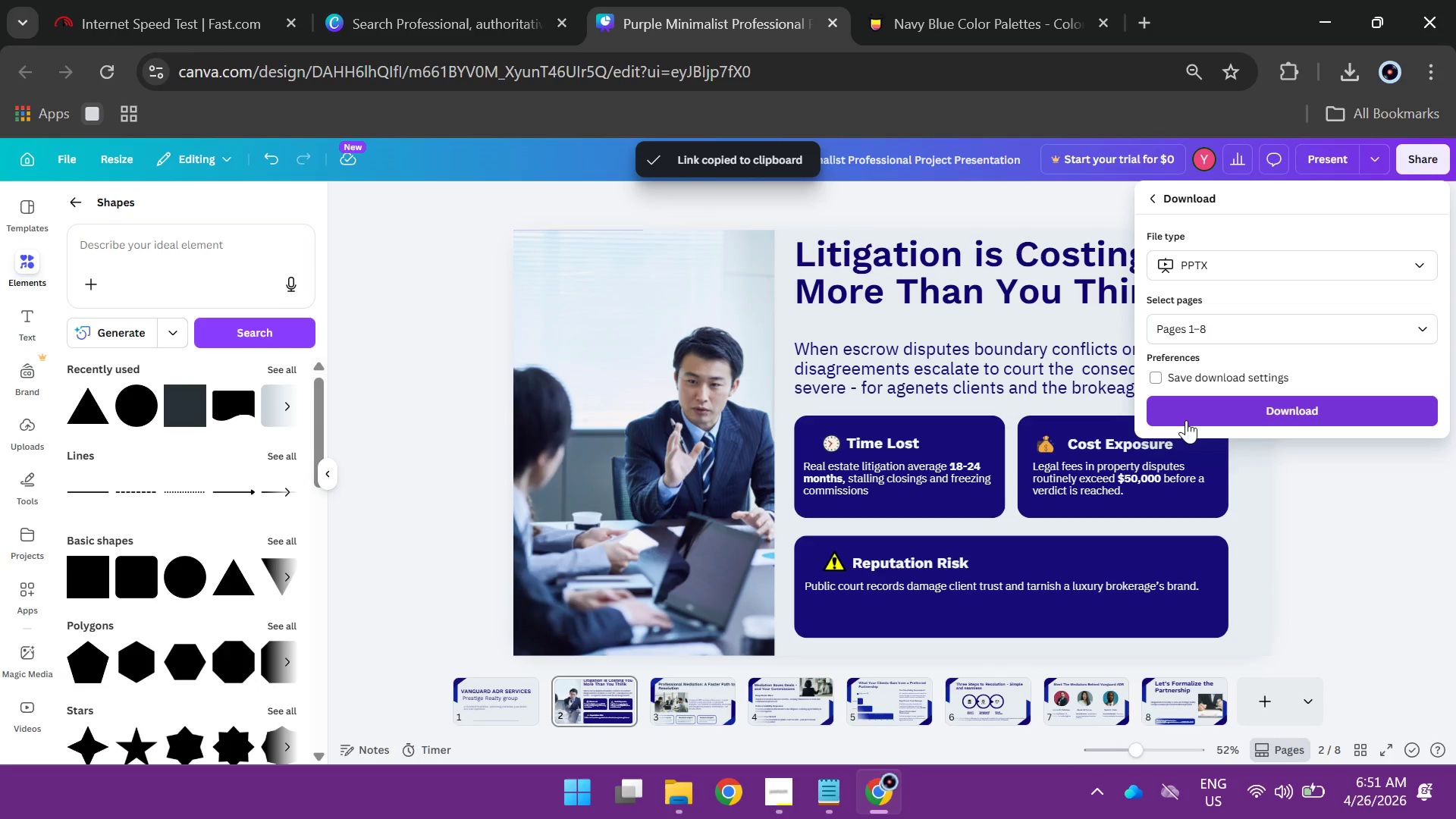 
left_click([1186, 420])
 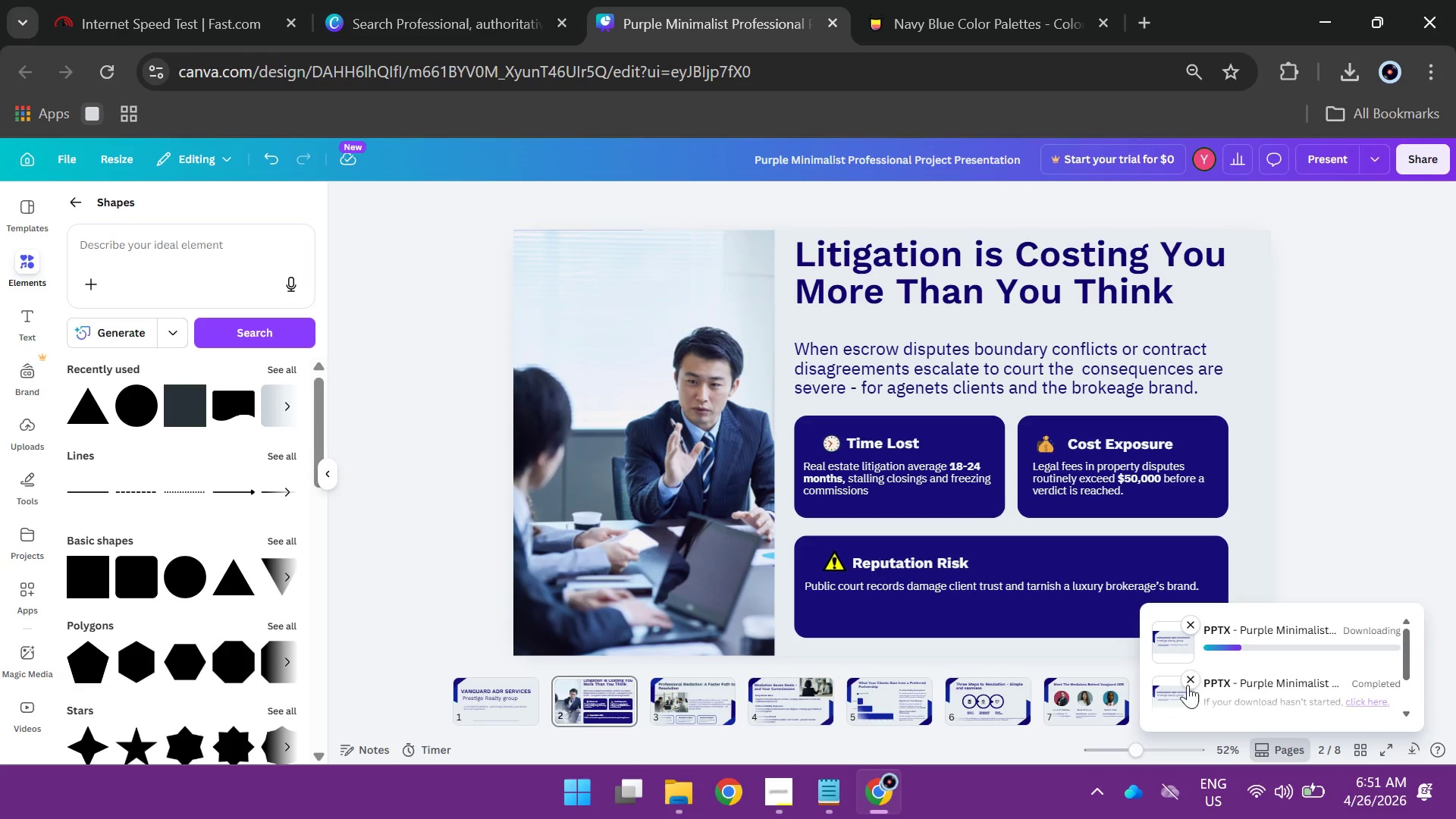 
left_click([1189, 624])
 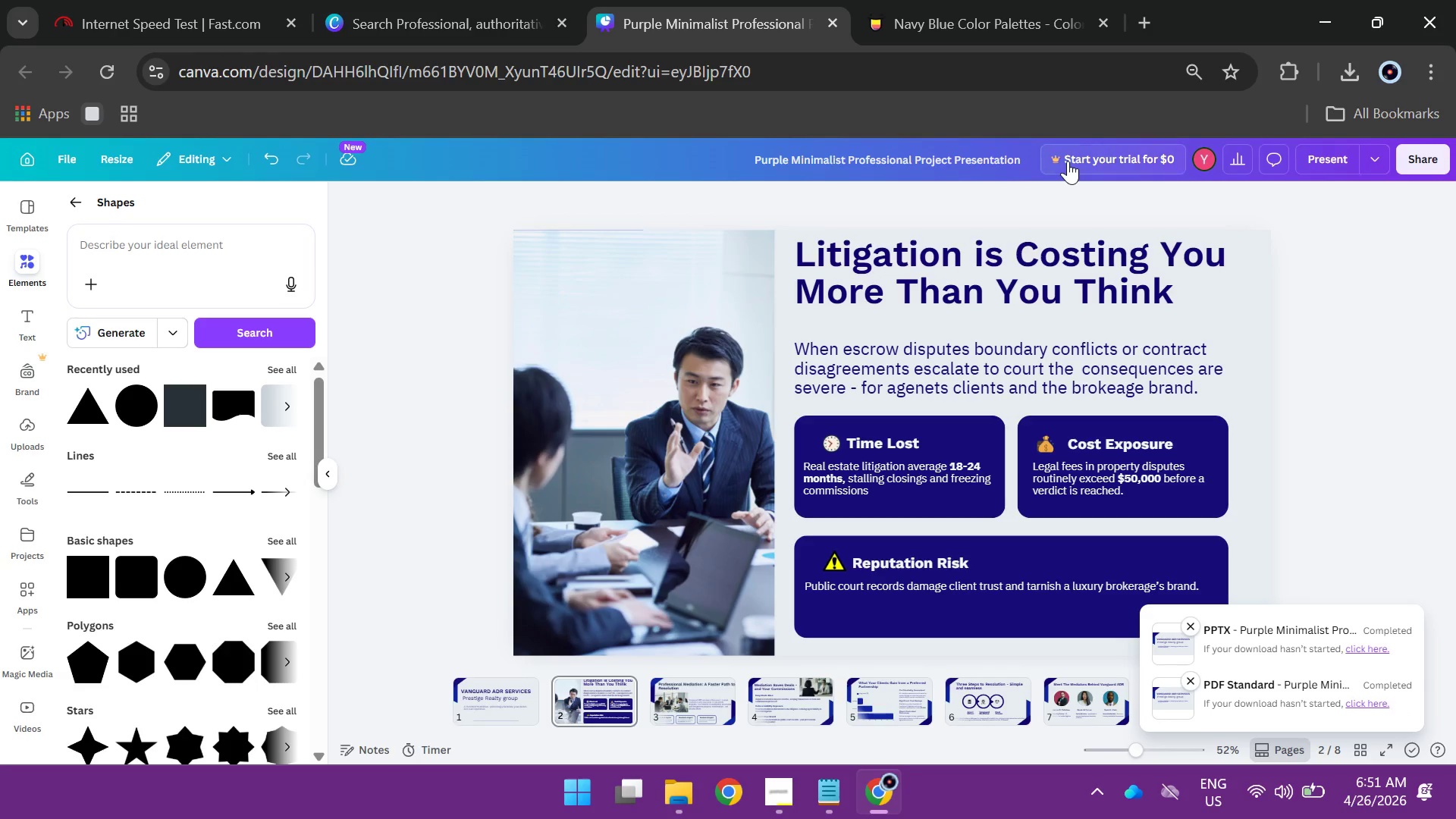 
left_click([1068, 161])
 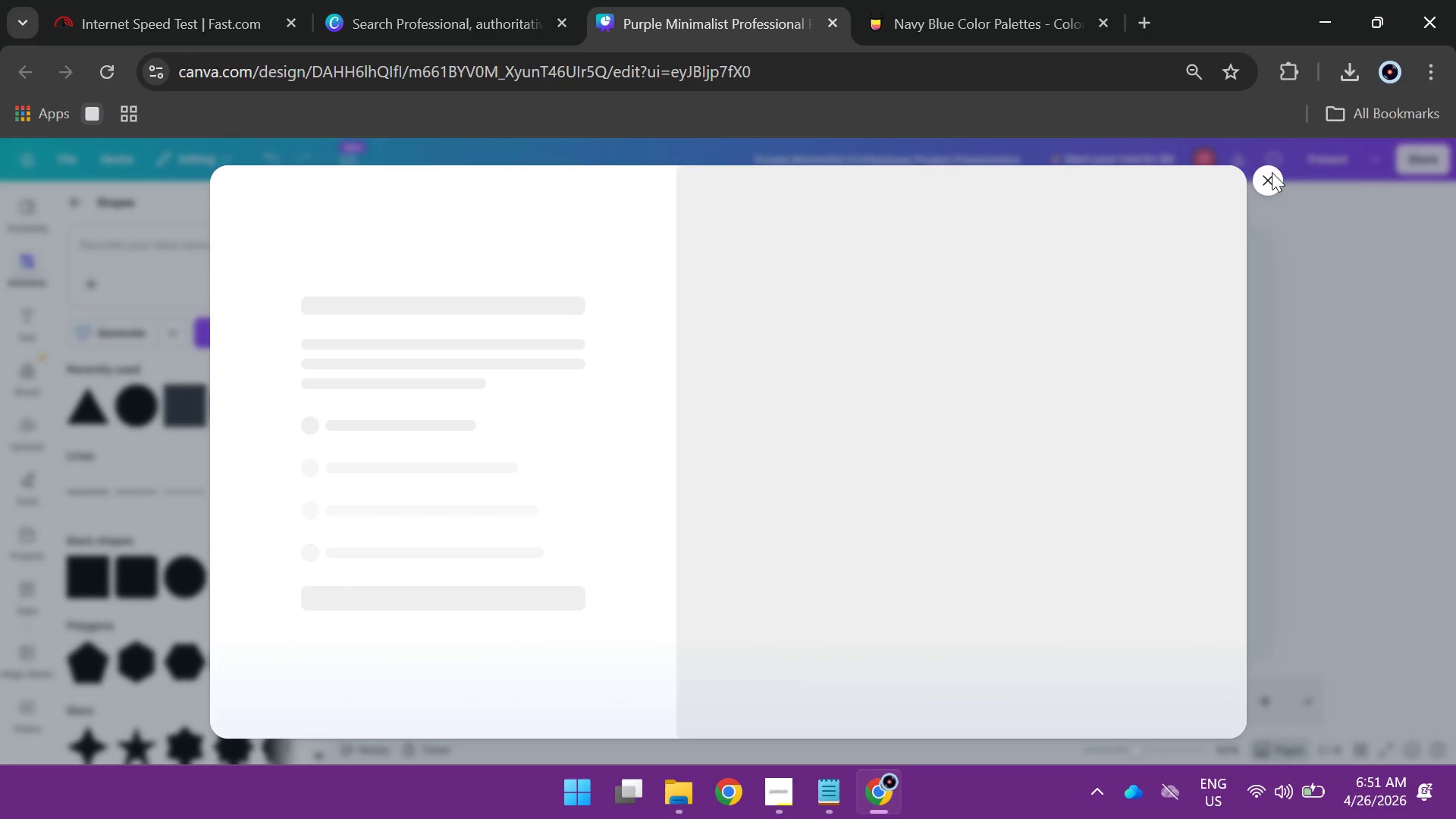 
left_click([1274, 174])
 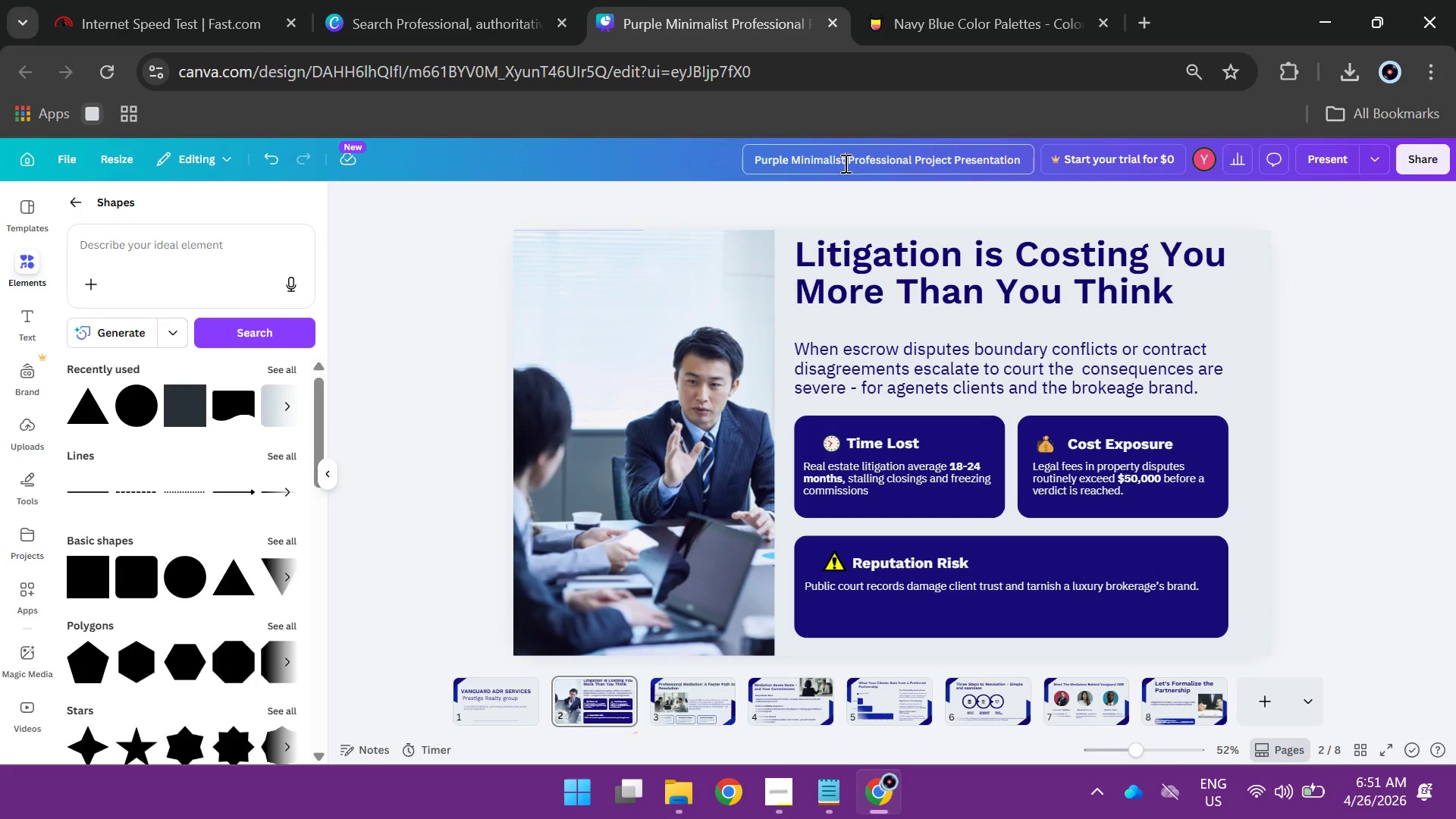 
double_click([844, 163])
 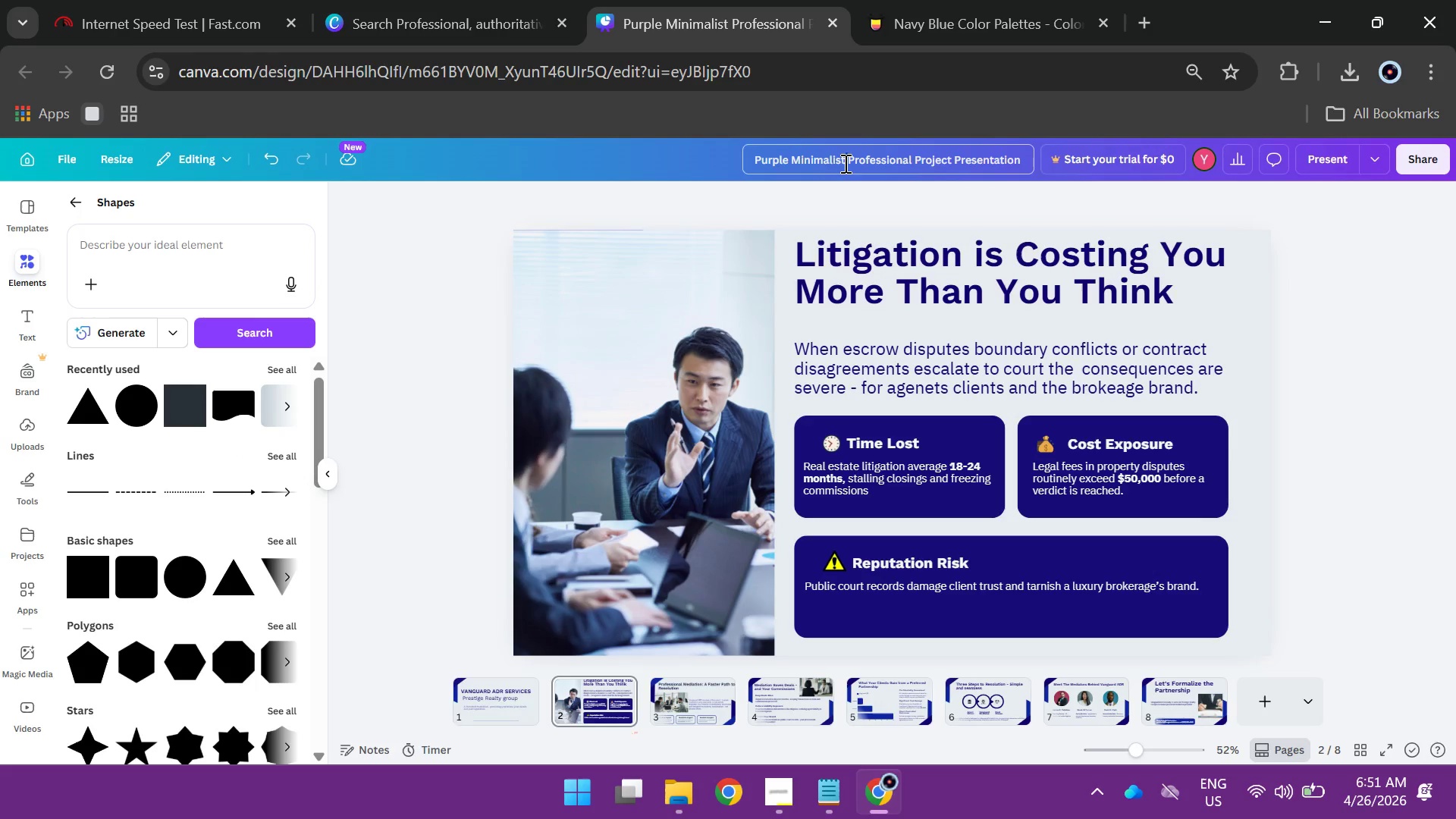 
key(Control+A)
 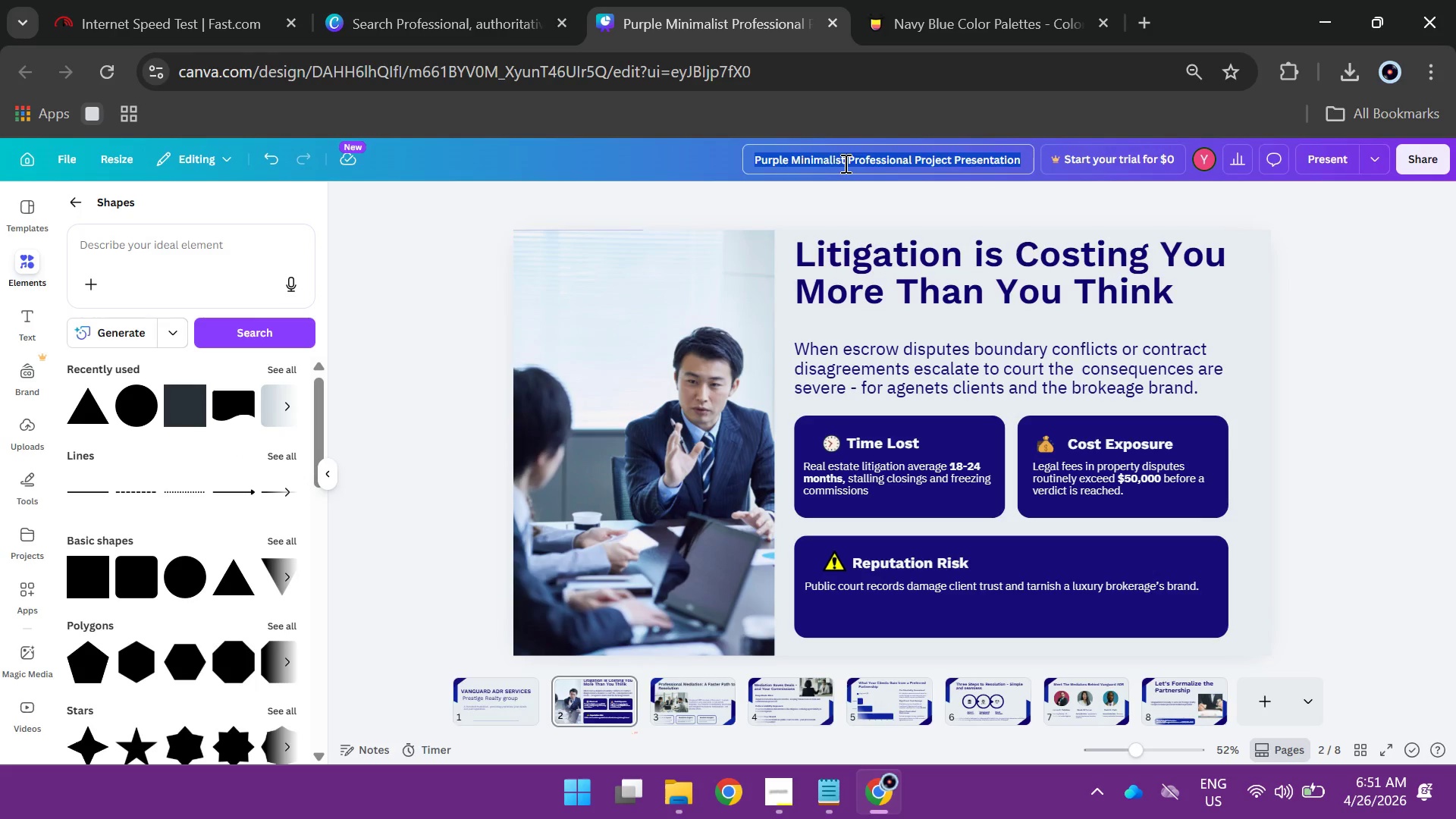 
key(Control+V)
 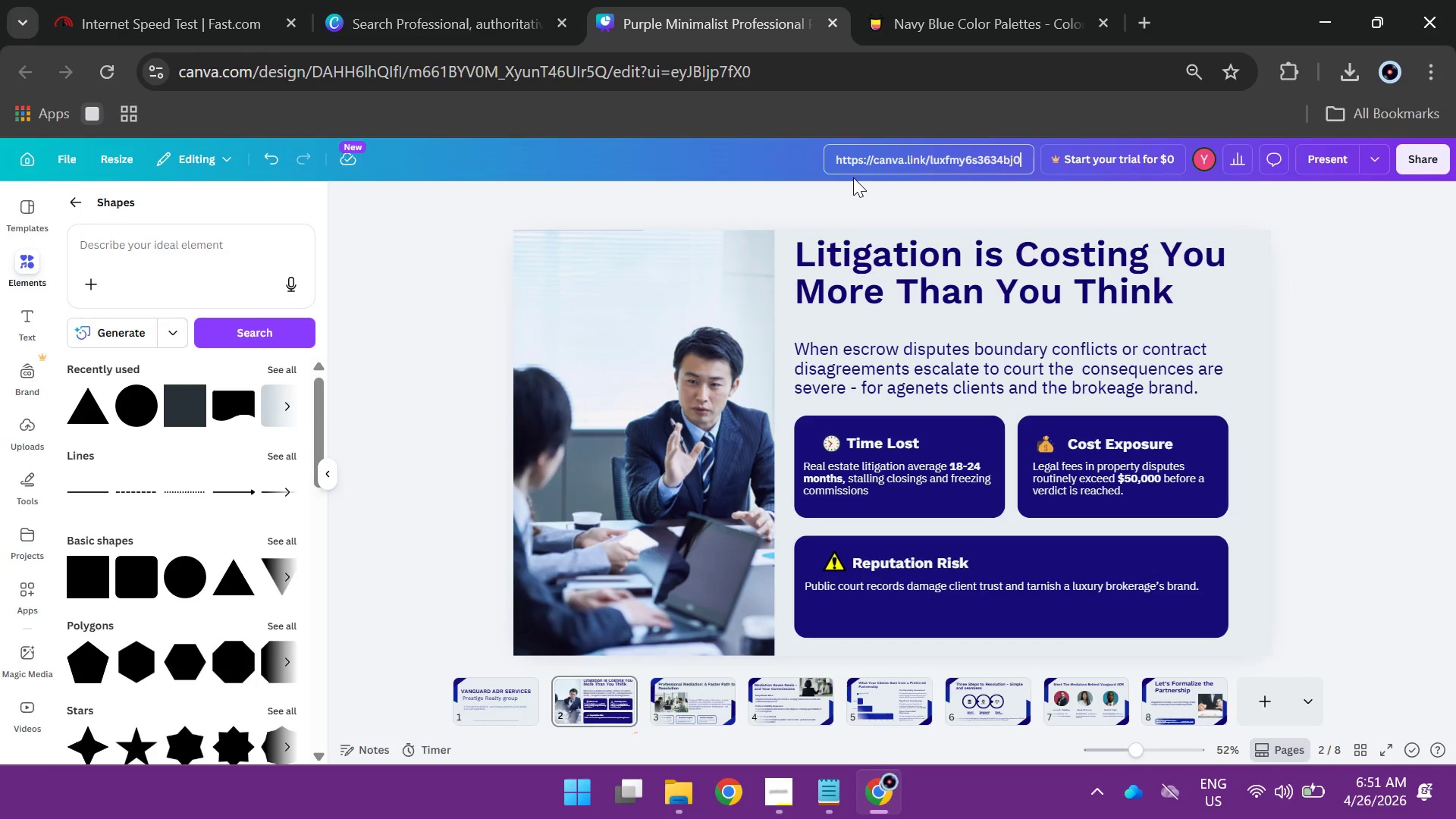 
hold_key(key=Backspace, duration=1.5)
 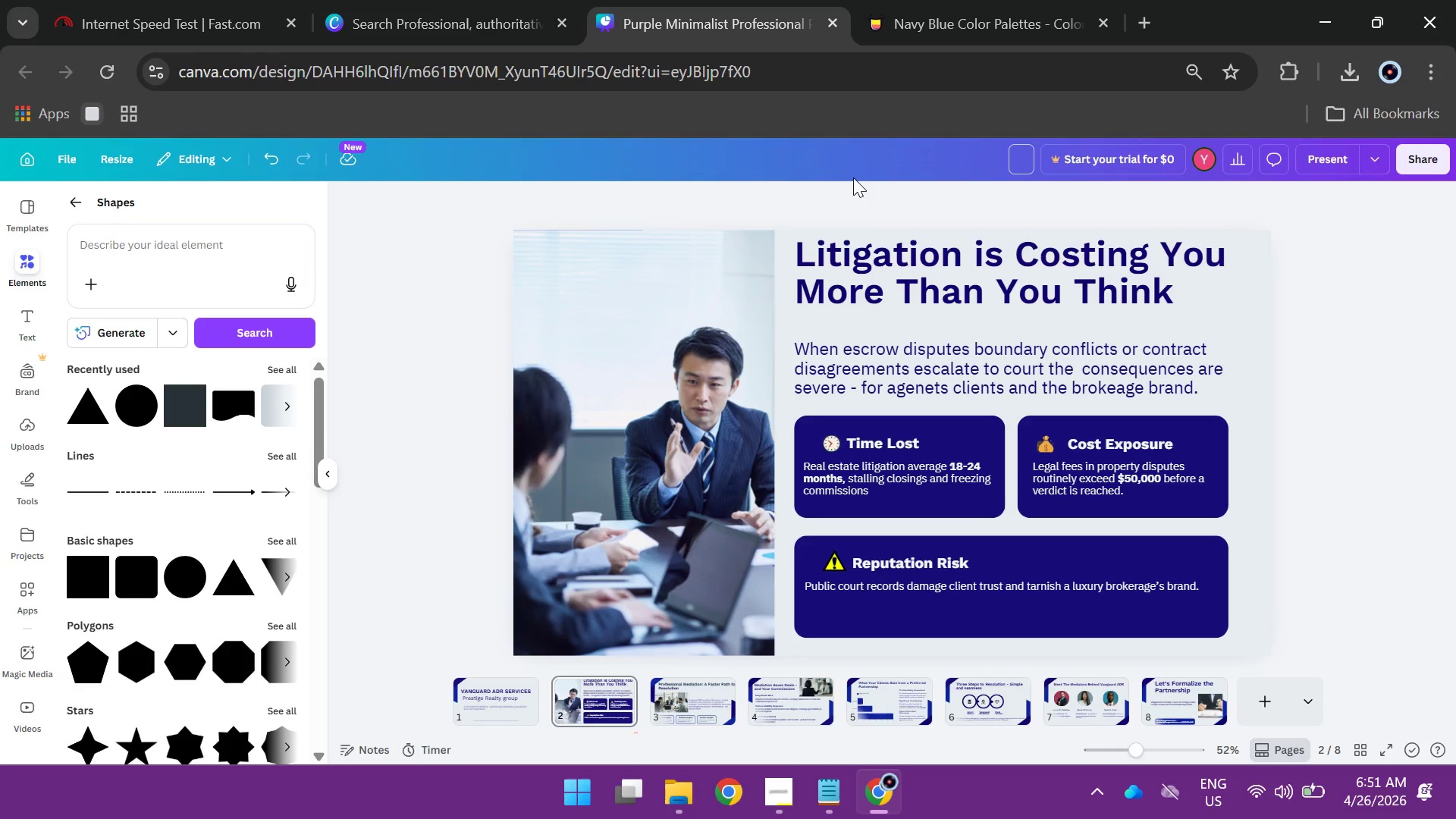 
hold_key(key=Backspace, duration=0.52)
 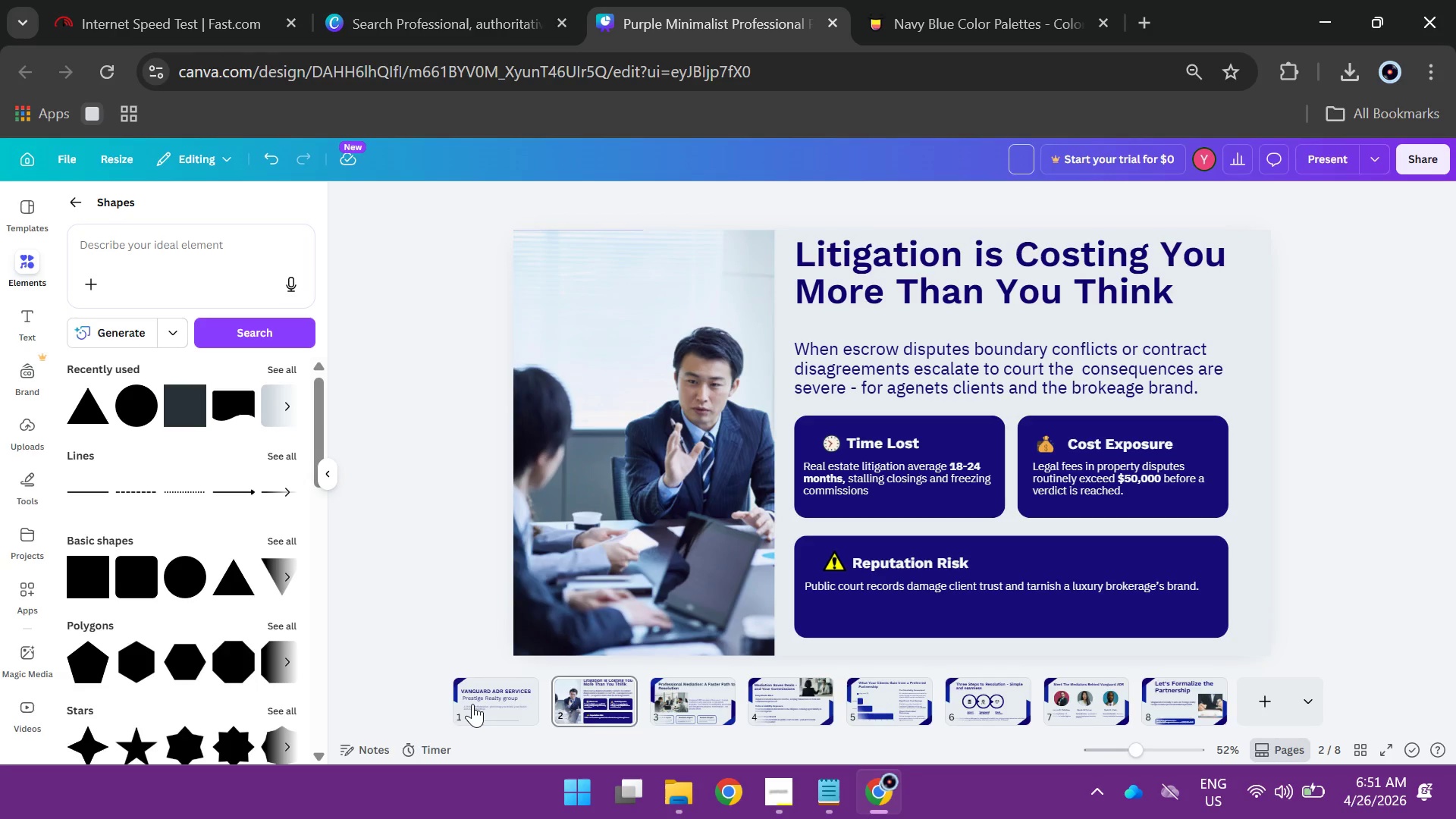 
left_click([472, 695])
 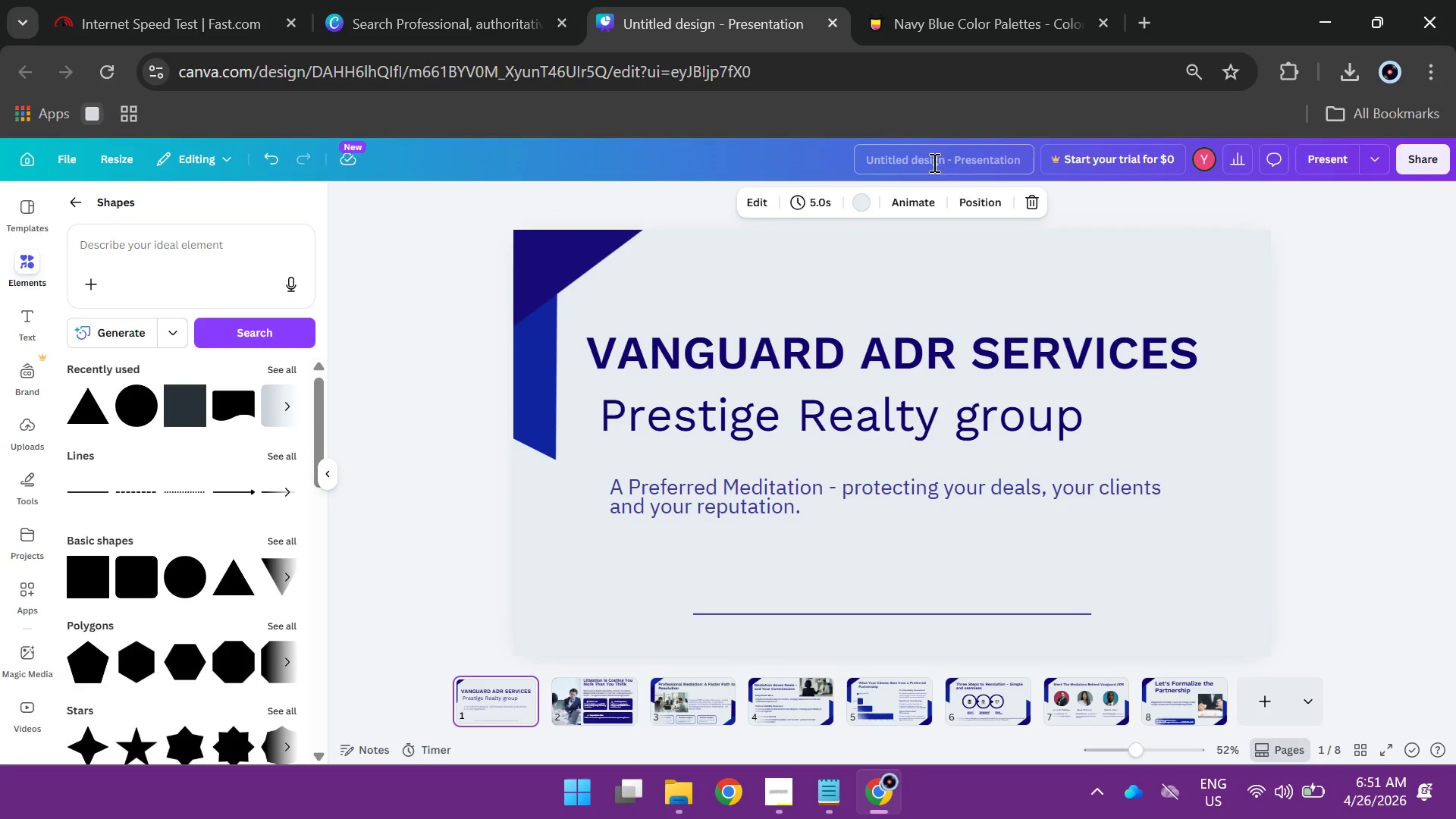 
left_click([933, 162])
 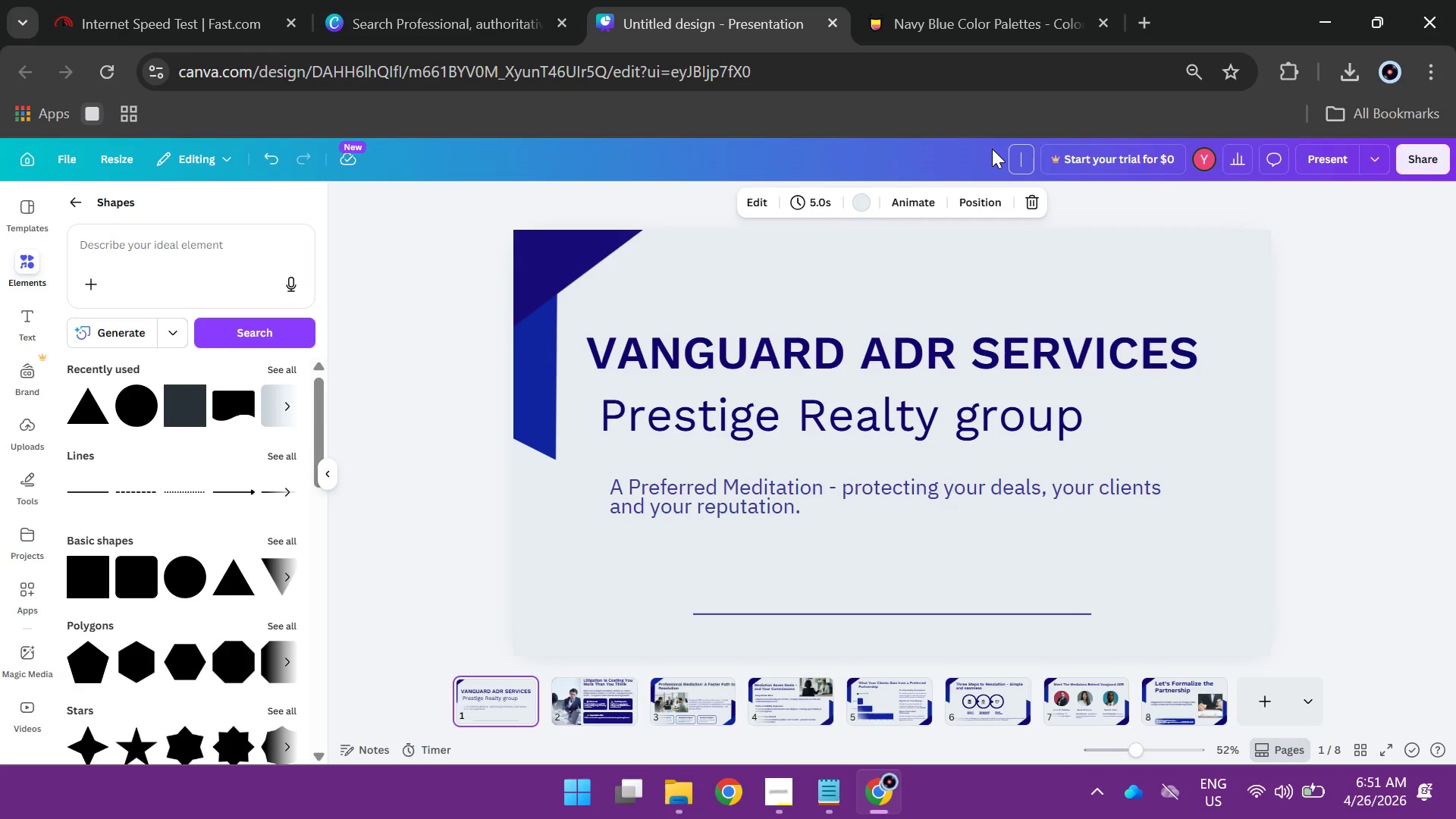 
type(vanguard)
 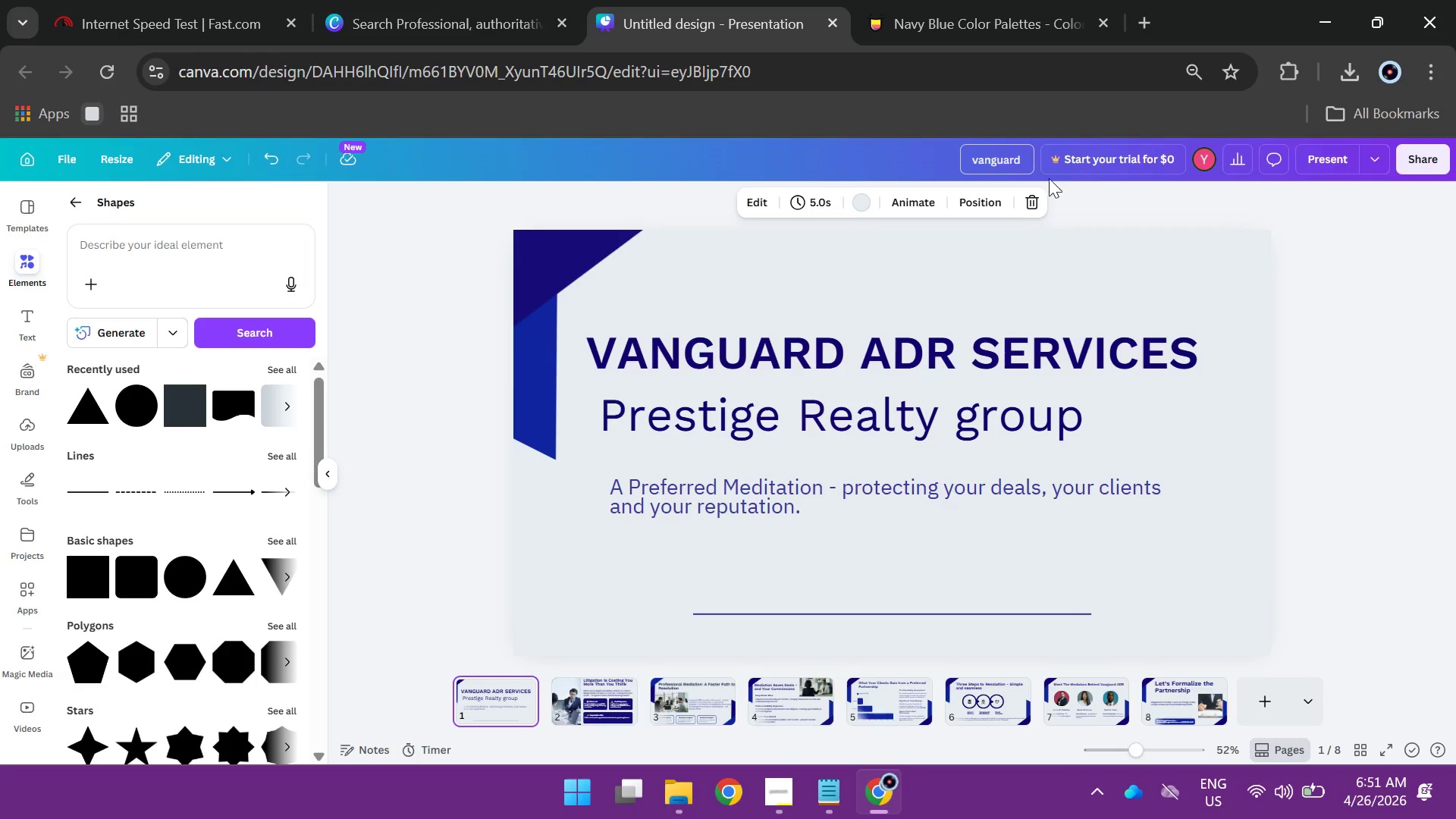 
left_click([1320, 360])
 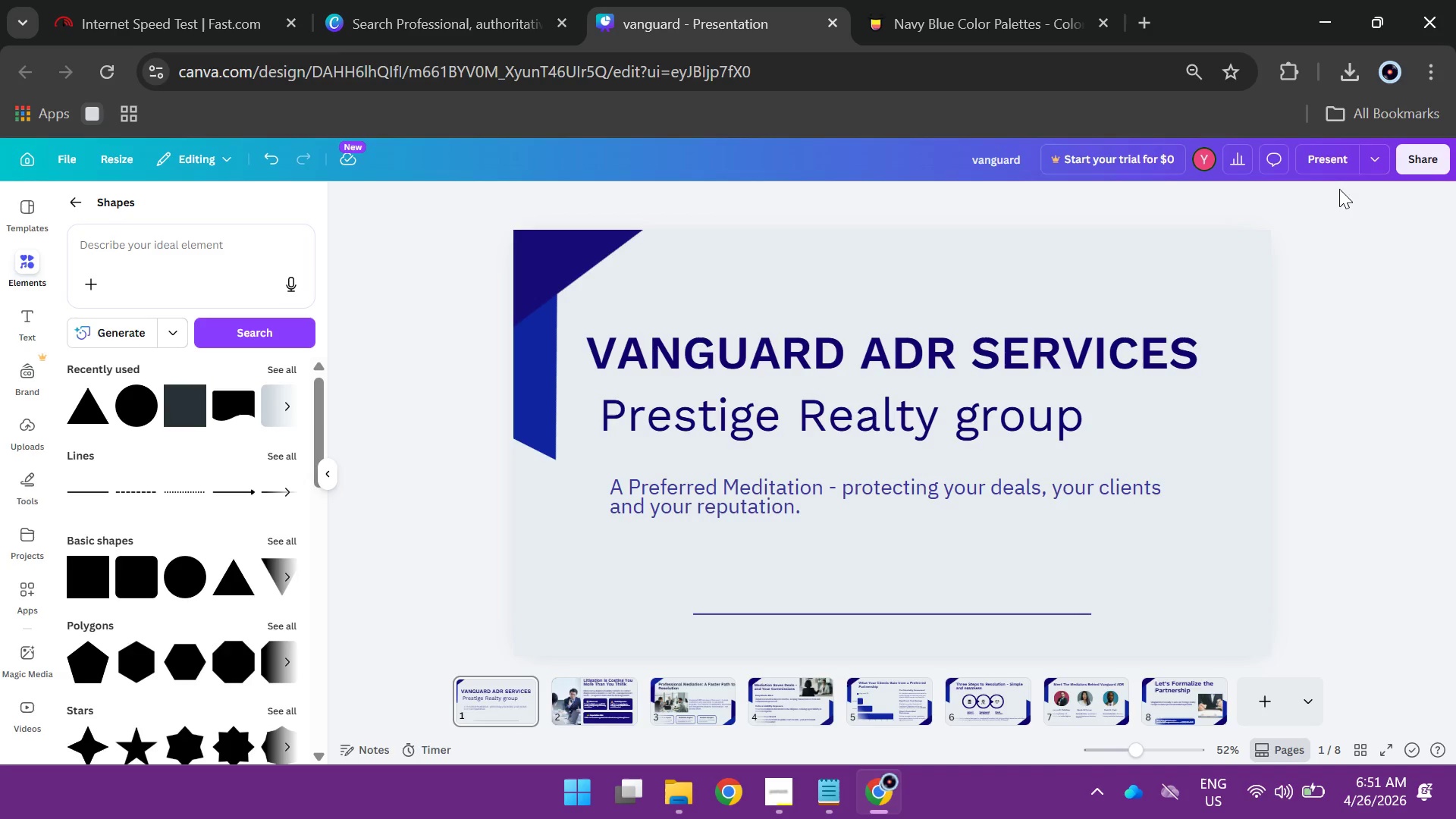 
left_click([1422, 167])
 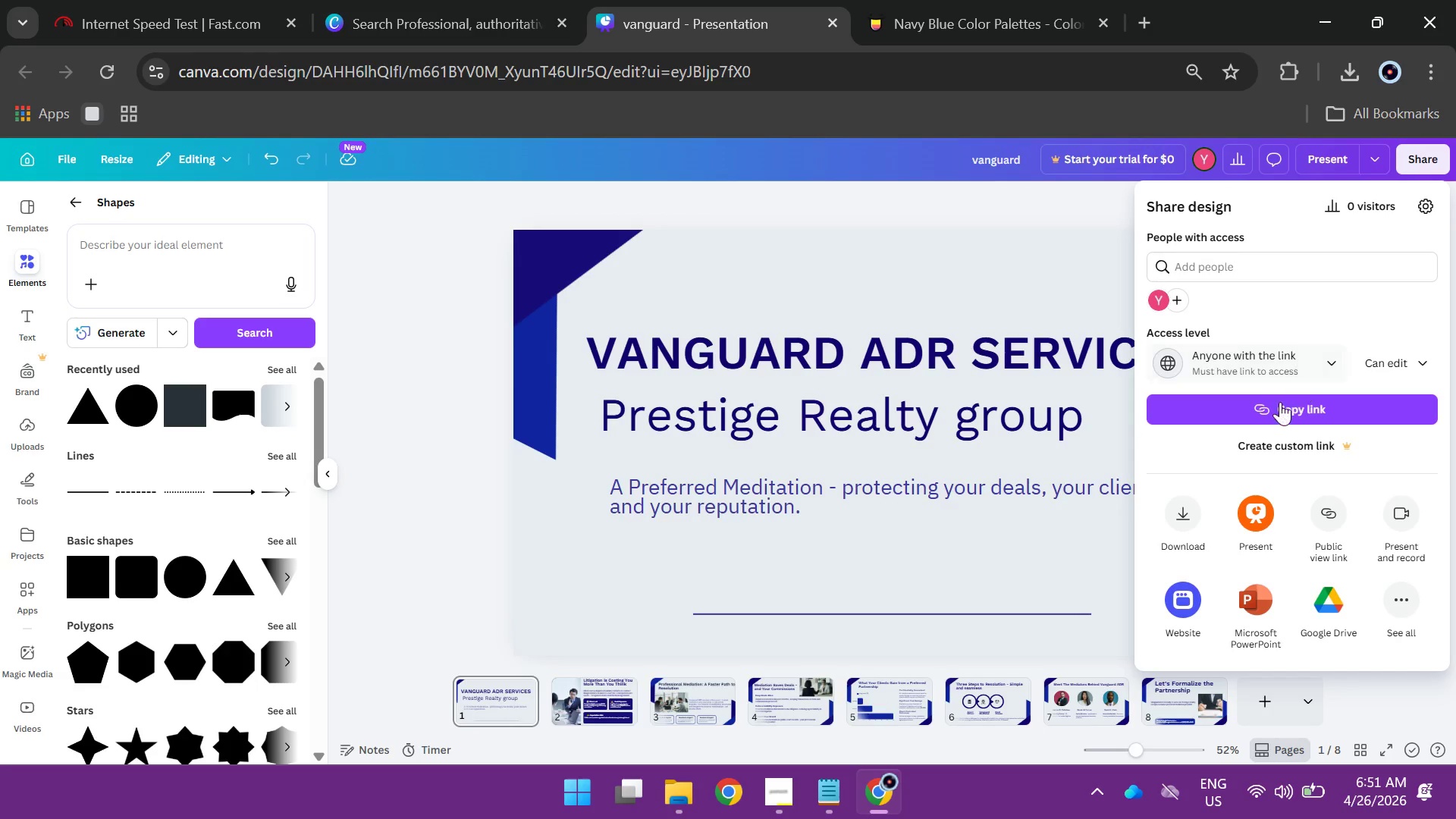 
left_click([1280, 402])
 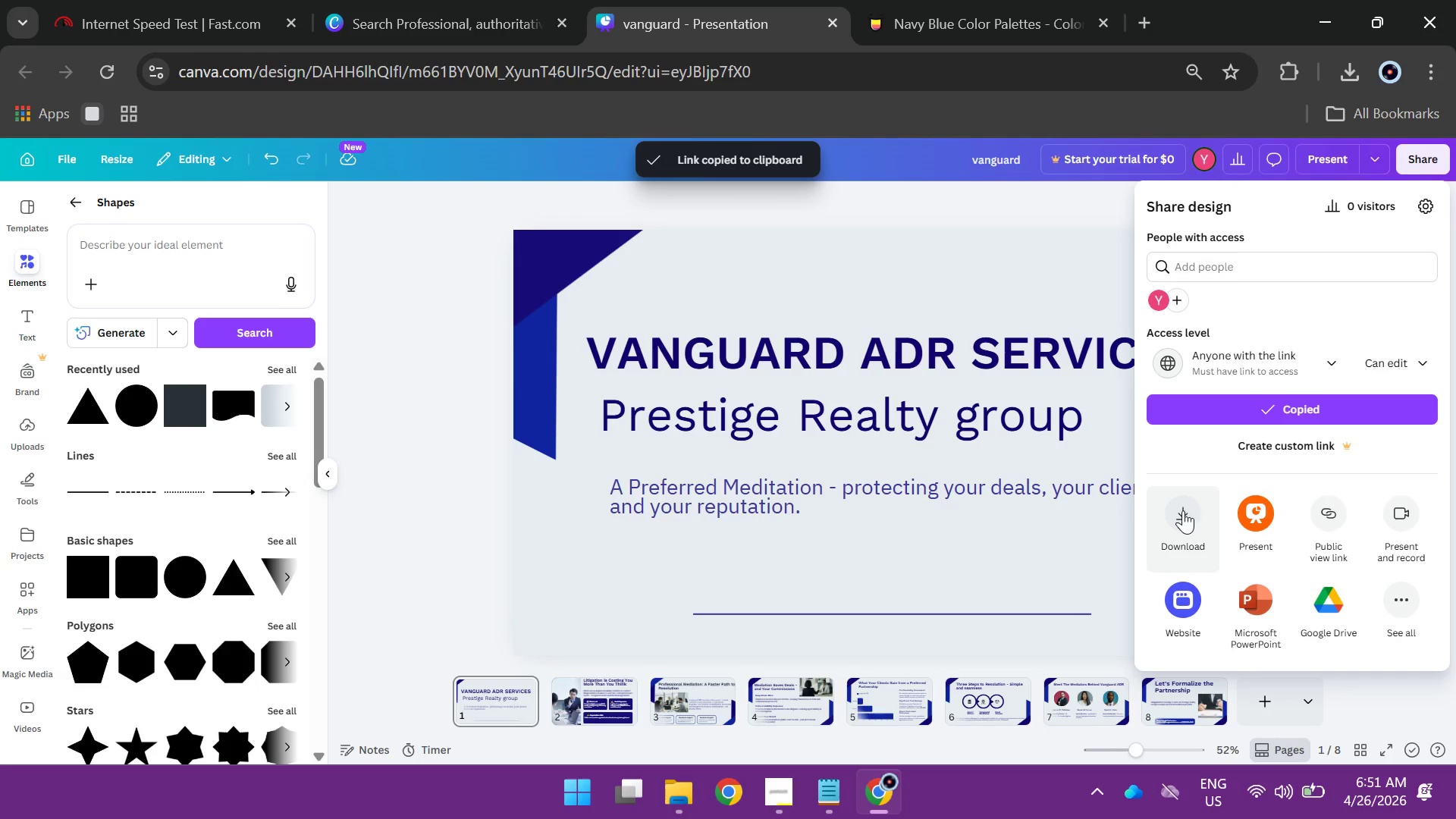 
left_click([1182, 510])
 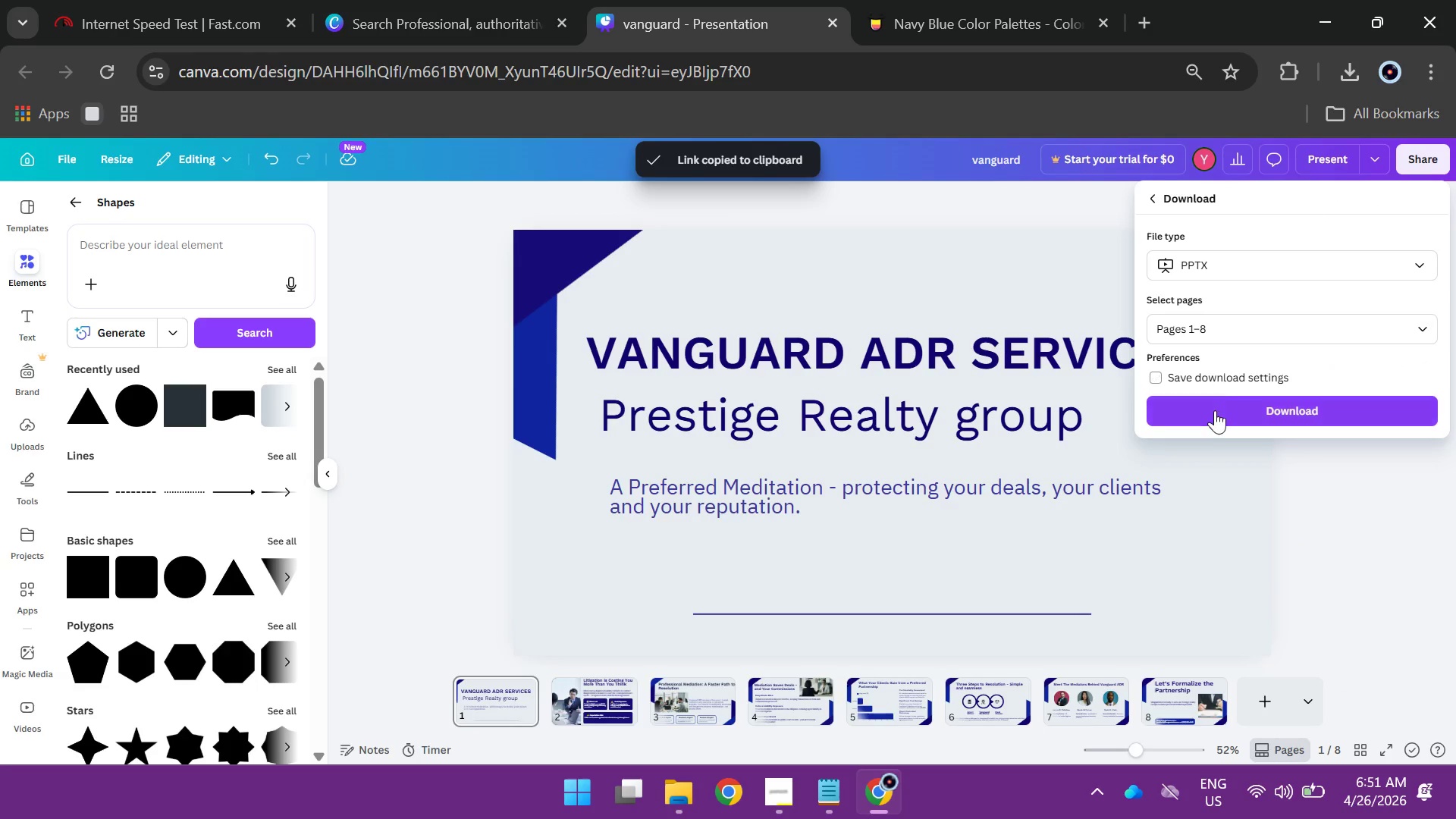 
left_click([1215, 410])
 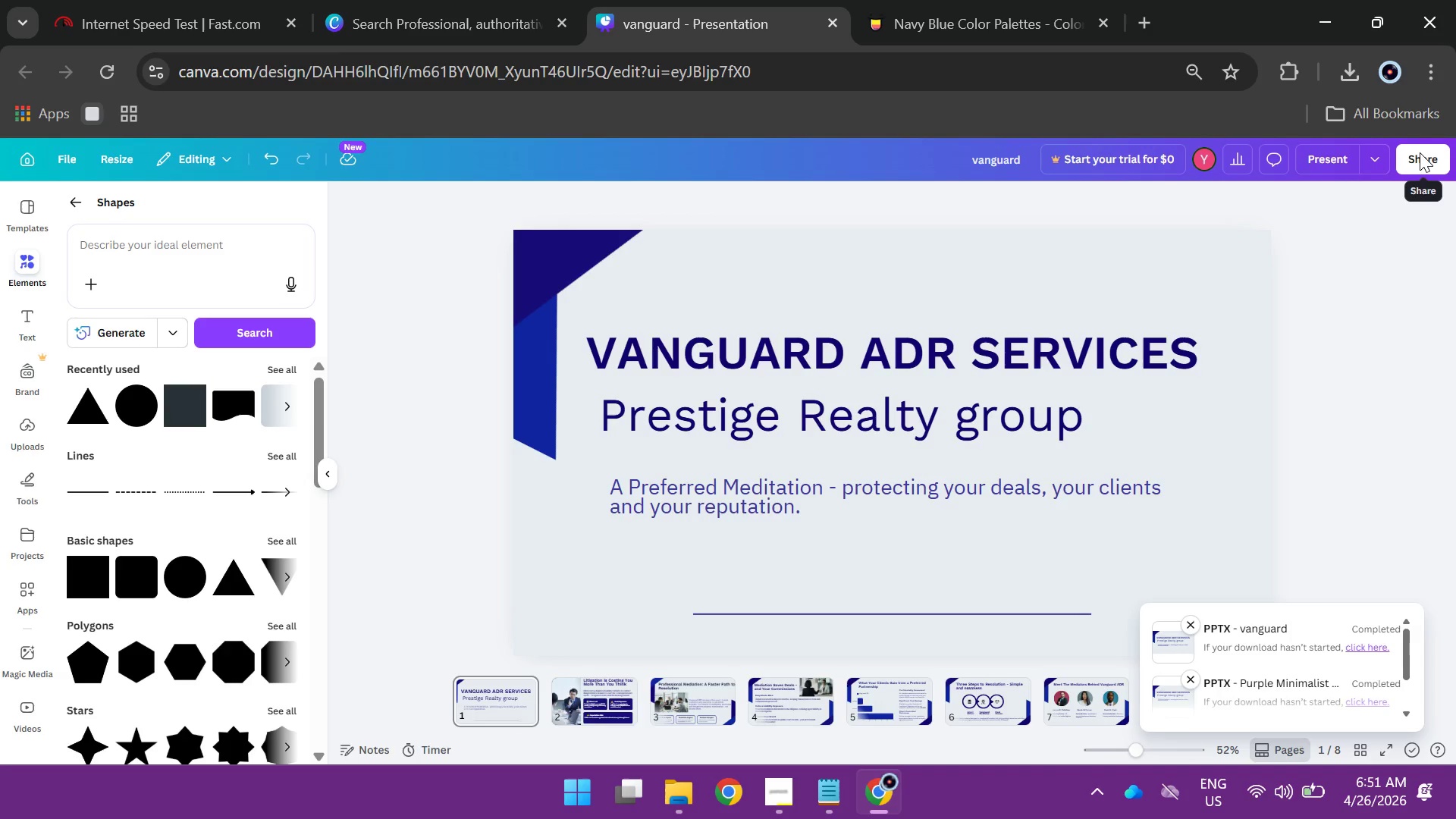 
wait(6.52)
 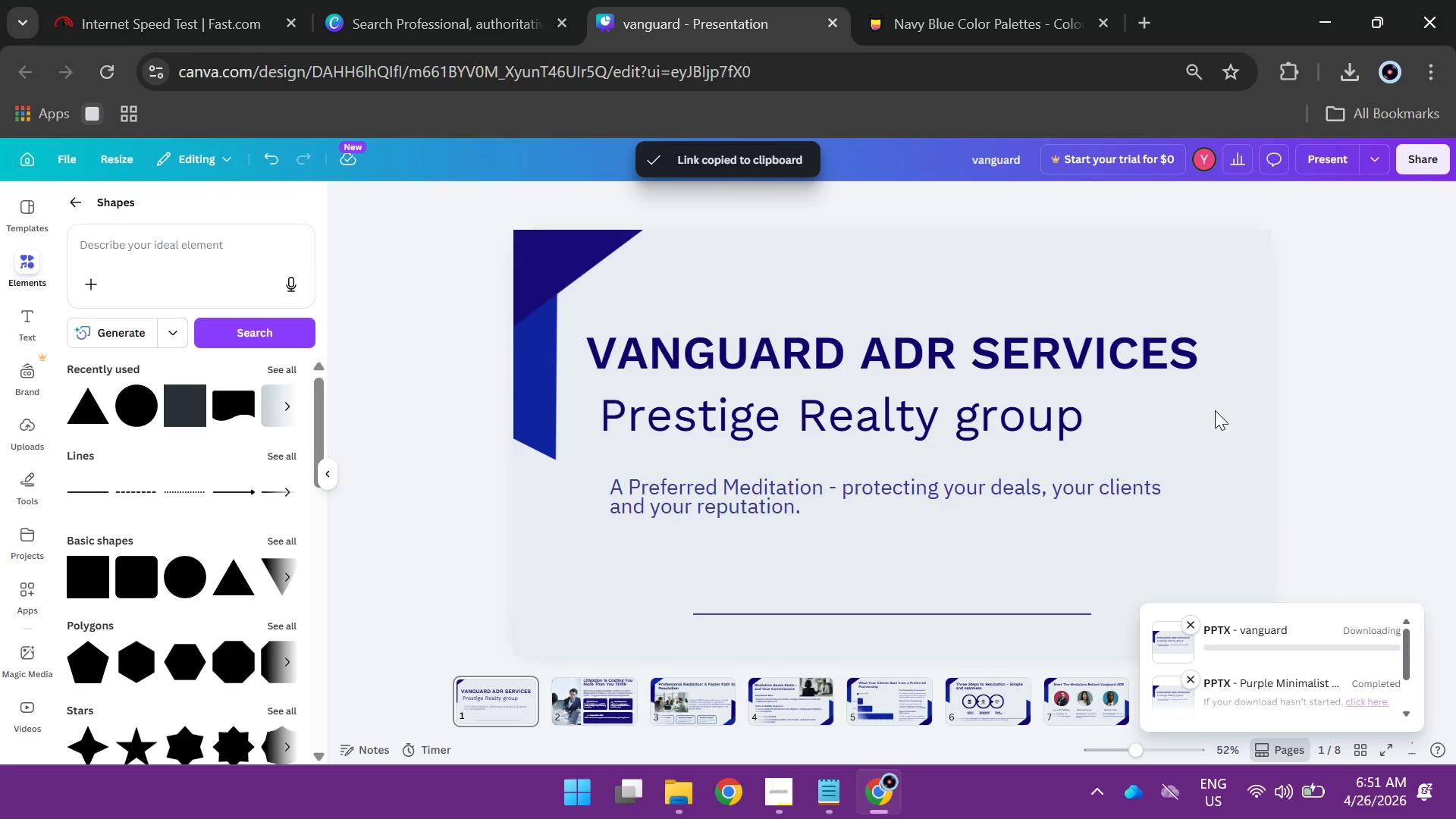 
left_click([1420, 152])
 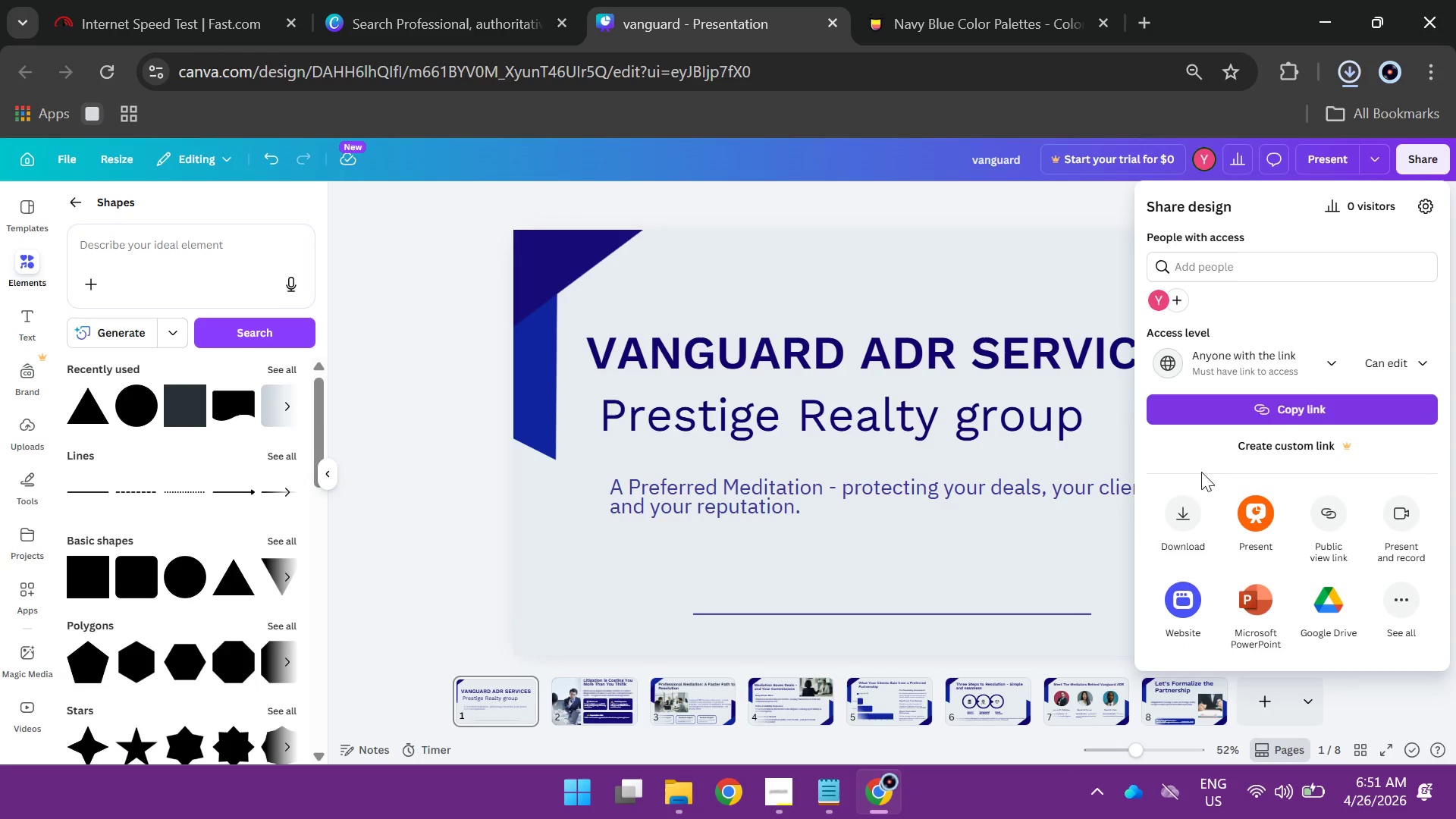 
left_click([1172, 516])
 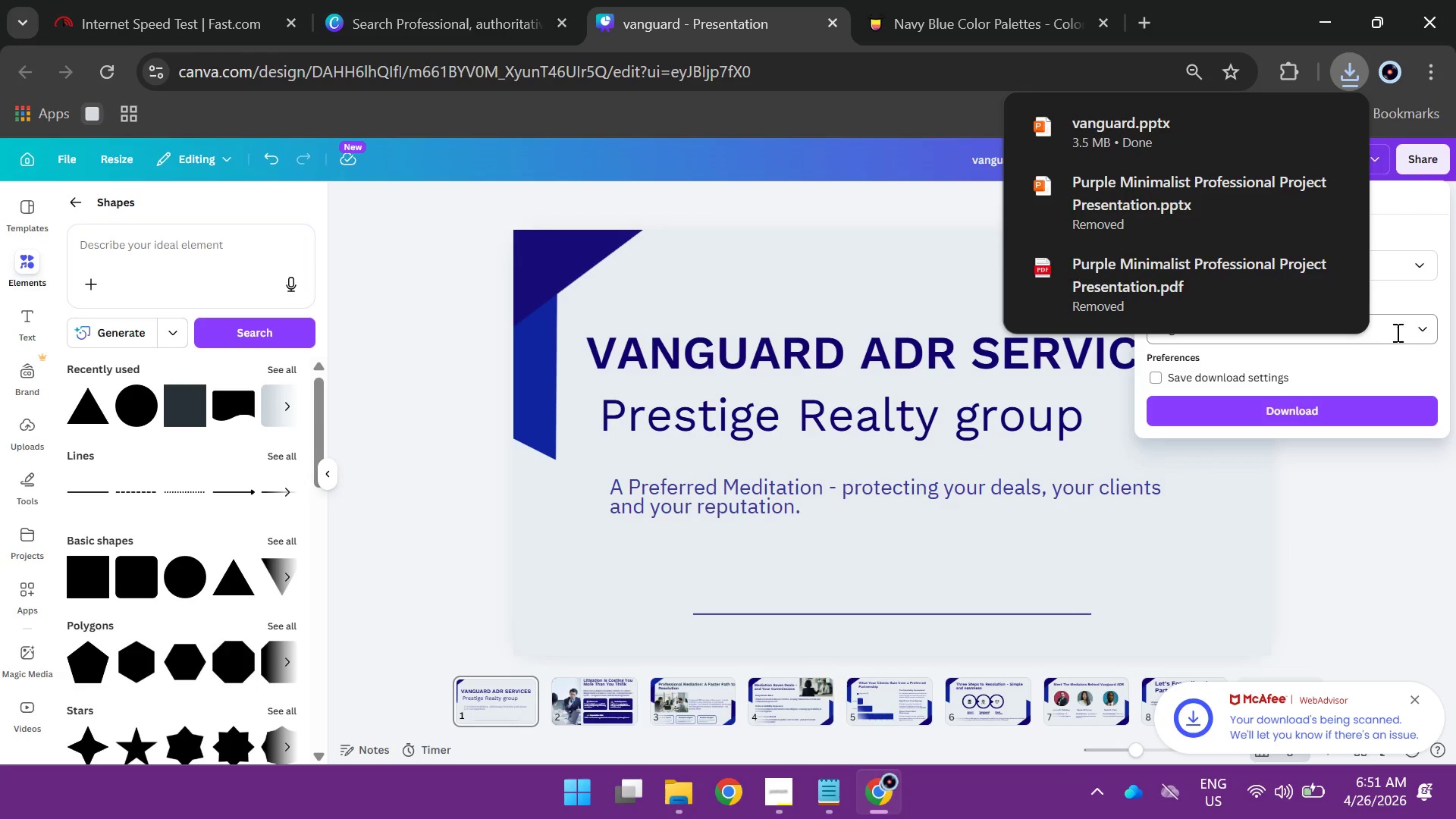 
left_click([1422, 325])
 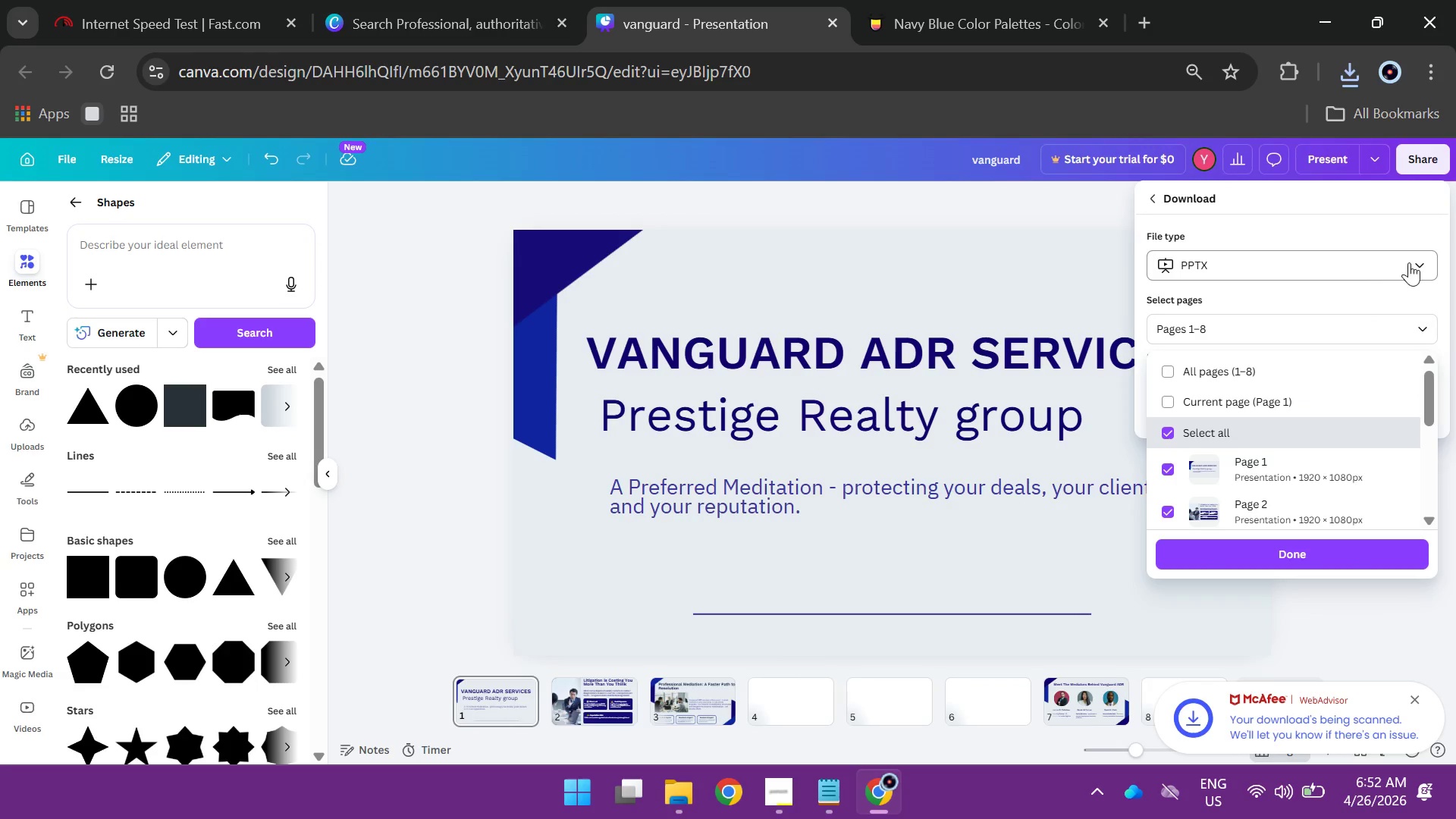 
left_click([1409, 262])
 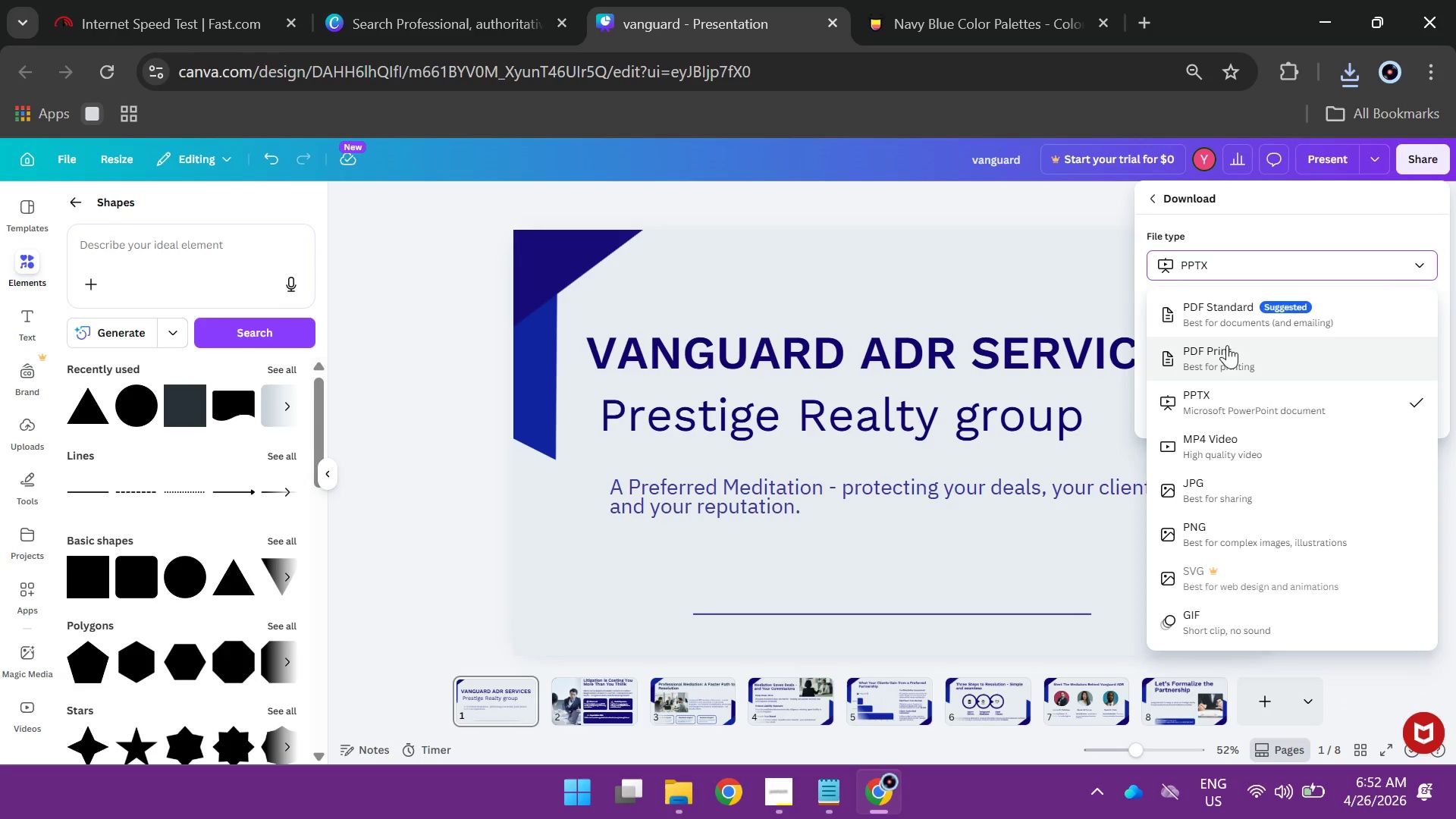 